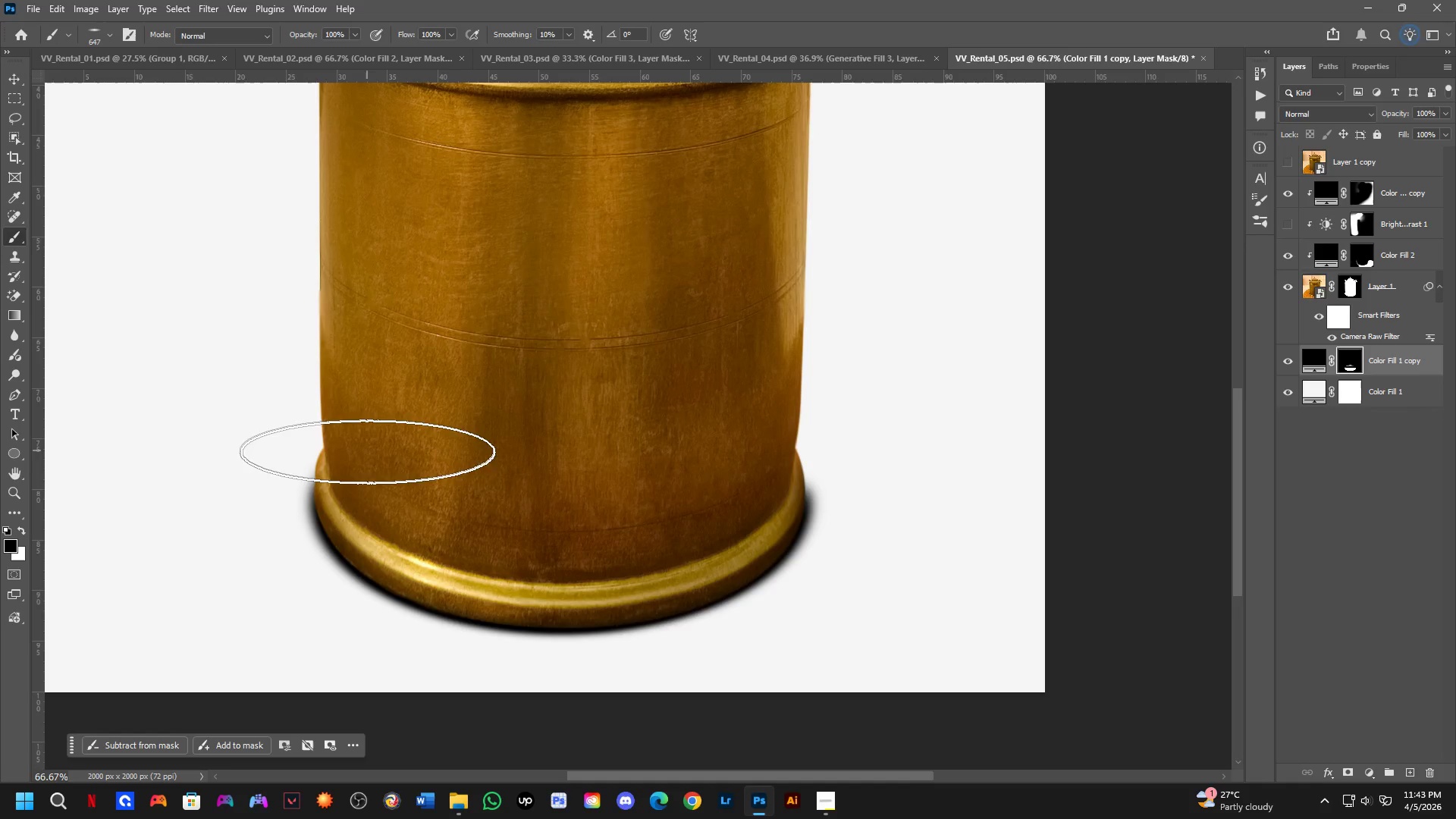 
key(Shift+ShiftLeft)
 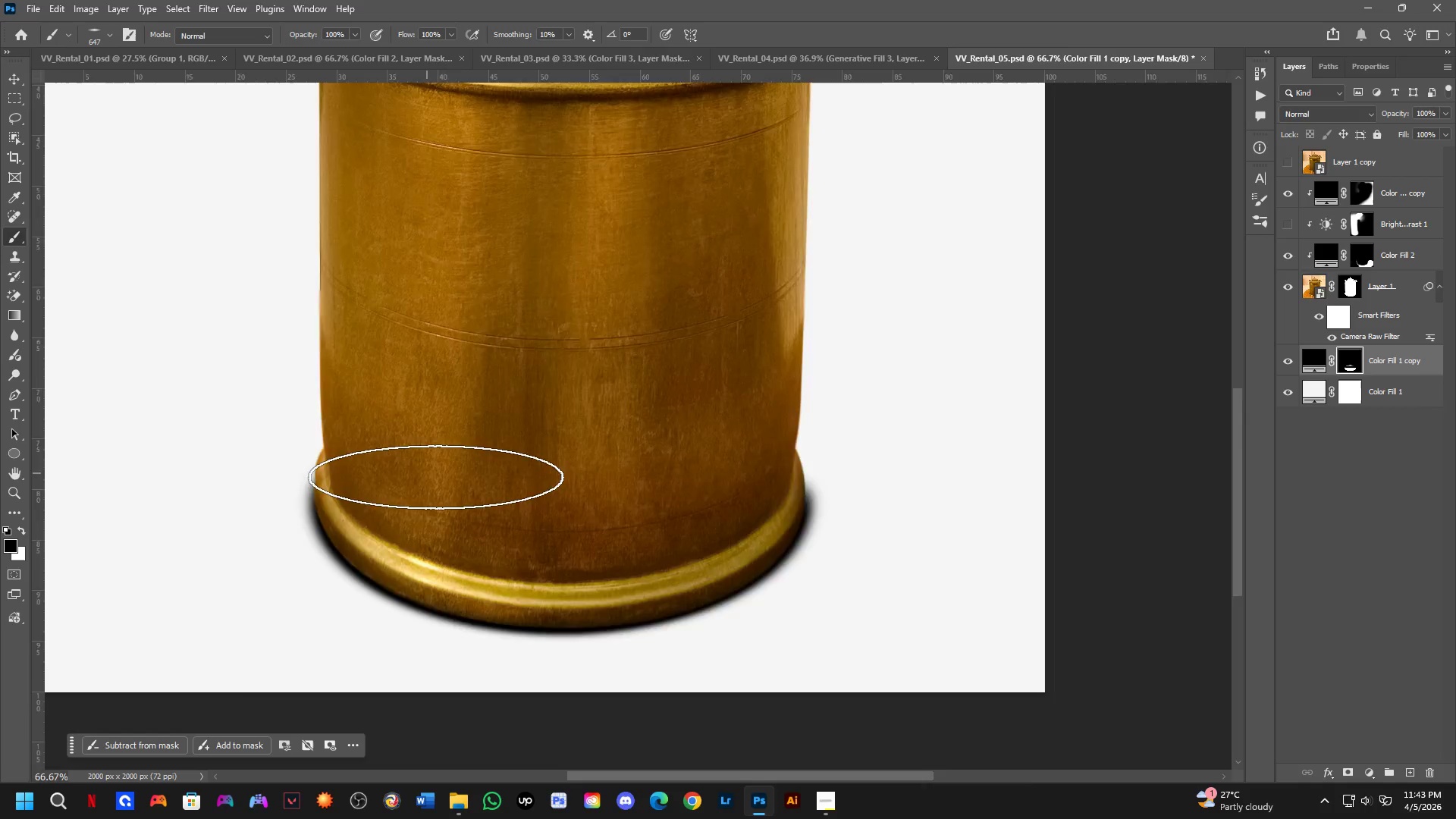 
scroll: coordinate [463, 493], scroll_direction: down, amount: 3.0
 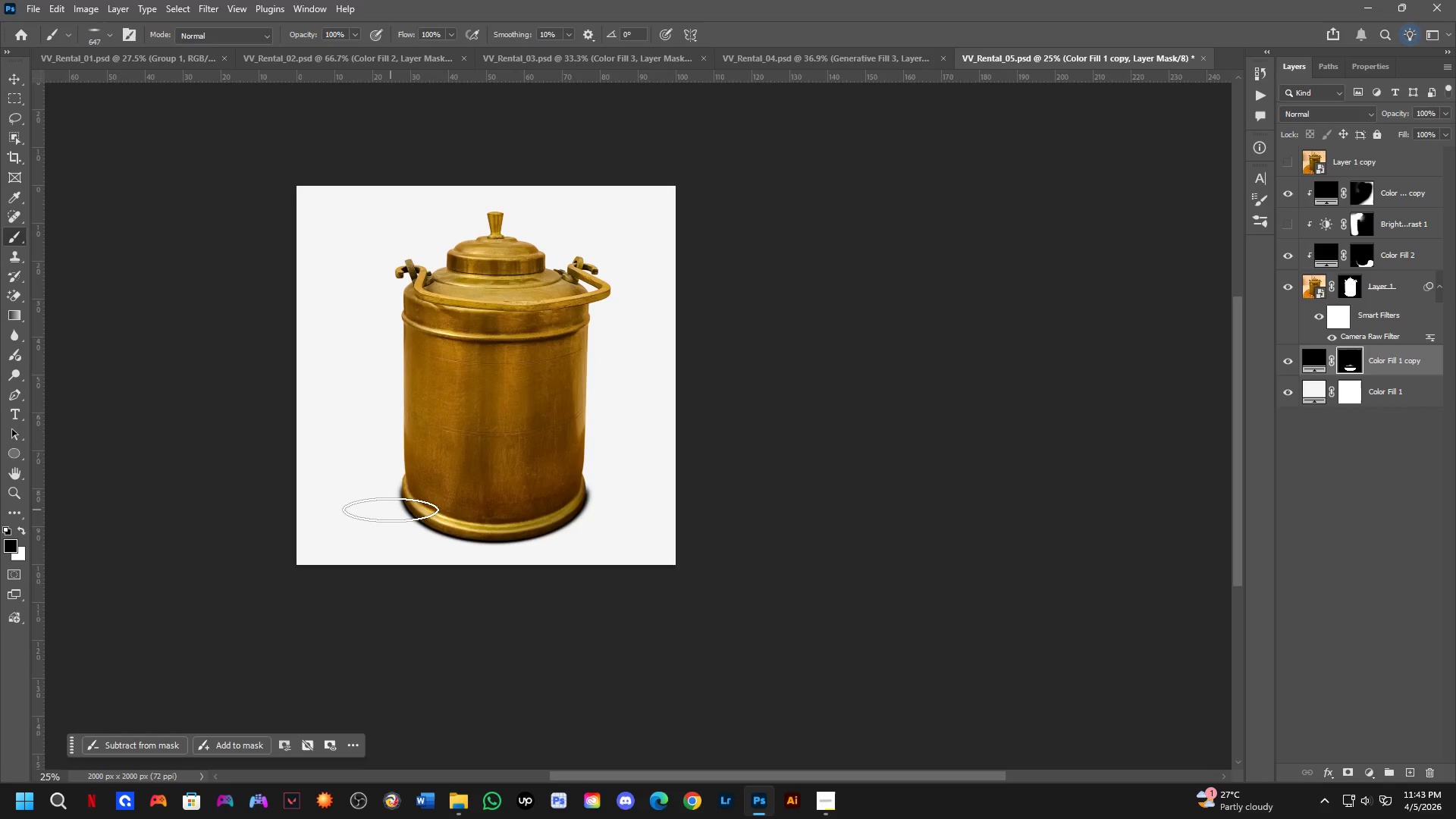 
key(Control+ControlLeft)
 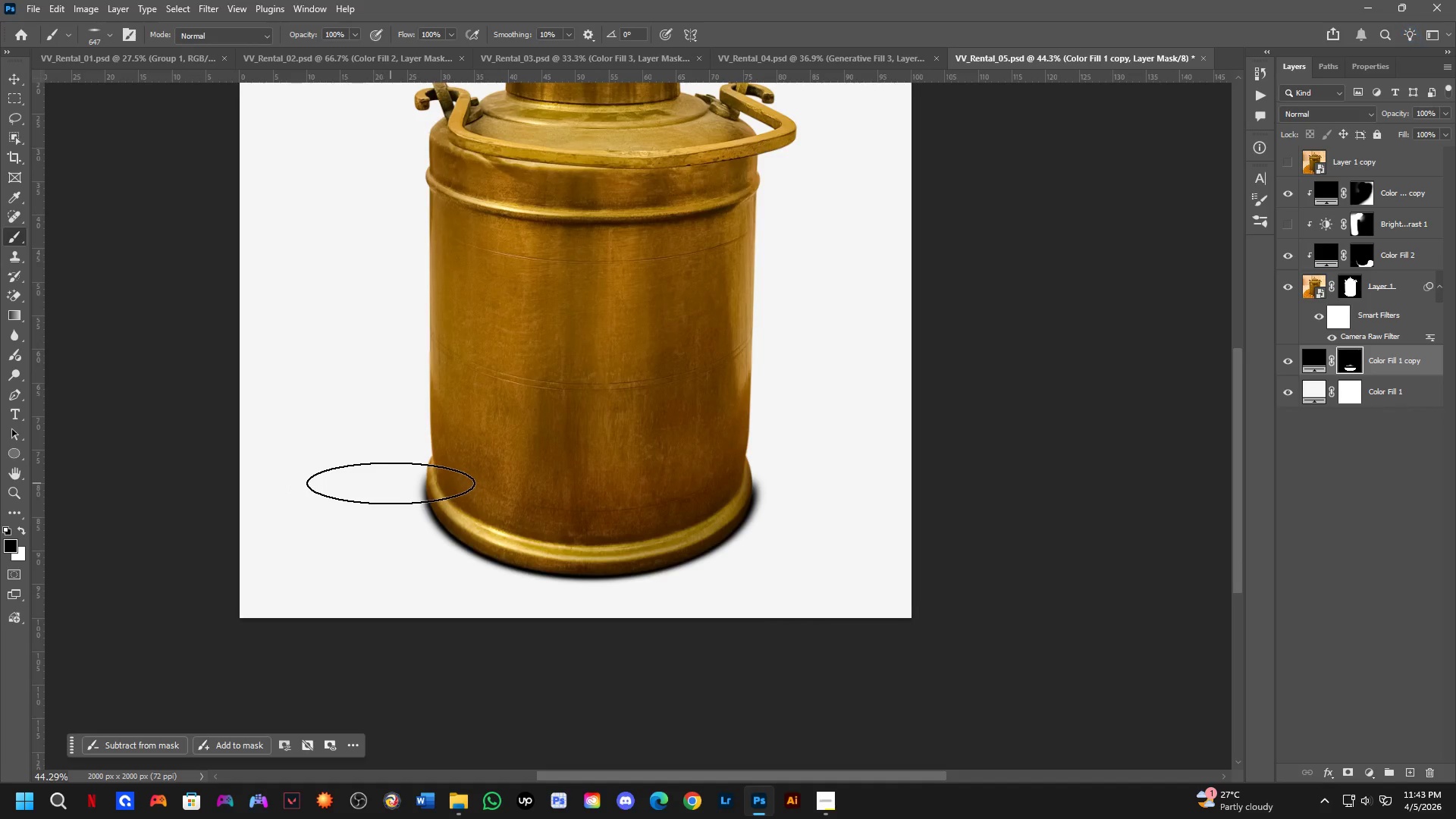 
key(Control+Z)
 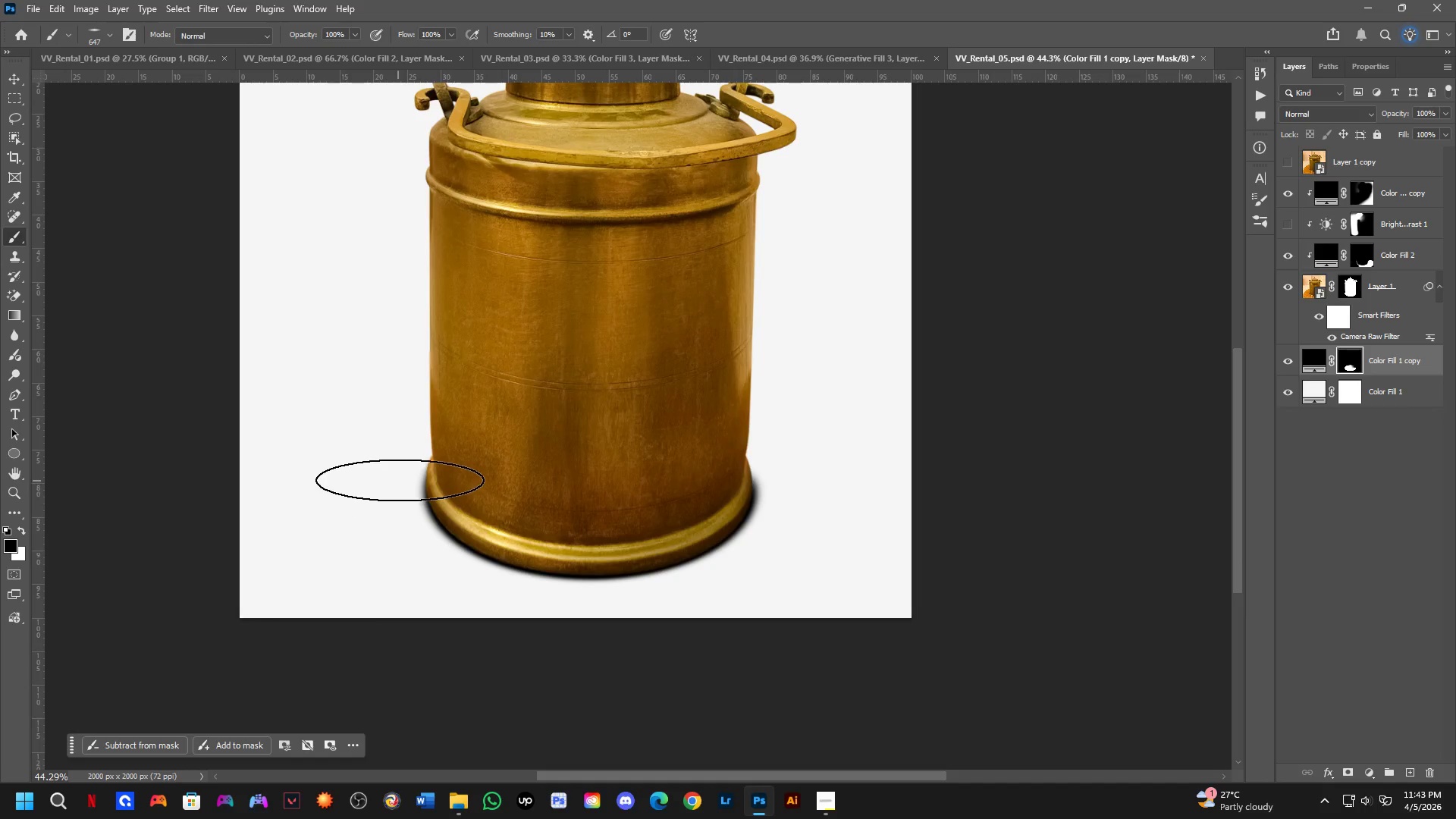 
scroll: coordinate [375, 489], scroll_direction: up, amount: 6.0
 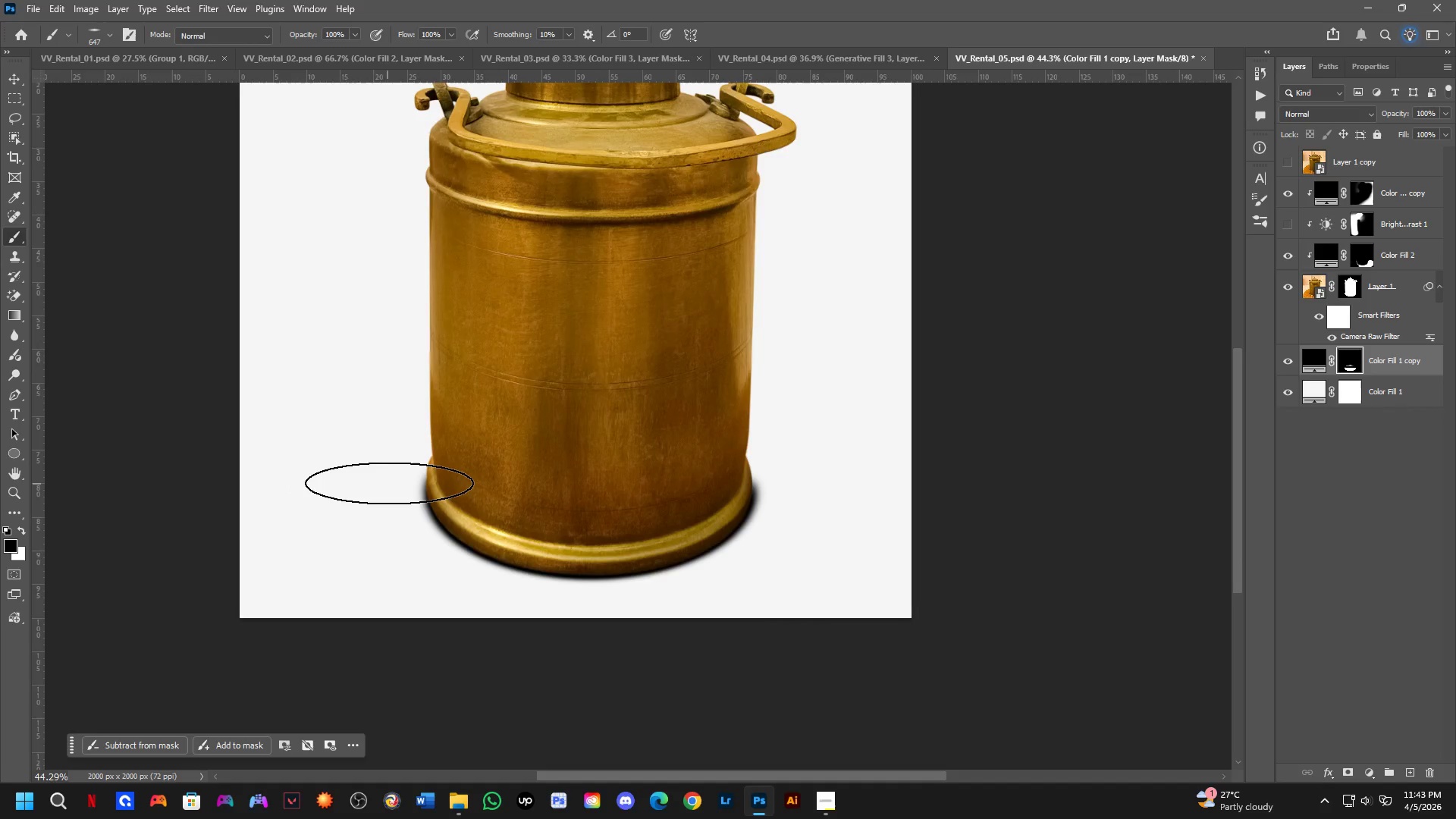 
key(Control+ControlLeft)
 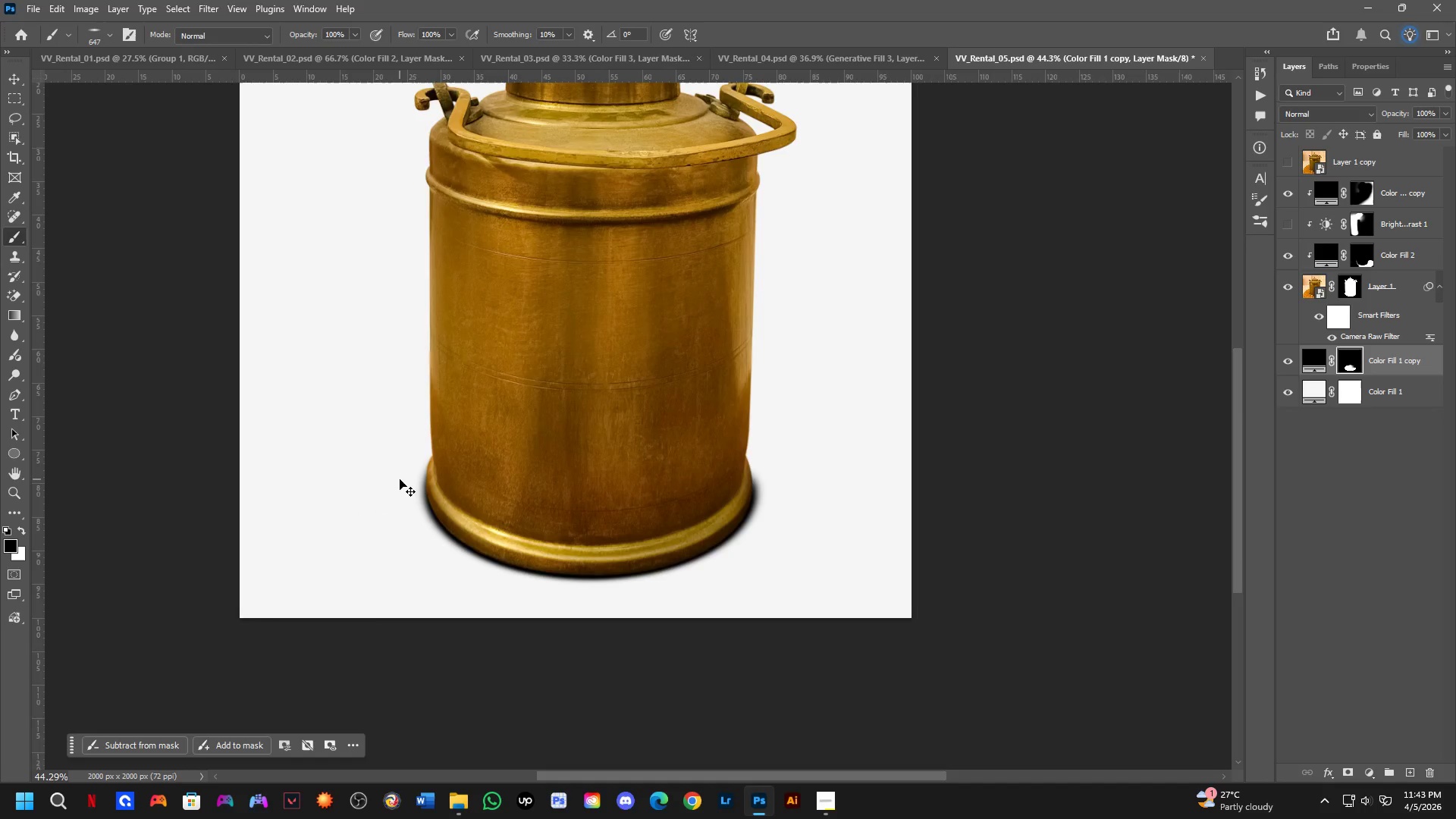 
key(Control+Z)
 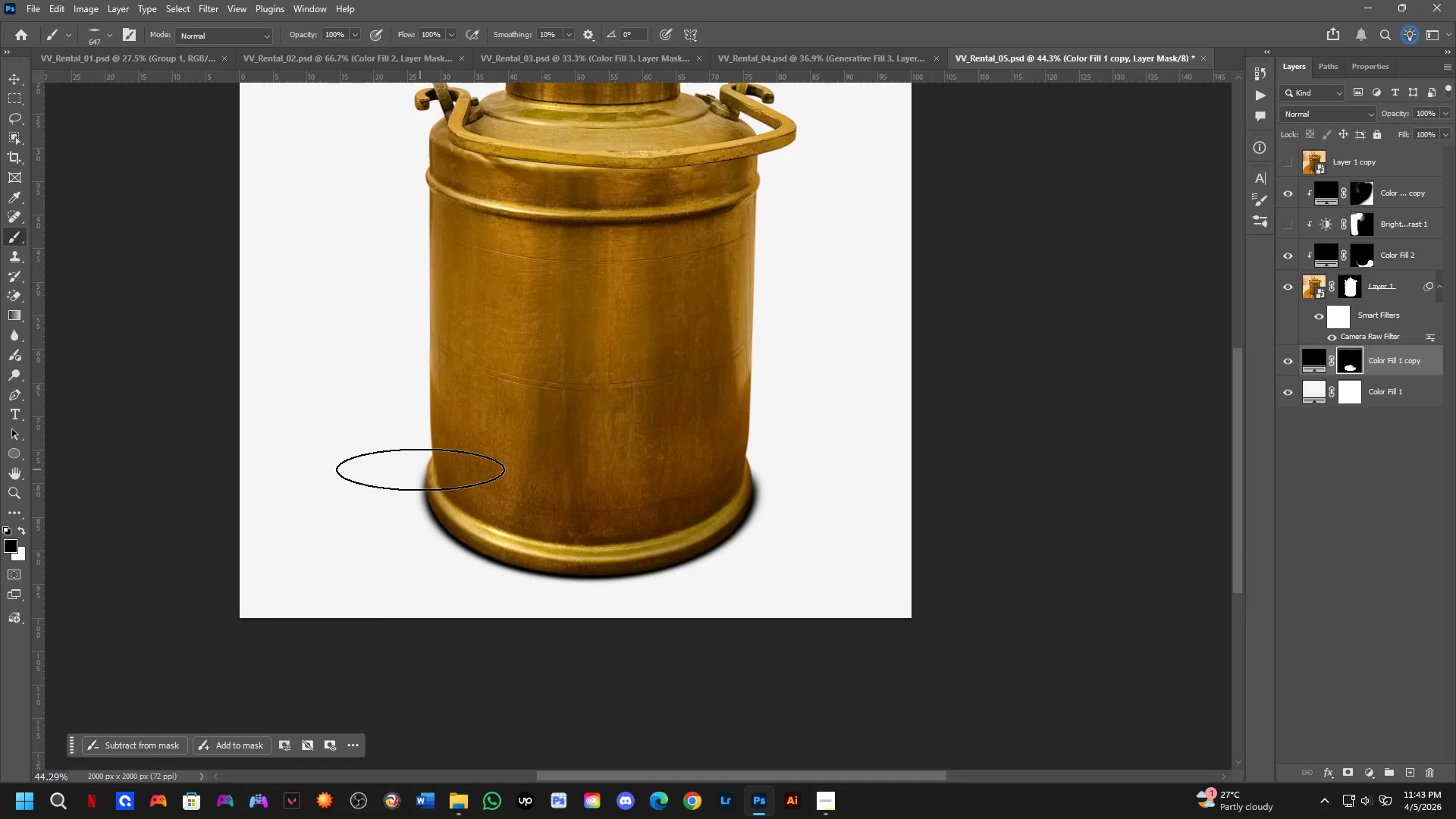 
key(Control+Z)
 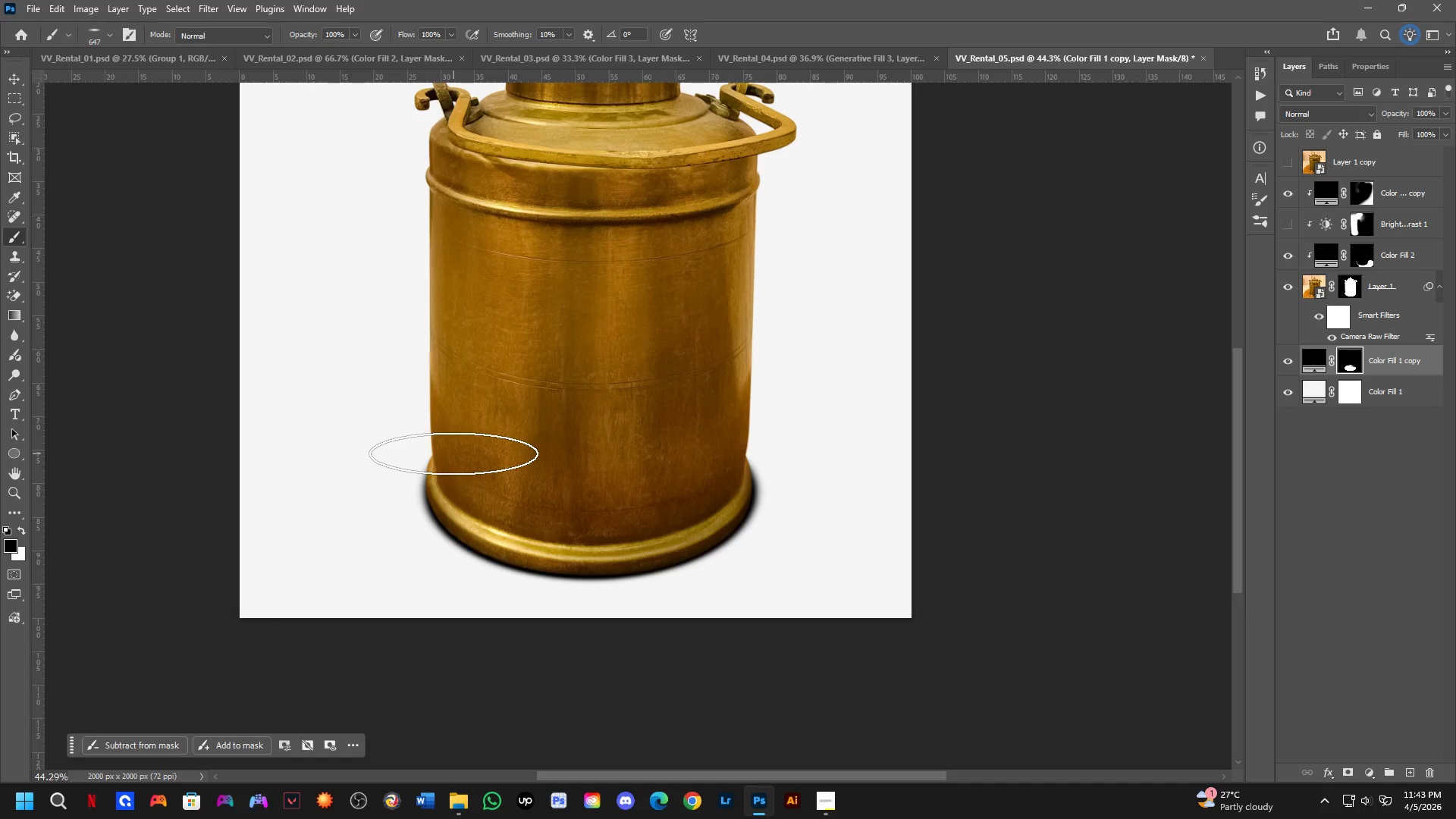 
left_click([453, 453])
 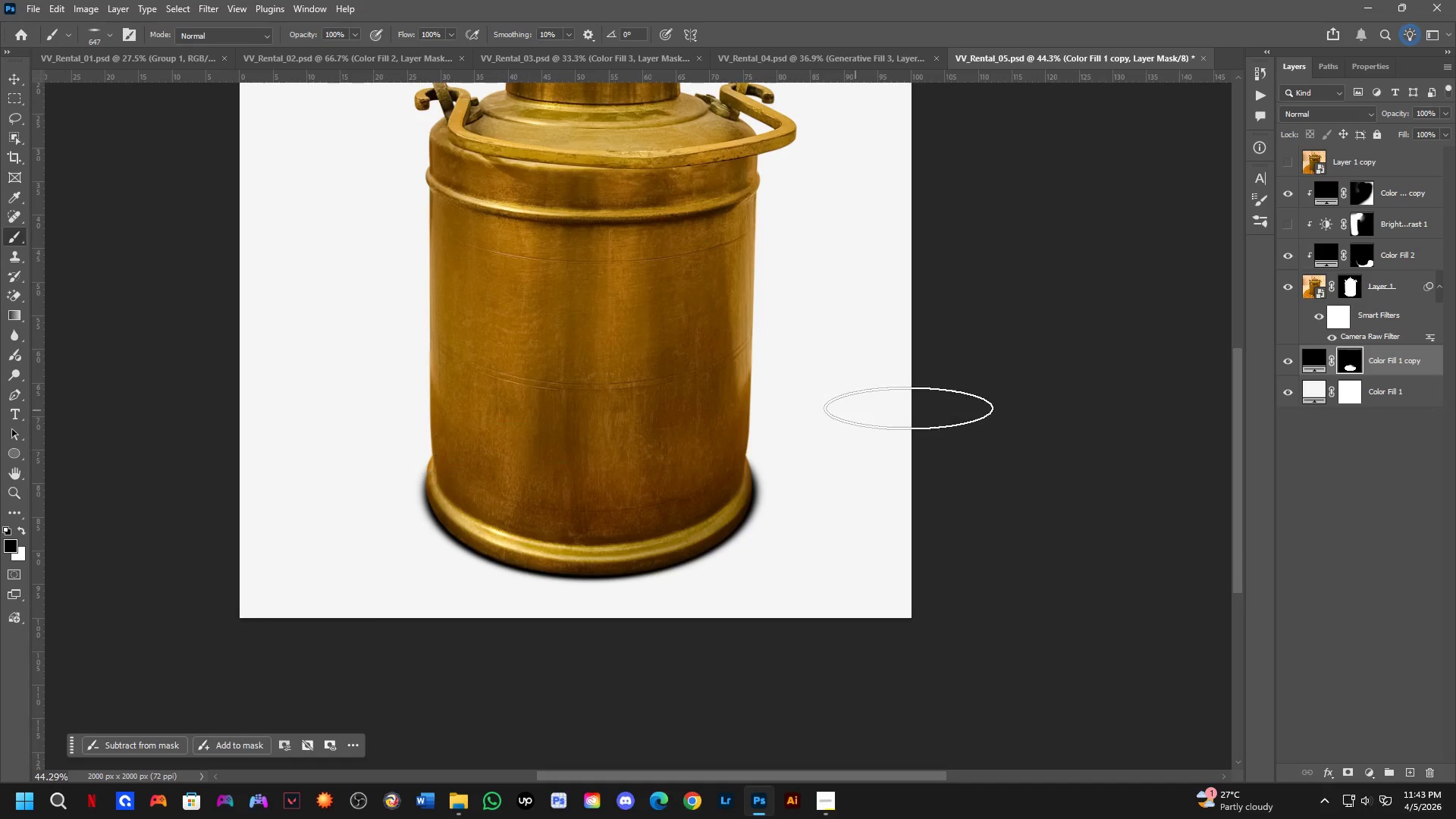 
hold_key(key=ShiftLeft, duration=0.66)
left_click([853, 450])
 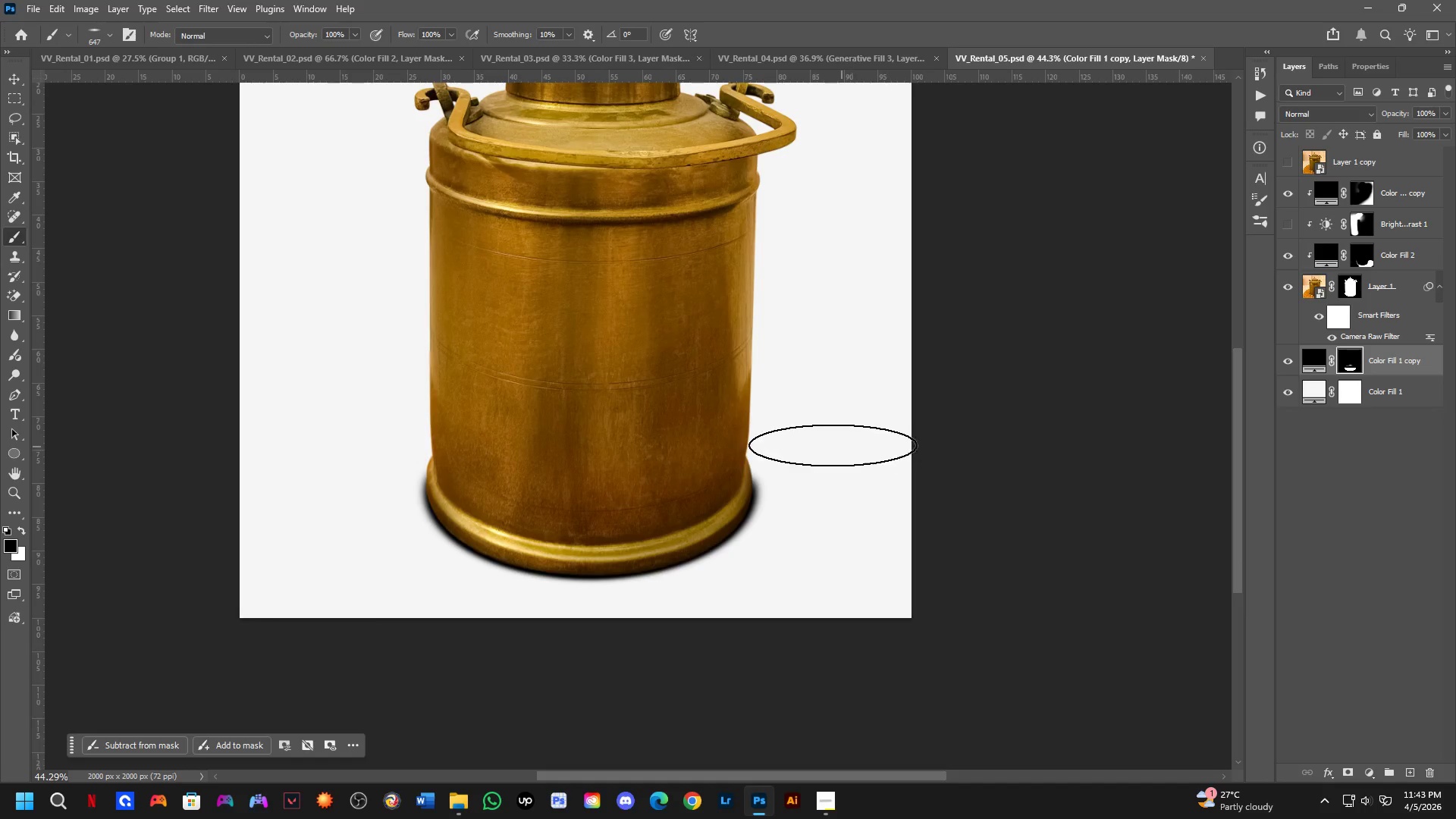 
key(Control+ControlLeft)
 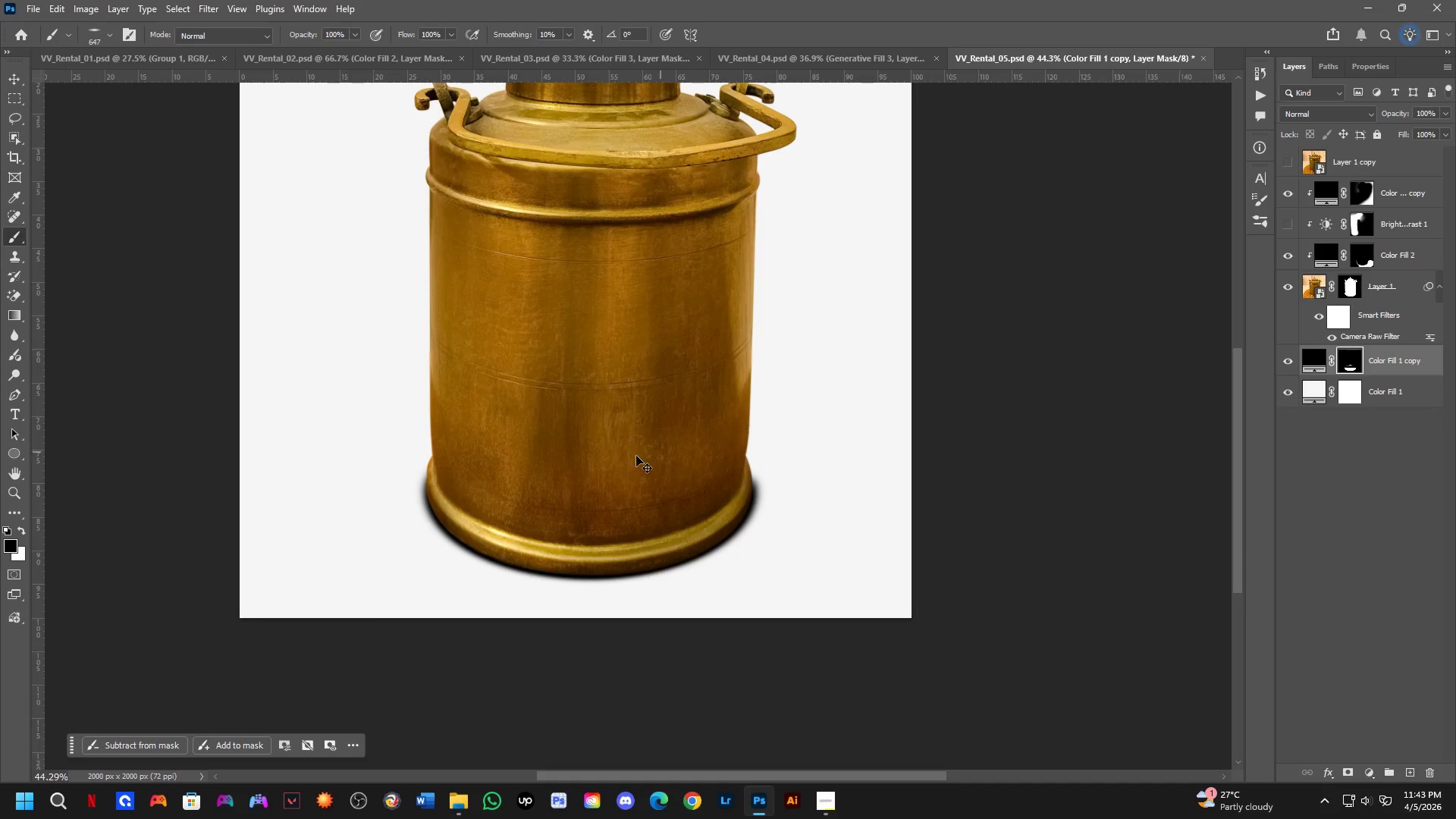 
key(Control+Z)
 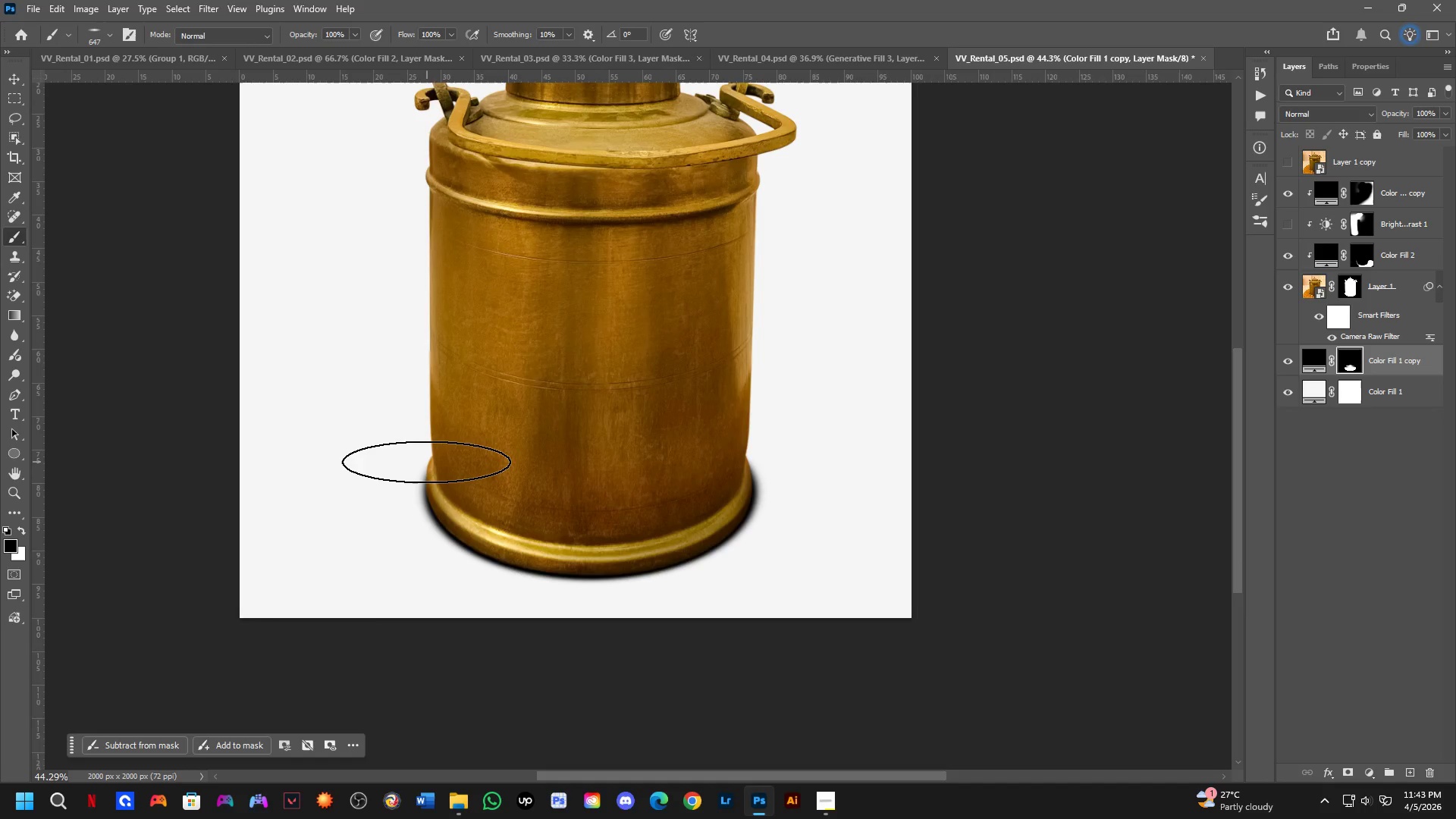 
left_click_drag(start_coordinate=[426, 462], to_coordinate=[898, 449])
 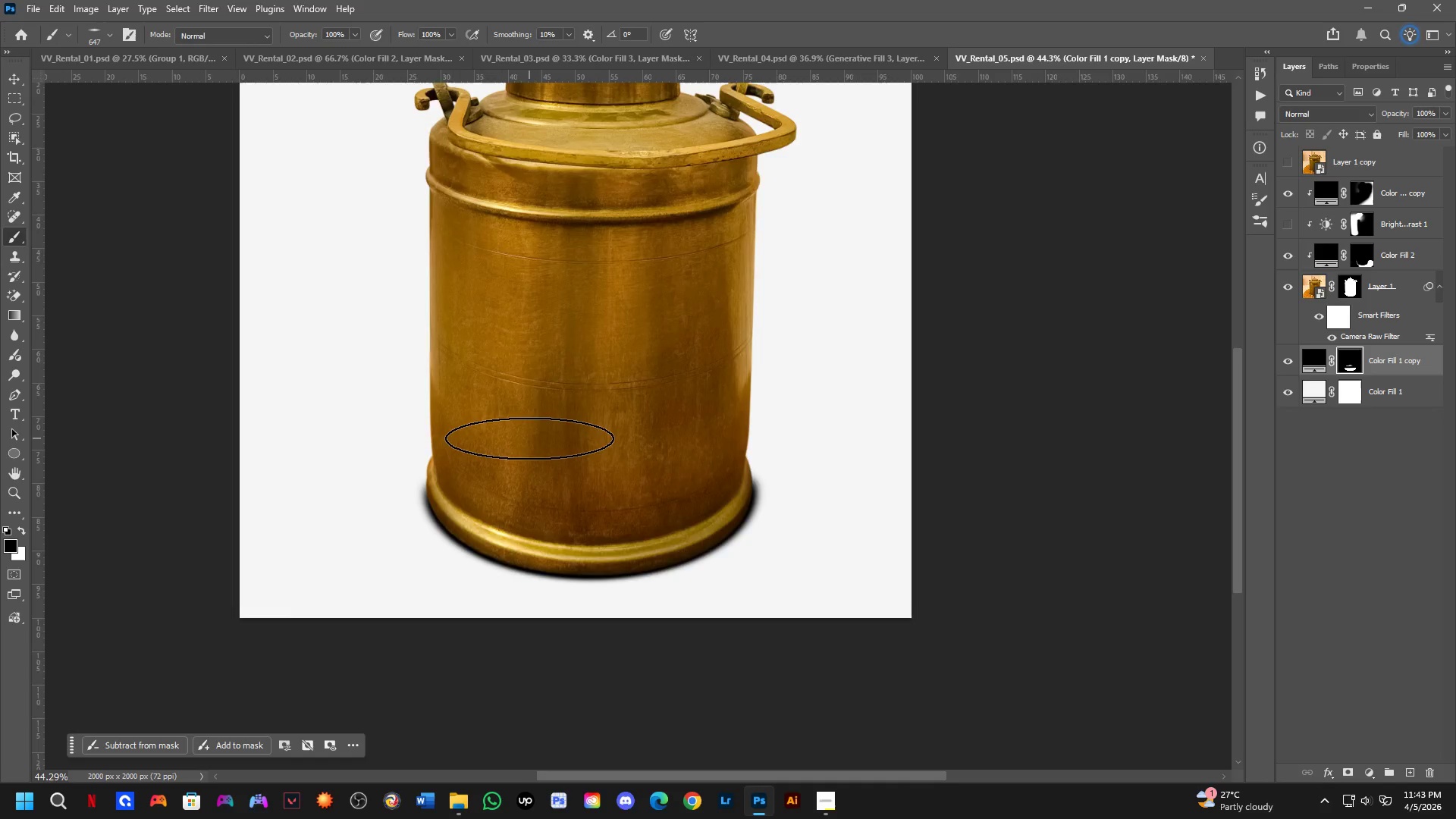 
scroll: coordinate [553, 454], scroll_direction: down, amount: 5.0
 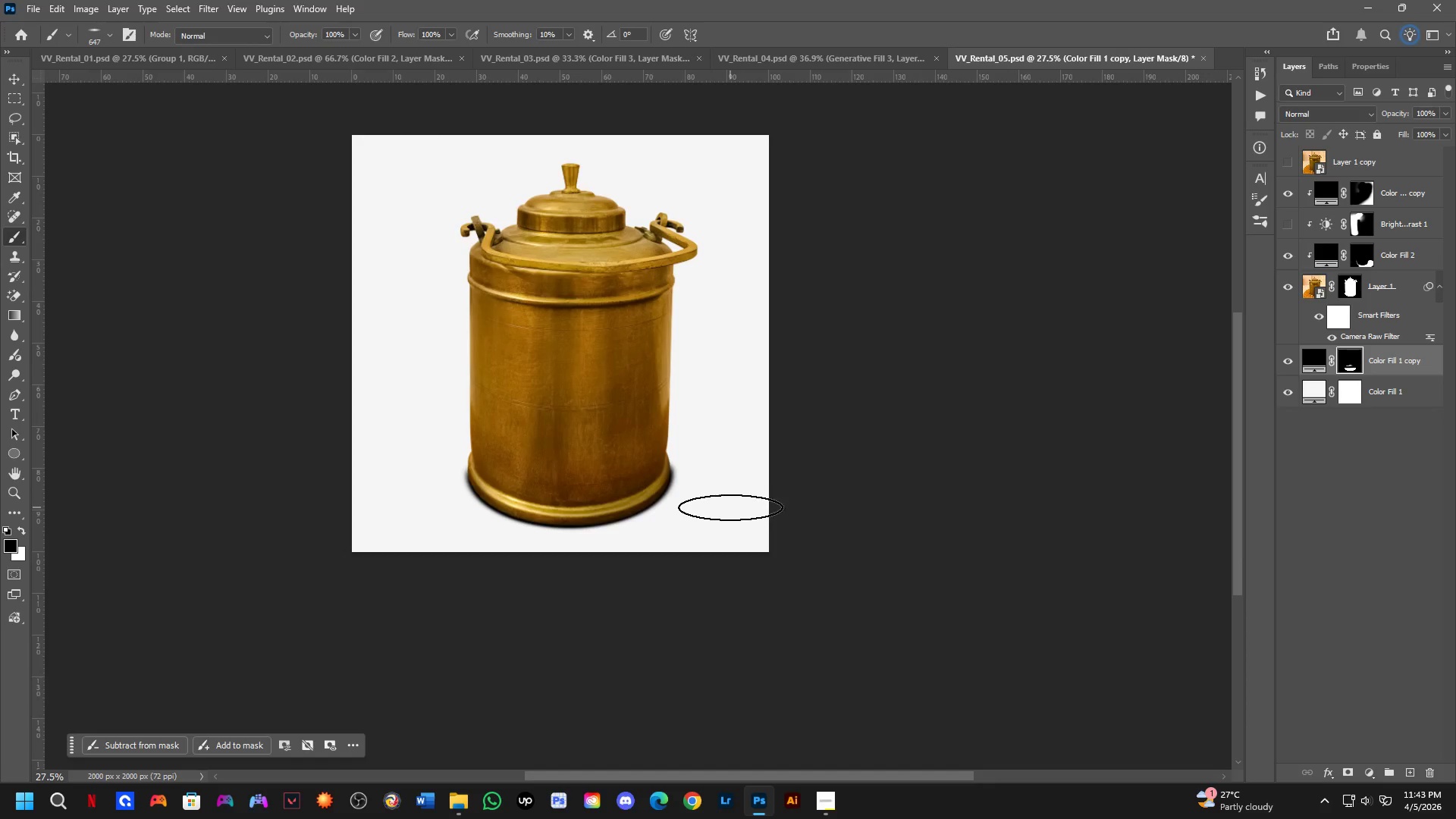 
scroll: coordinate [634, 511], scroll_direction: up, amount: 7.0
 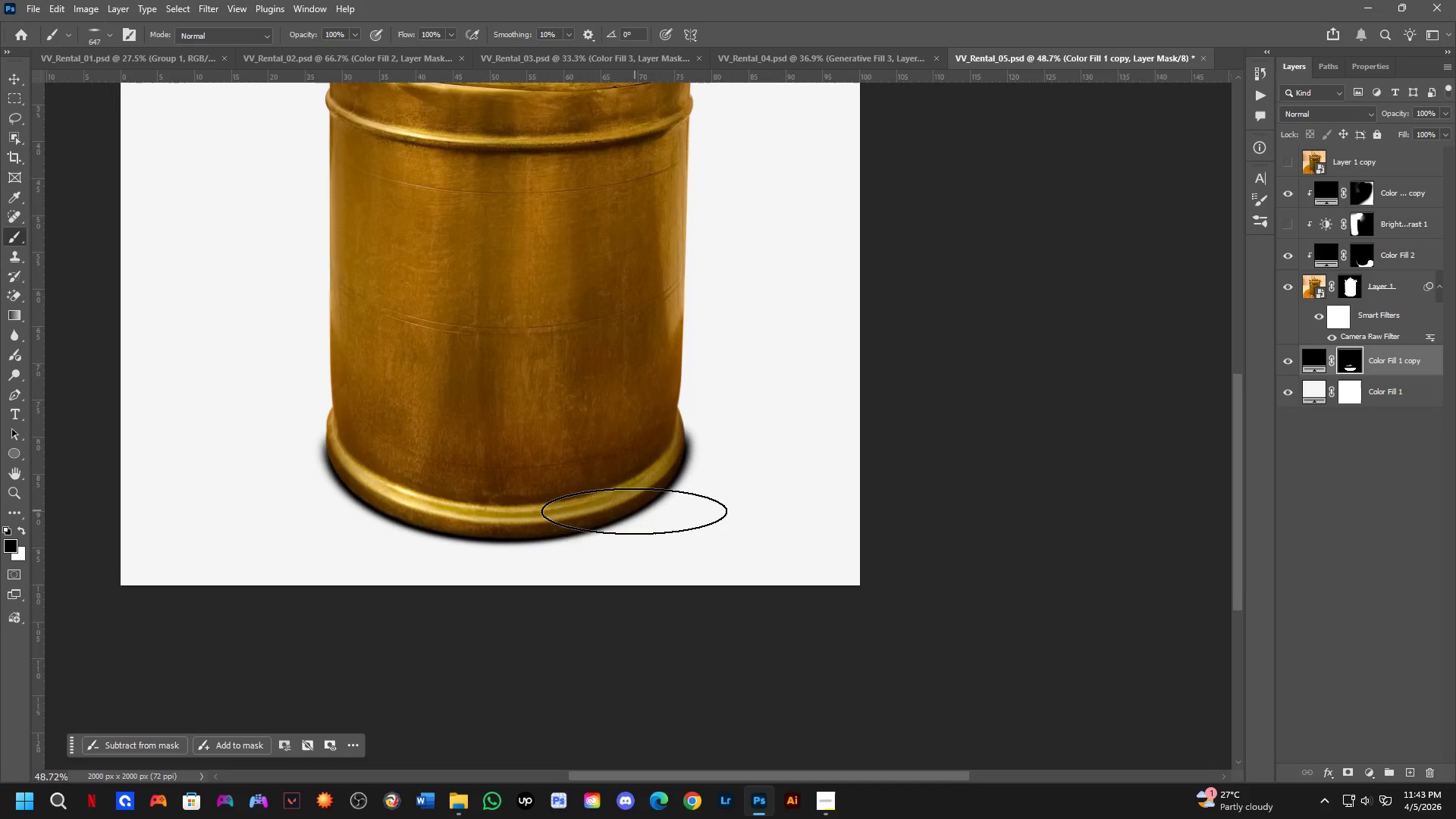 
key(Control+T)
 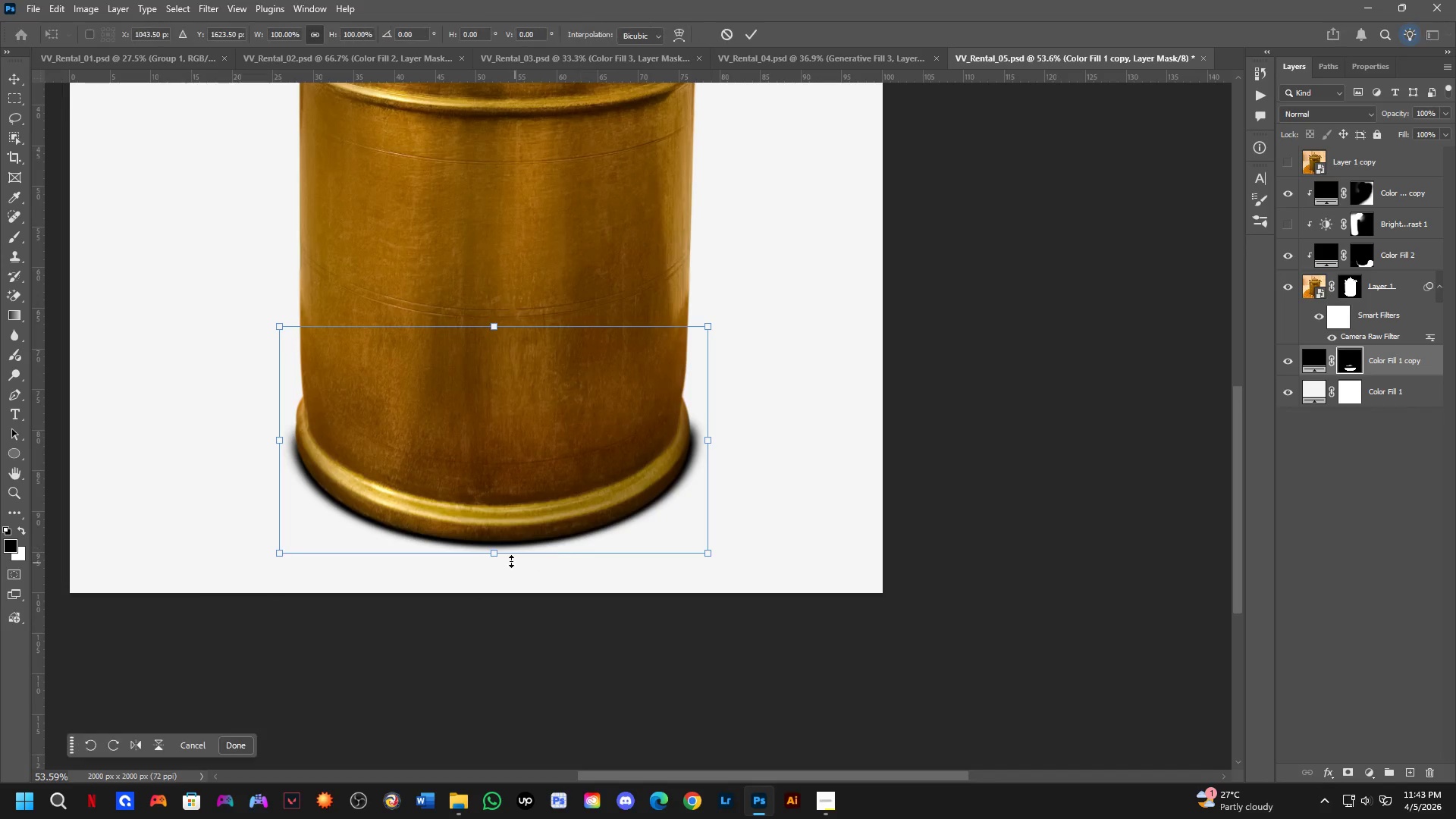 
hold_key(key=ShiftLeft, duration=0.95)
 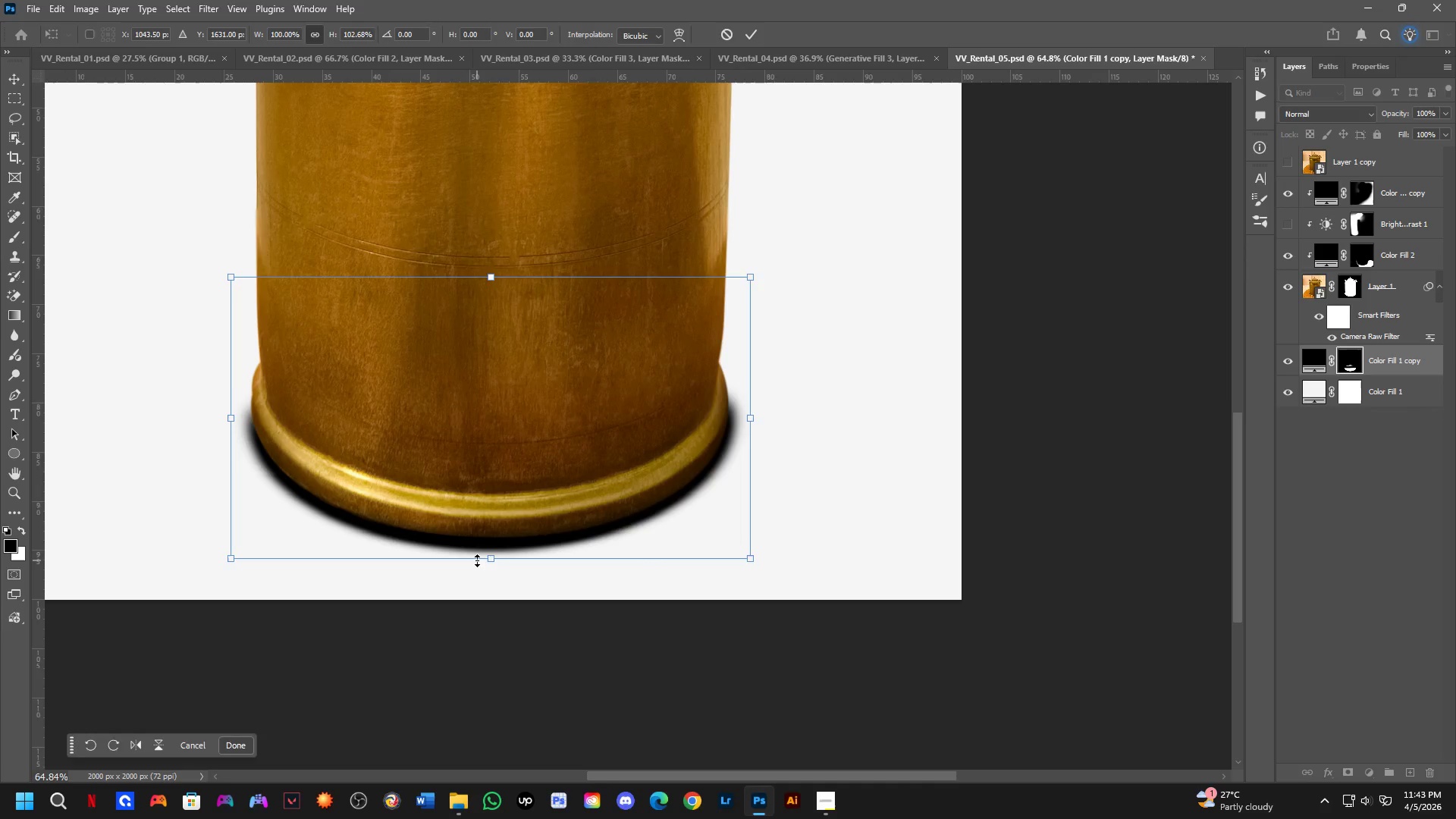 
scroll: coordinate [503, 560], scroll_direction: up, amount: 2.0
 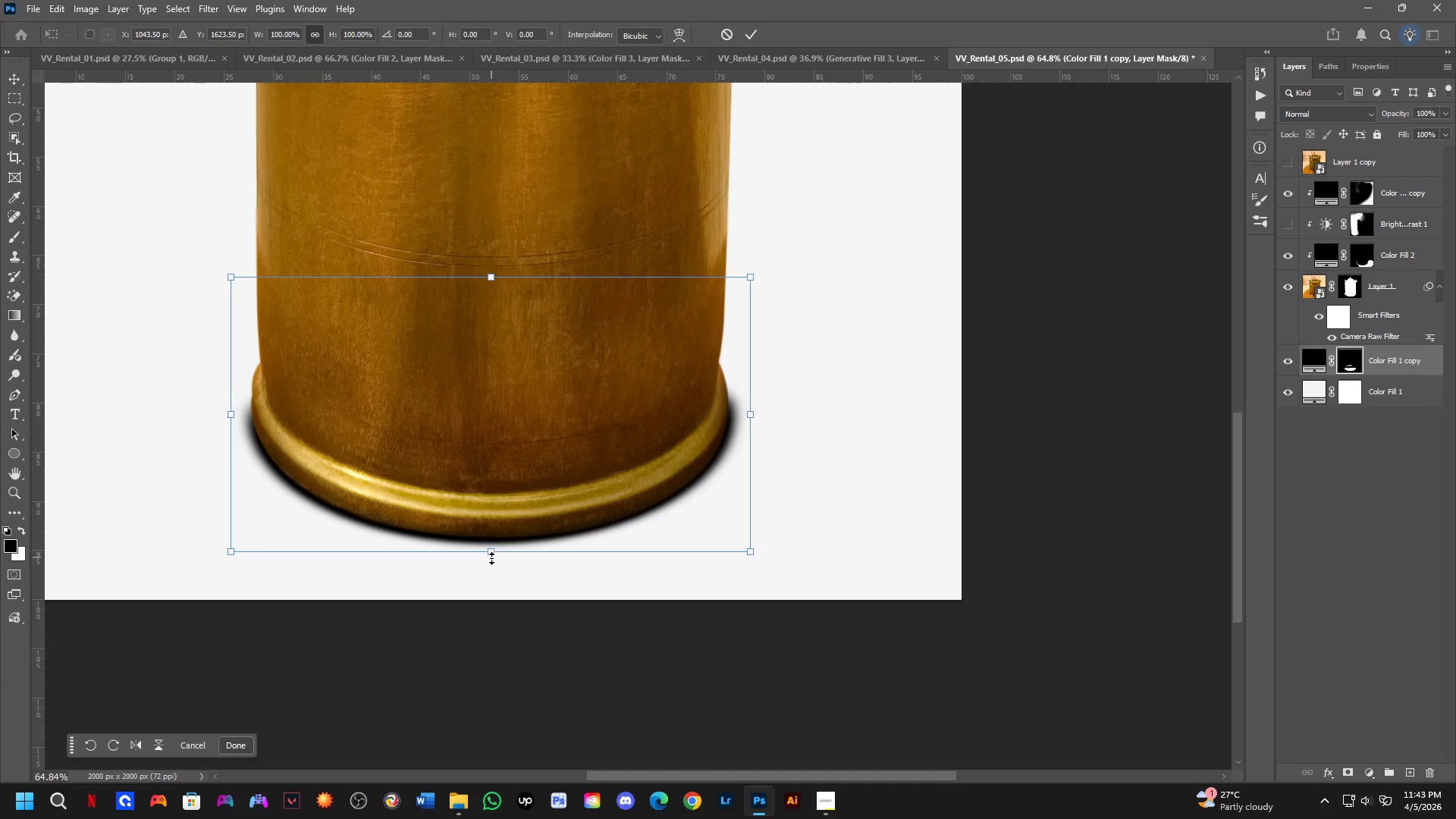 
left_click_drag(start_coordinate=[491, 555], to_coordinate=[494, 563])
 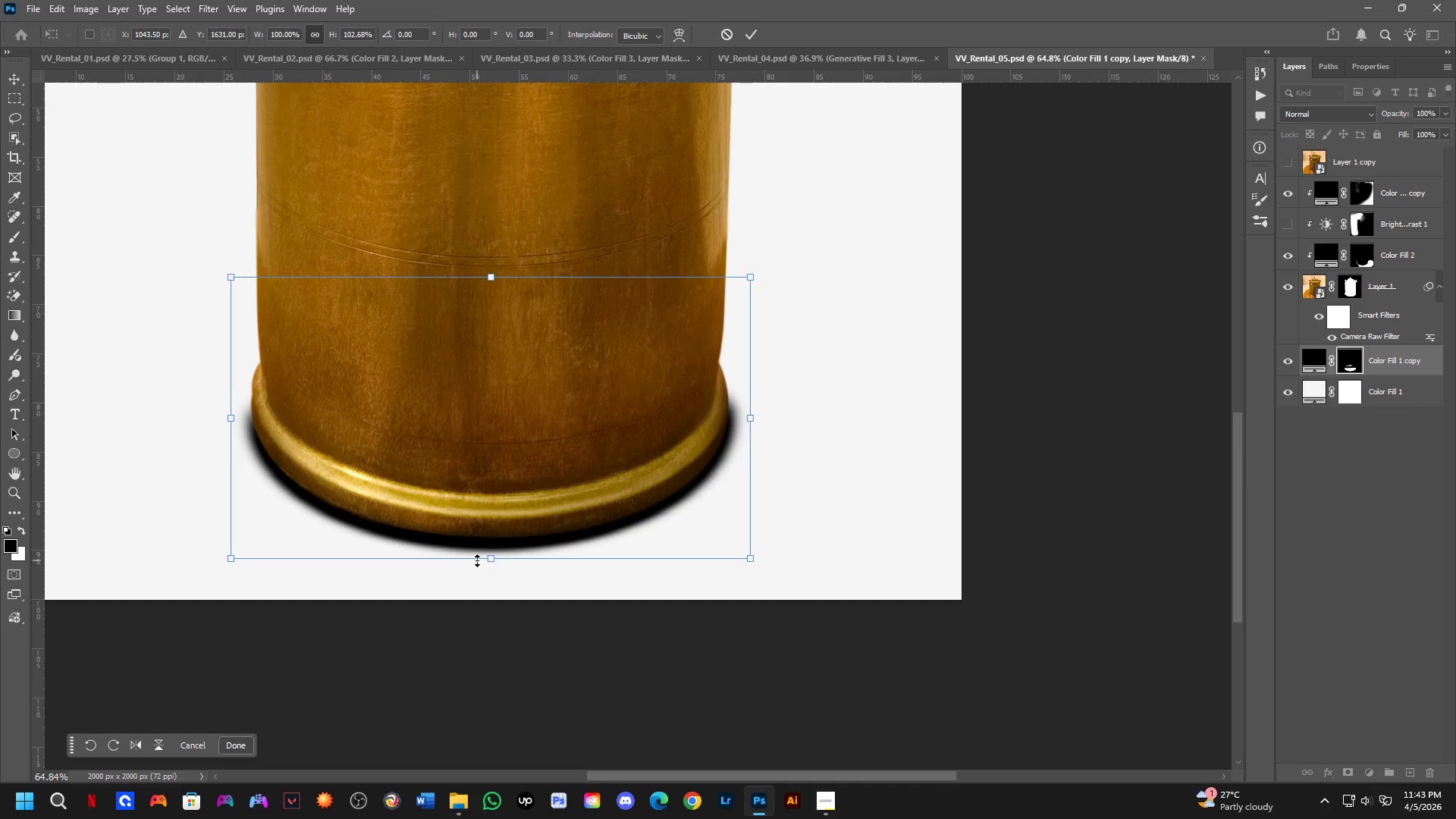 
key(NumpadEnter)
 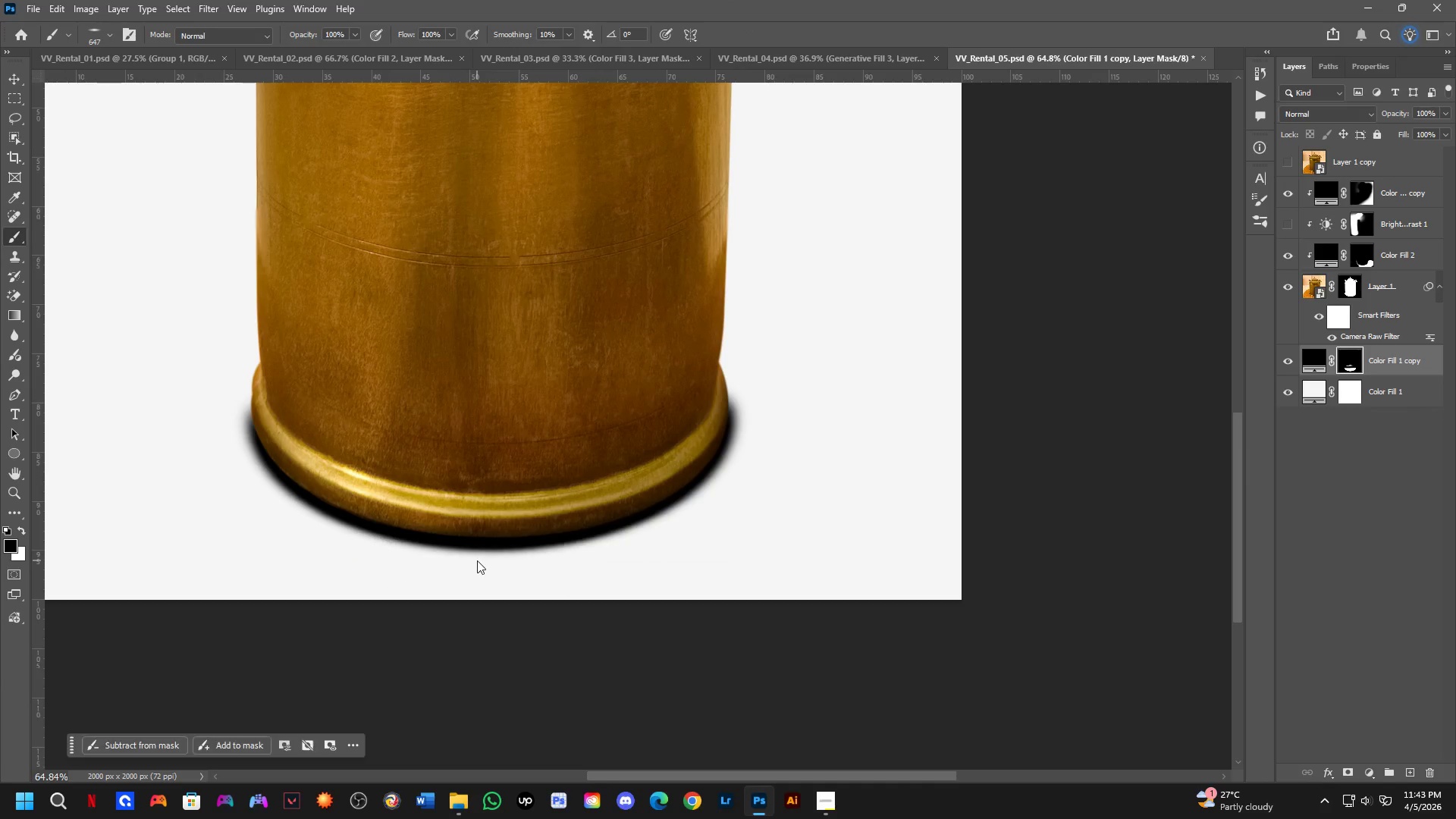 
key(Shift+ShiftLeft)
 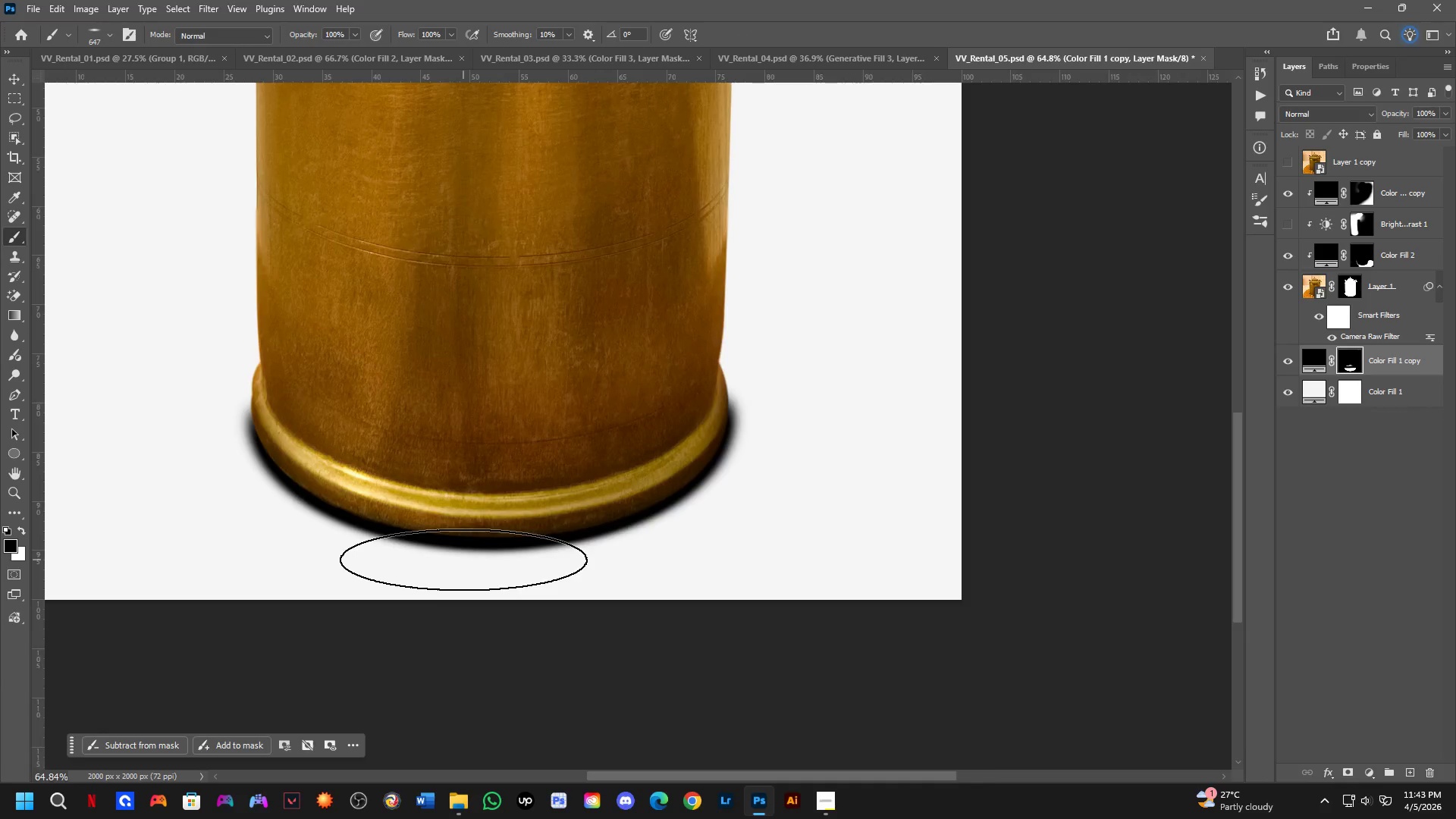 
key(Control+ControlLeft)
 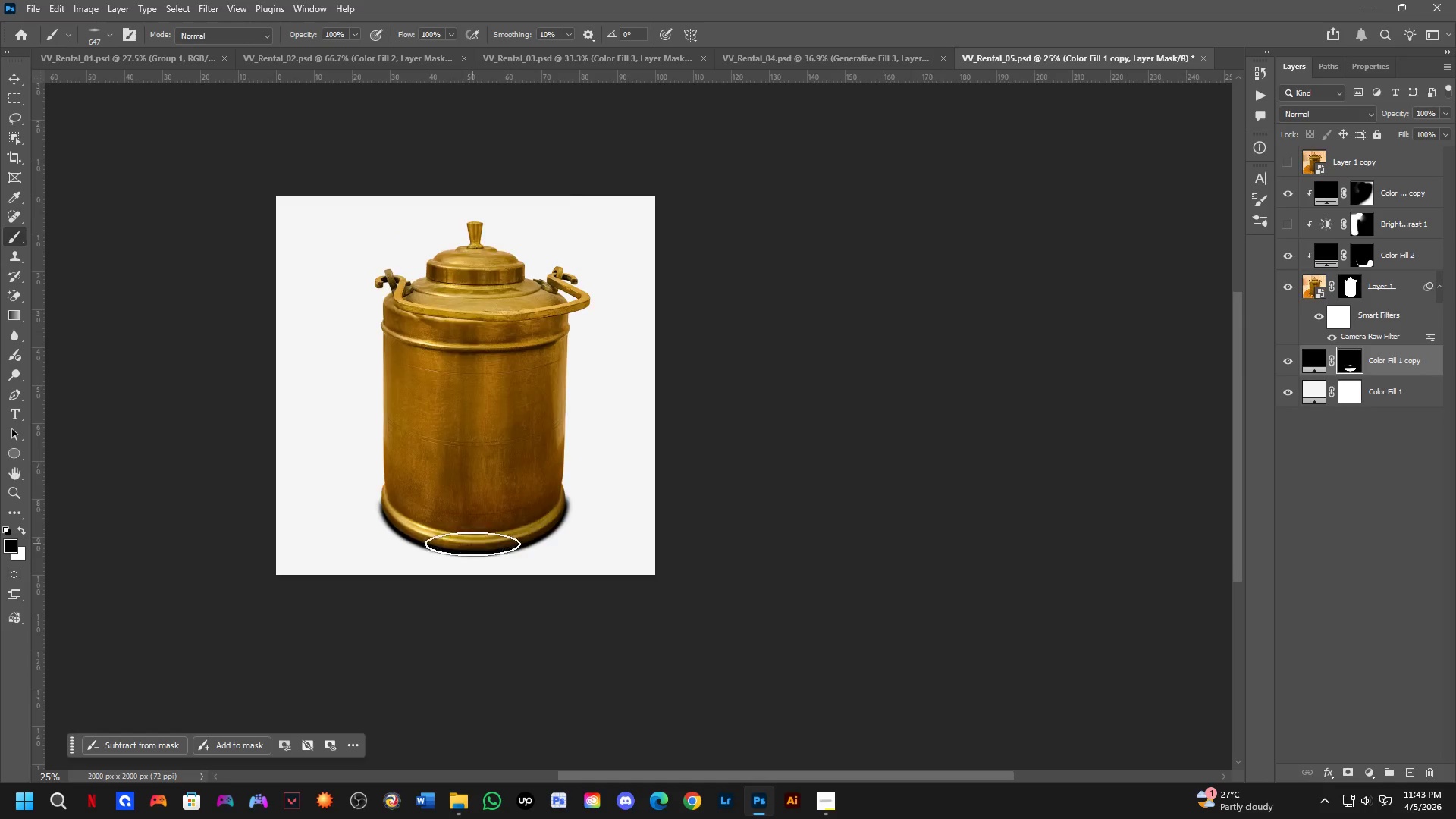 
key(Control+Tab)
 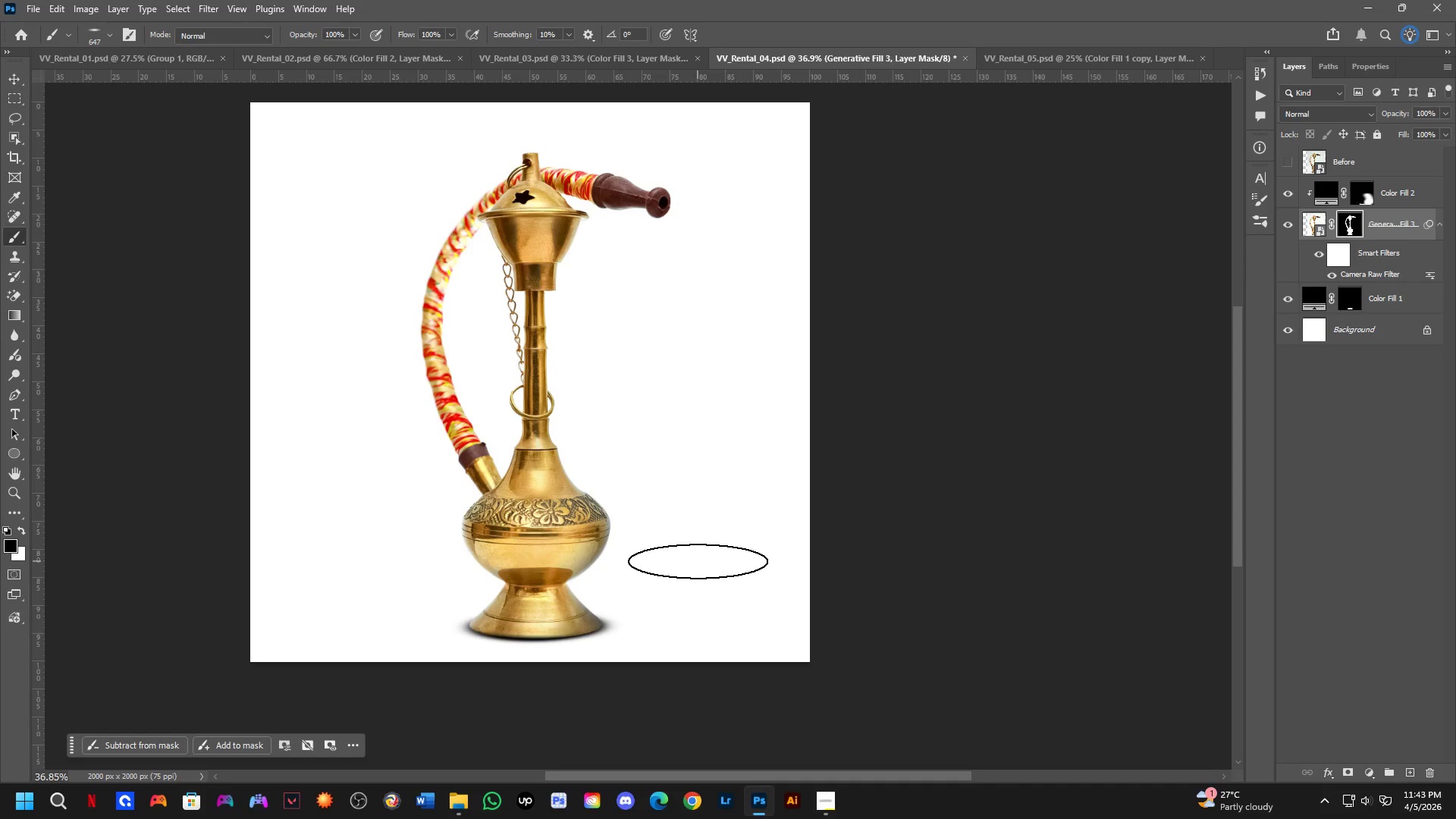 
scroll: coordinate [463, 559], scroll_direction: down, amount: 3.0
 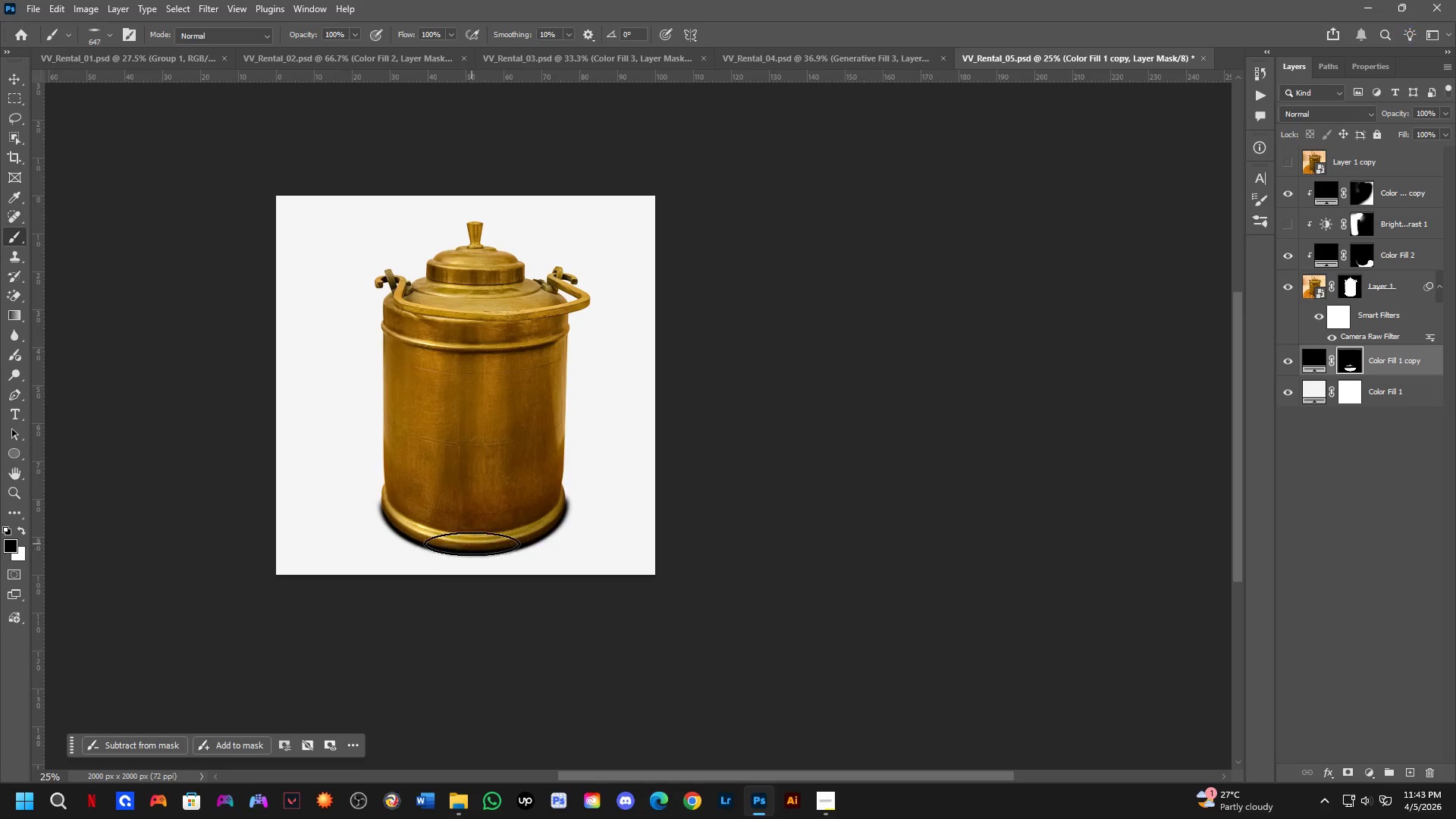 
key(Control+ControlLeft)
 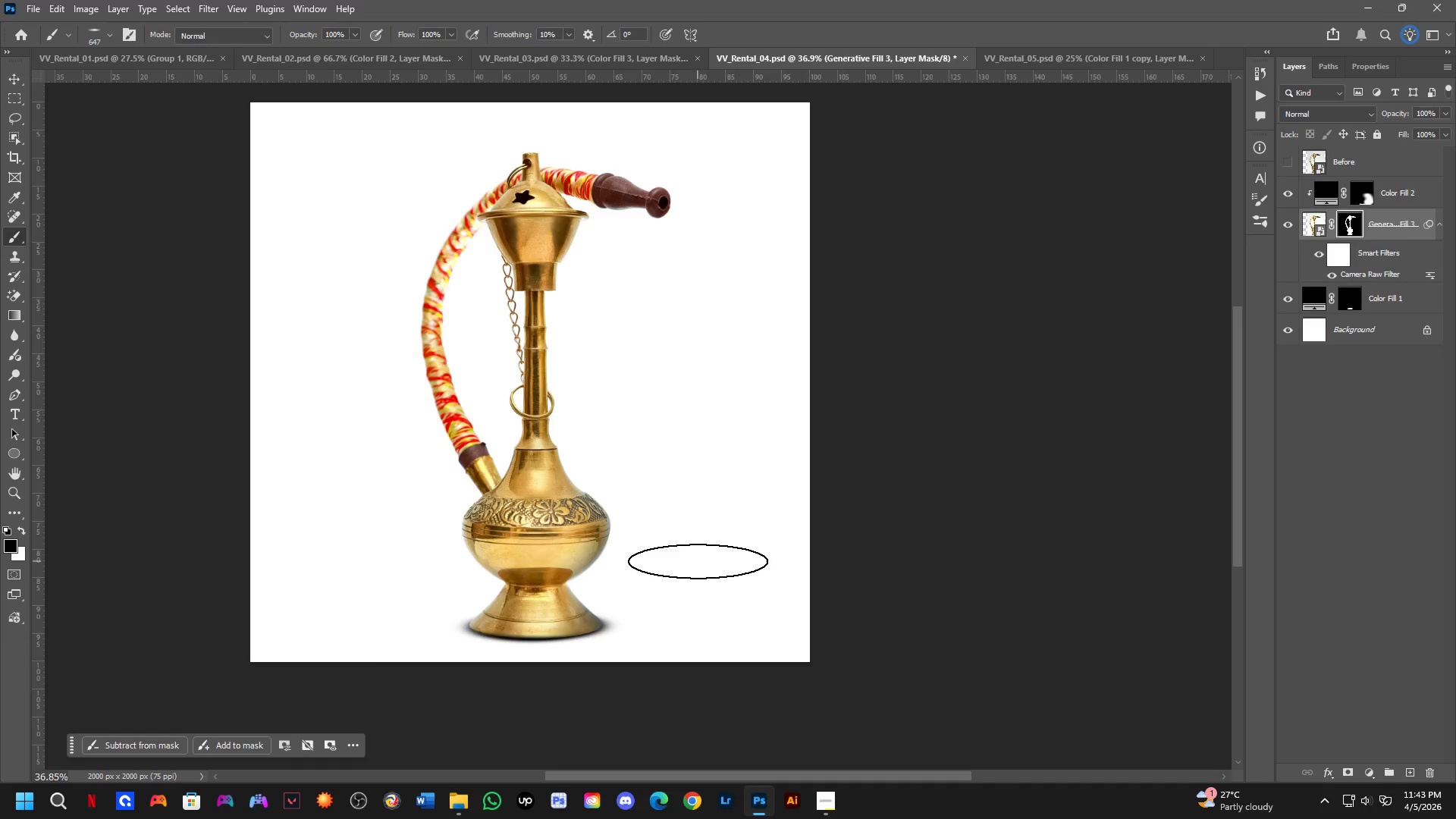 
key(Control+Tab)
 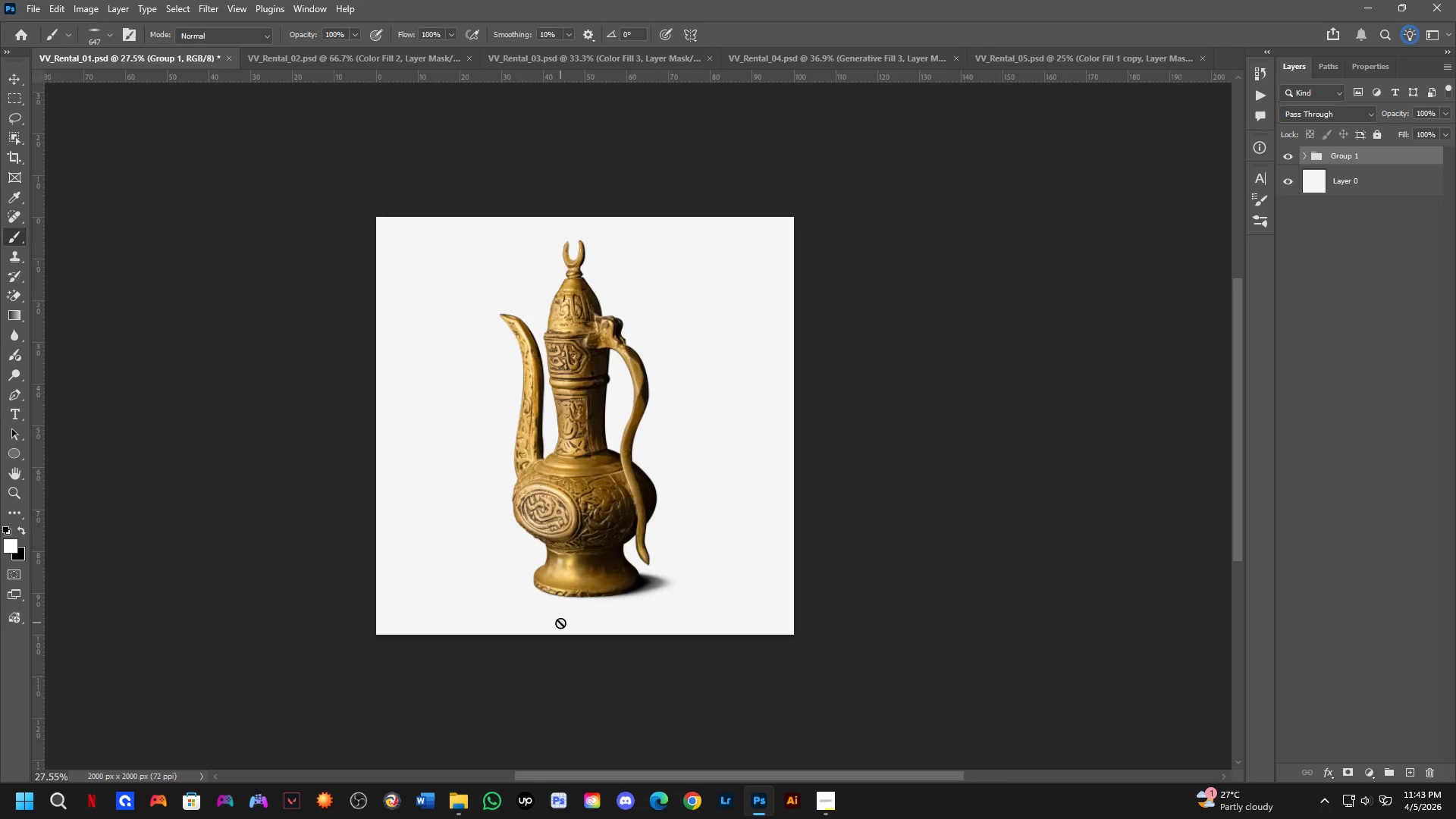 
key(Shift+ShiftLeft)
 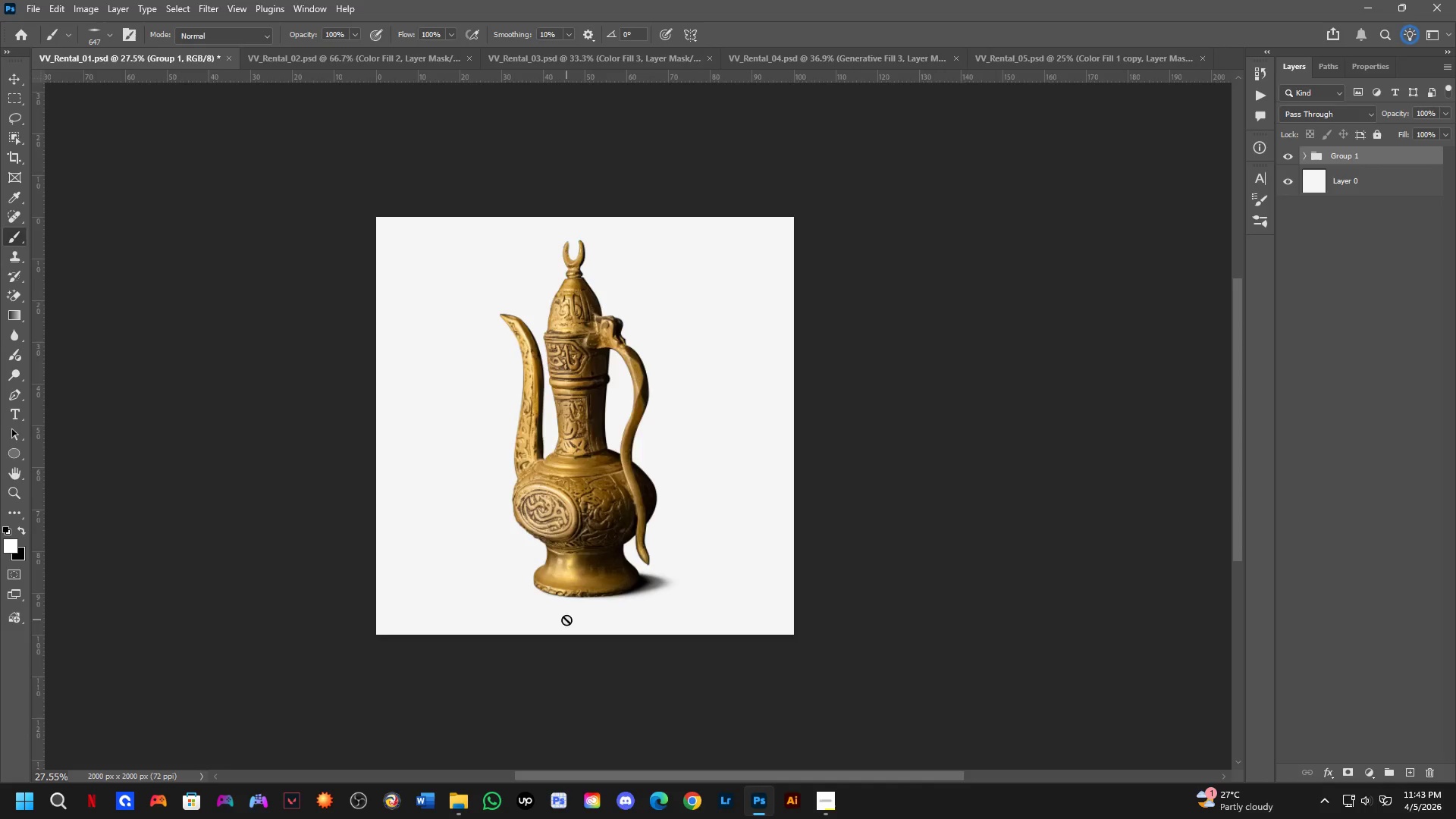 
key(Control+ControlLeft)
 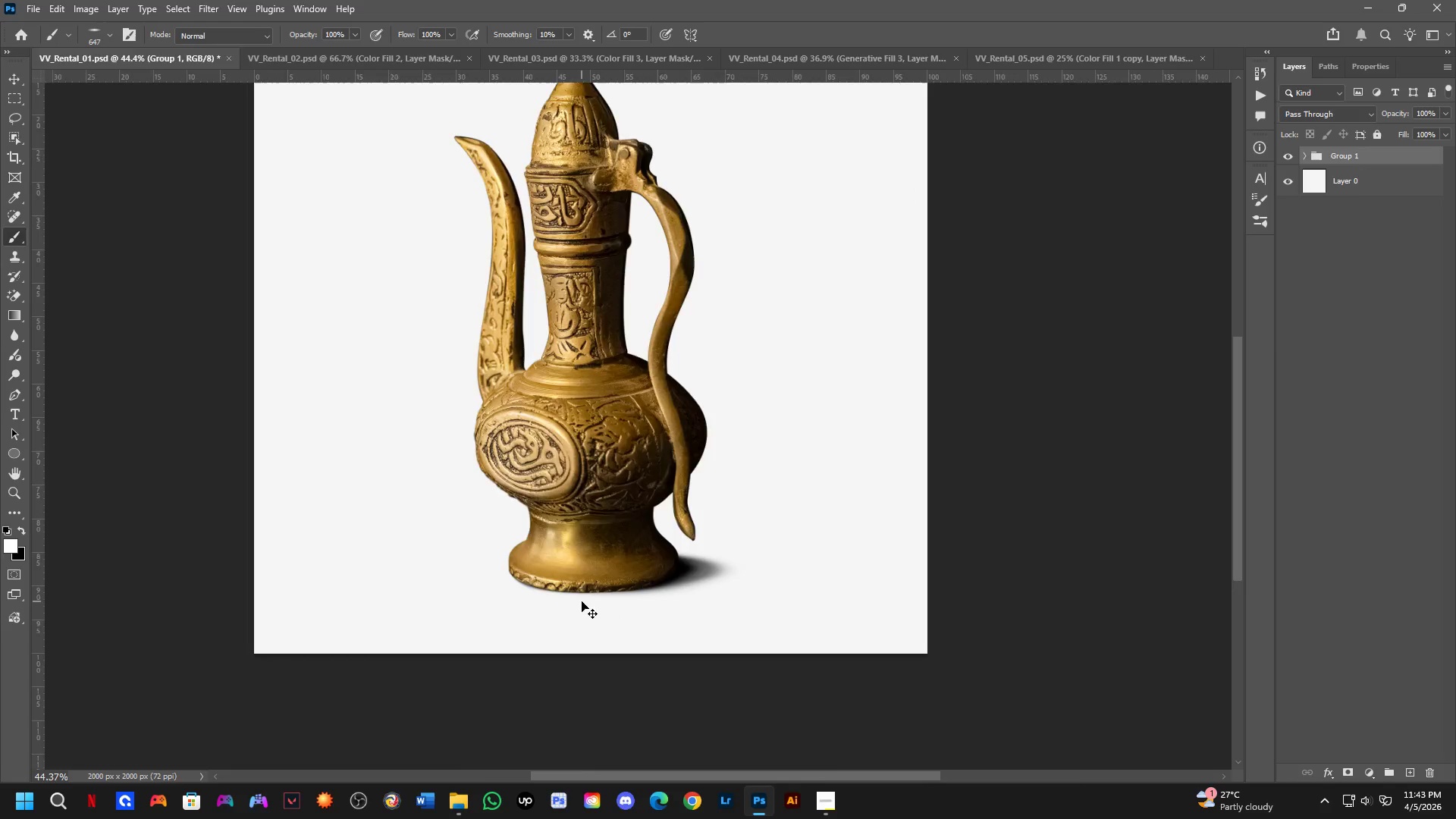 
key(Control+Tab)
 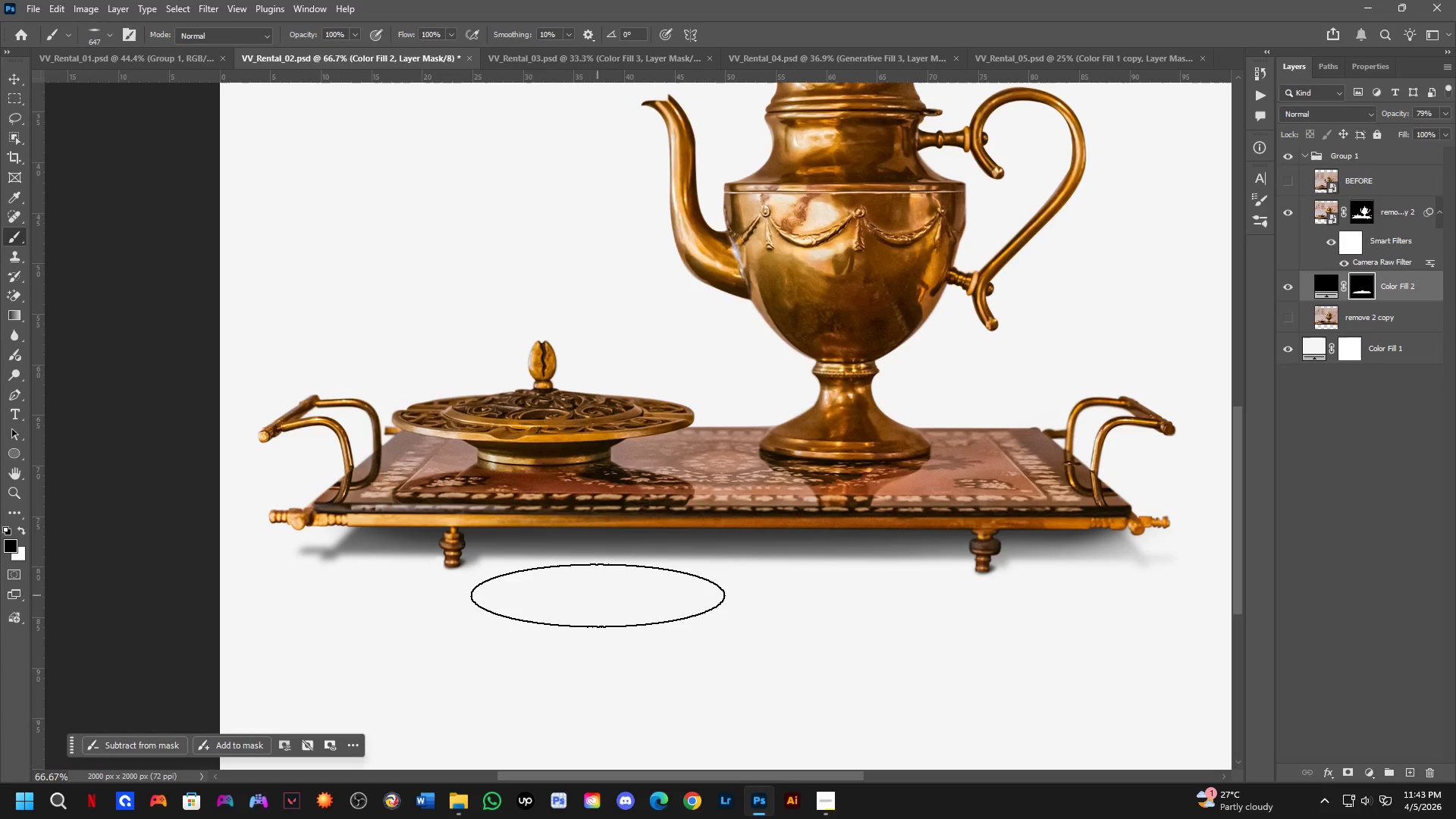 
scroll: coordinate [576, 603], scroll_direction: up, amount: 4.0
 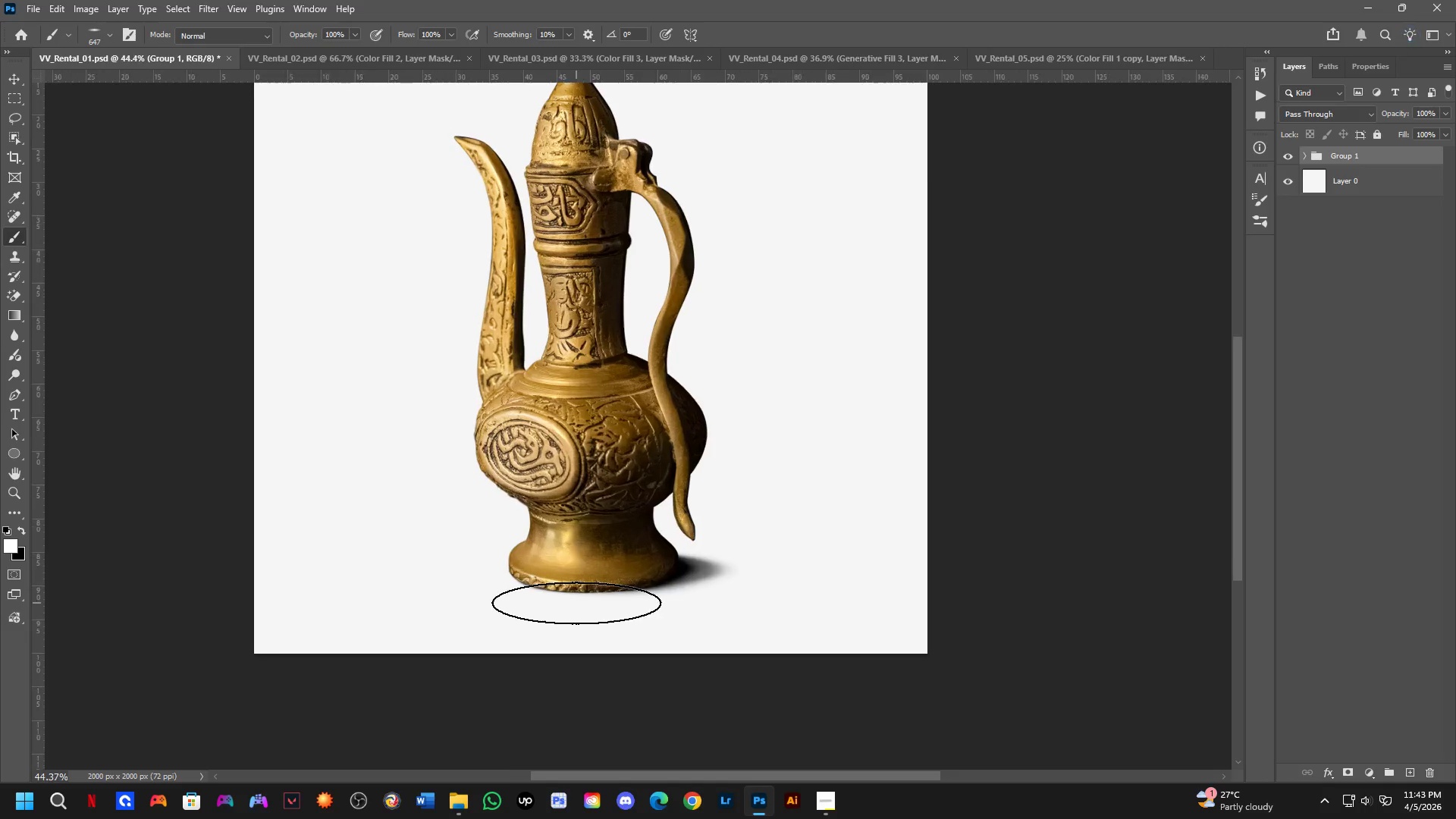 
key(Control+ControlLeft)
 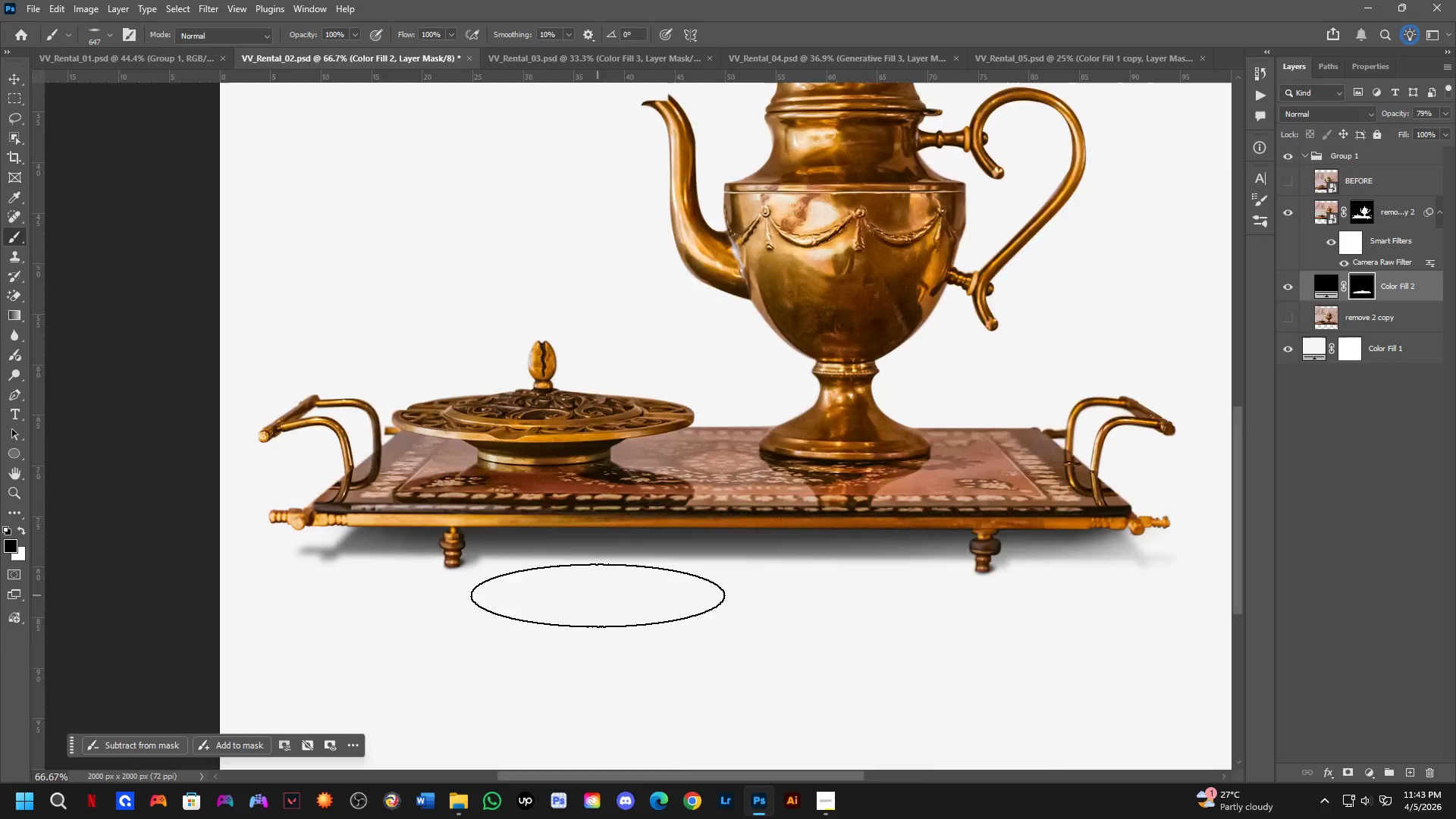 
key(Control+Tab)
 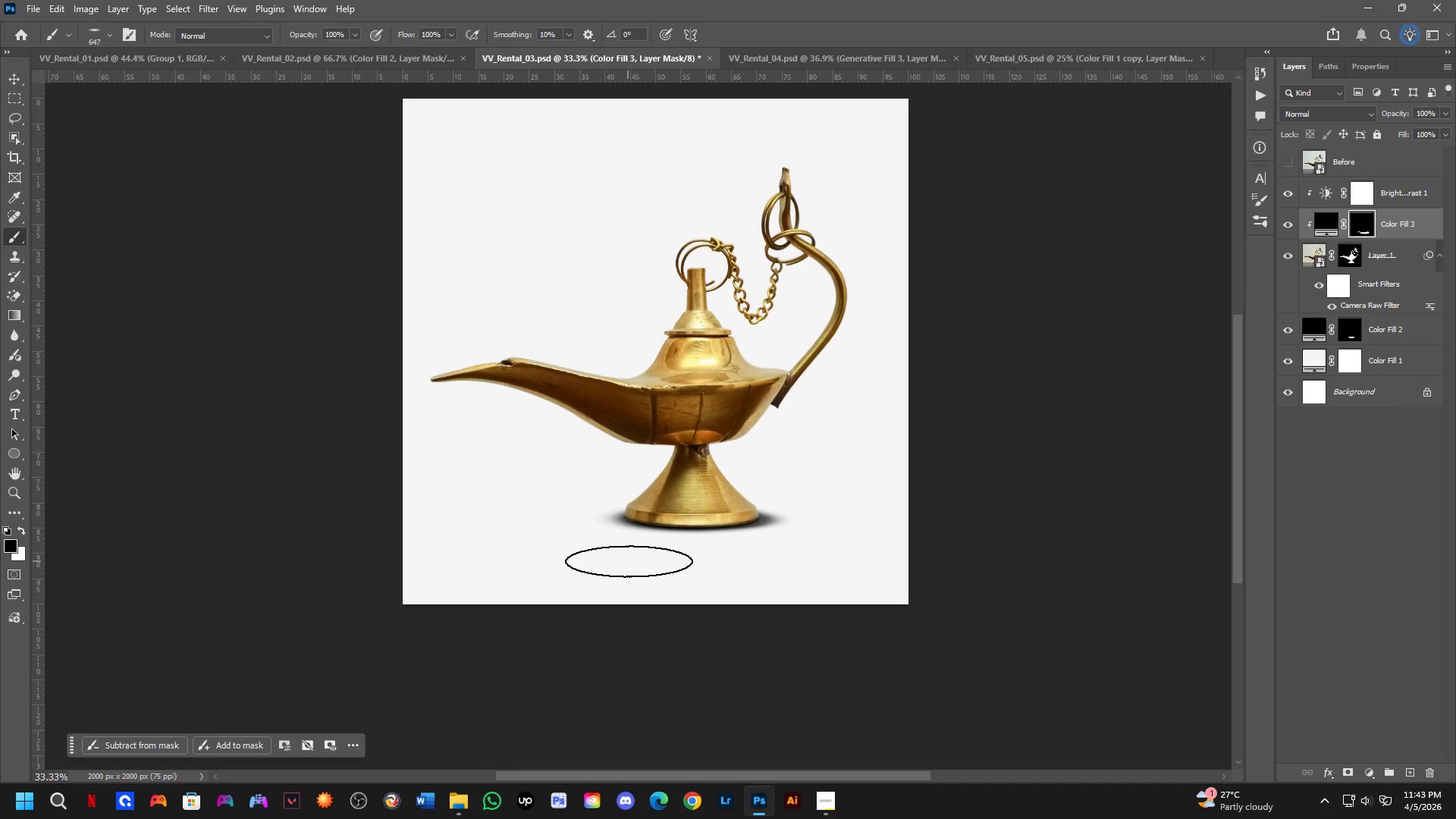 
key(Control+ControlLeft)
 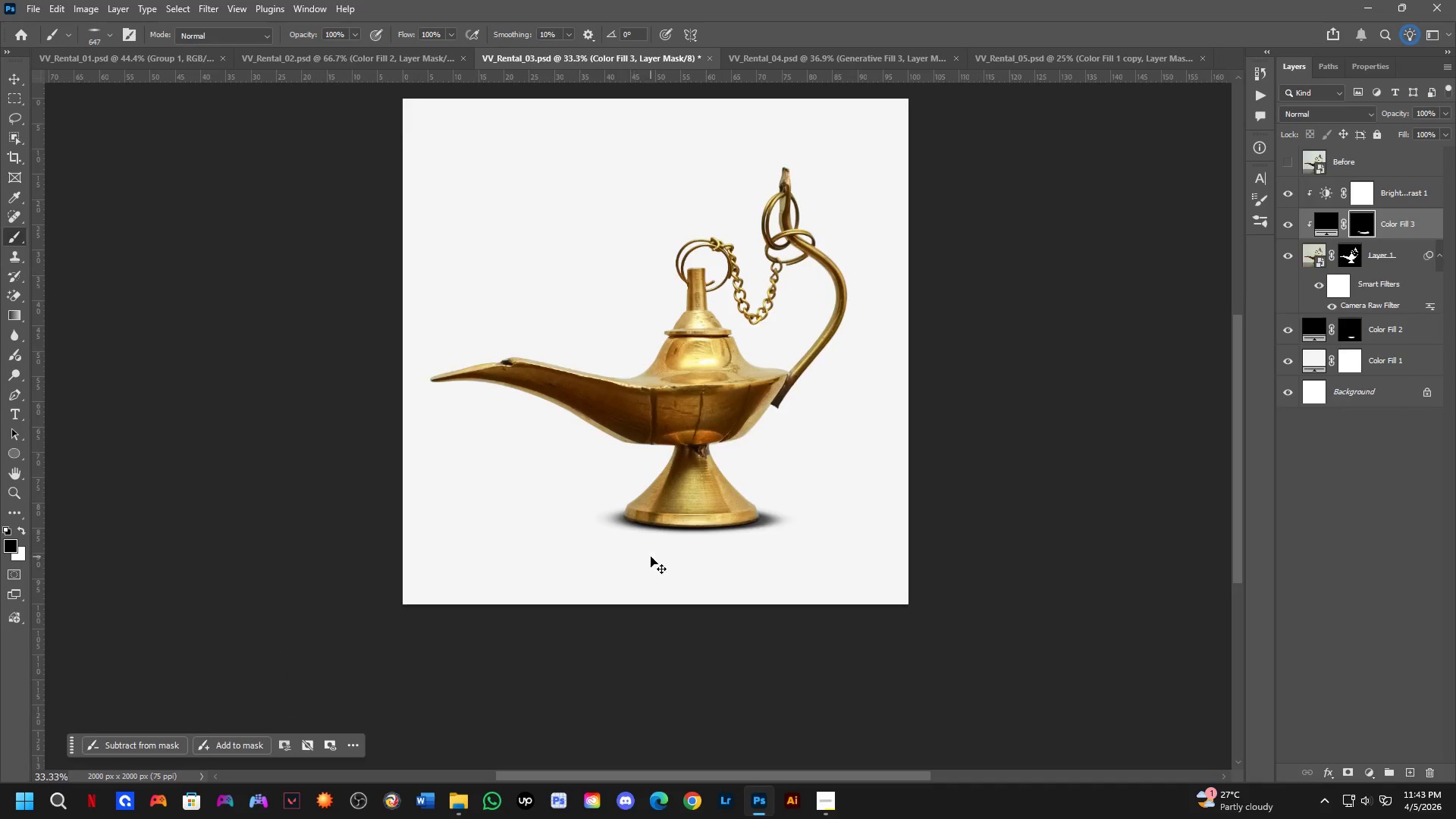 
key(Control+Tab)
 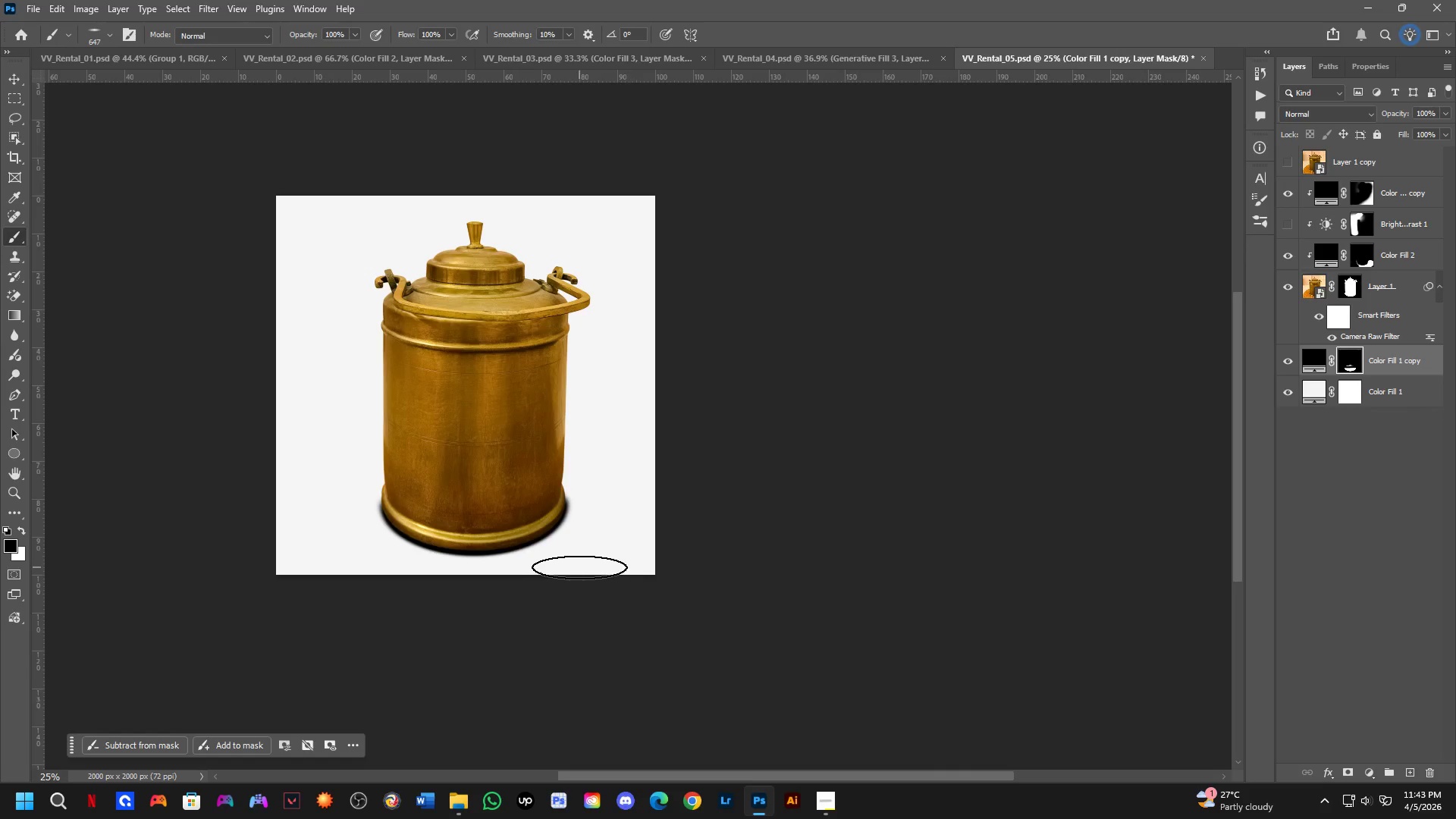 
scroll: coordinate [511, 535], scroll_direction: up, amount: 8.0
 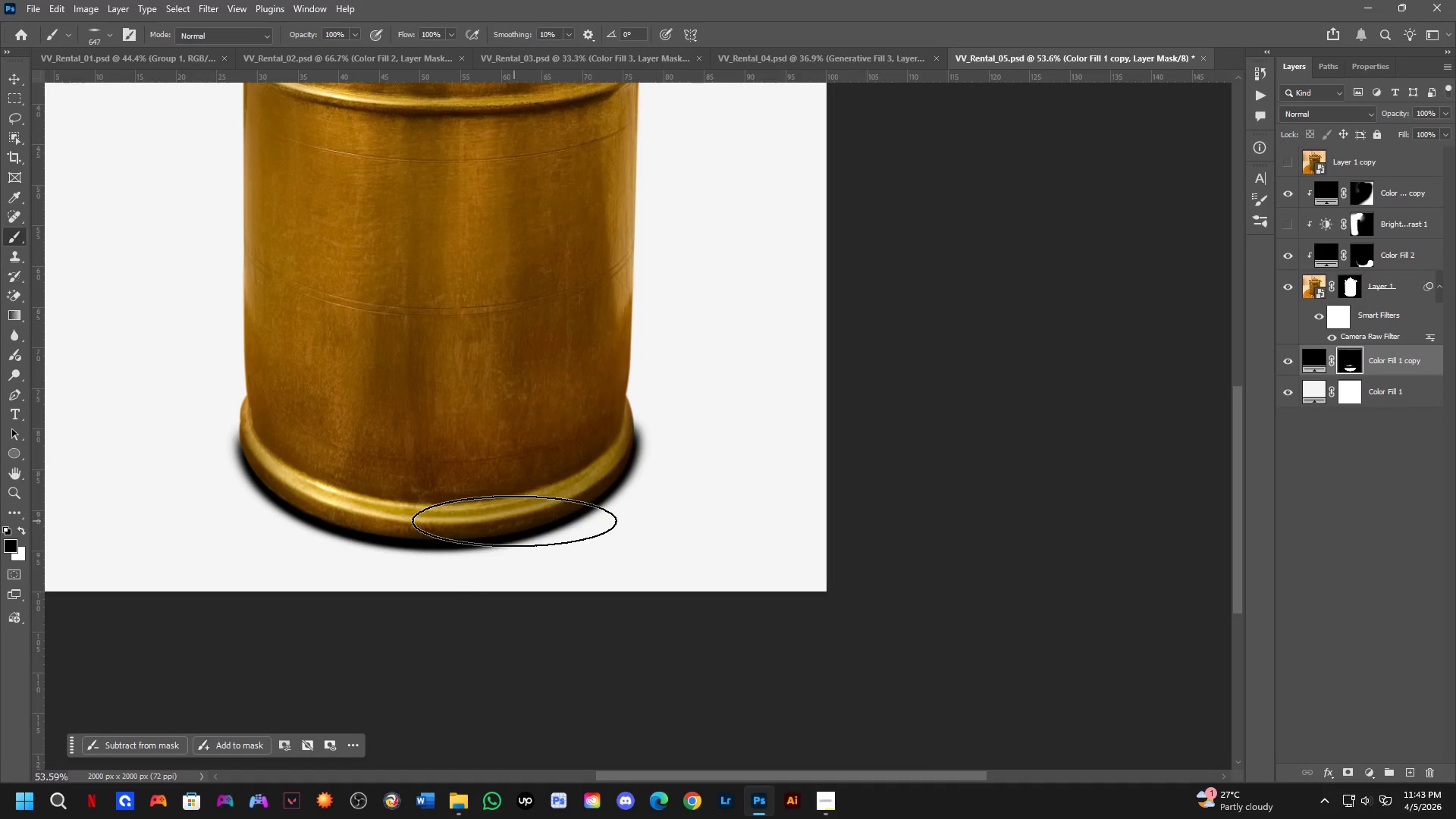 
key(Control+T)
 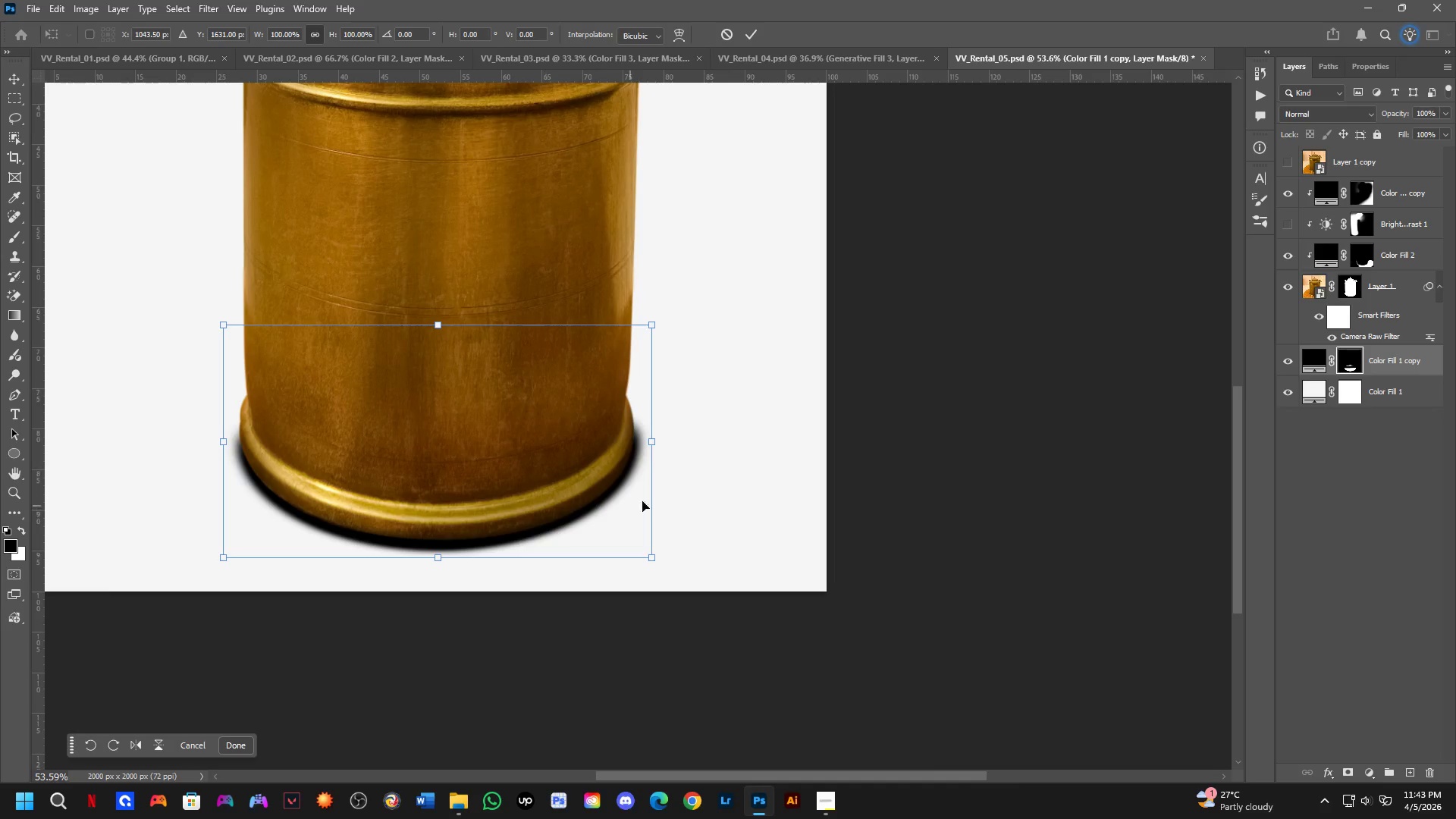 
hold_key(key=ShiftLeft, duration=1.16)
left_click_drag(start_coordinate=[660, 438], to_coordinate=[689, 443])
 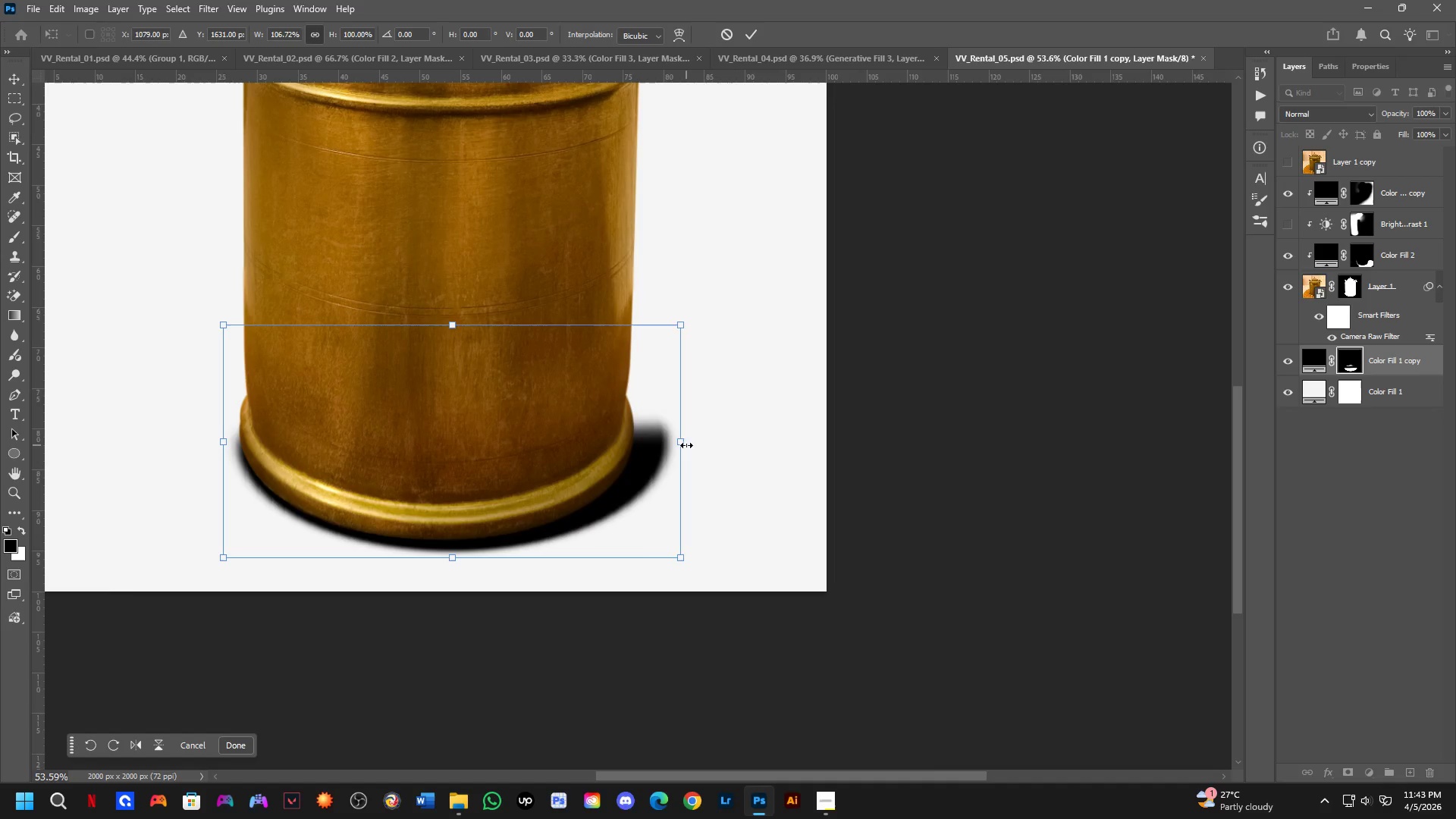 
key(Control+Z)
 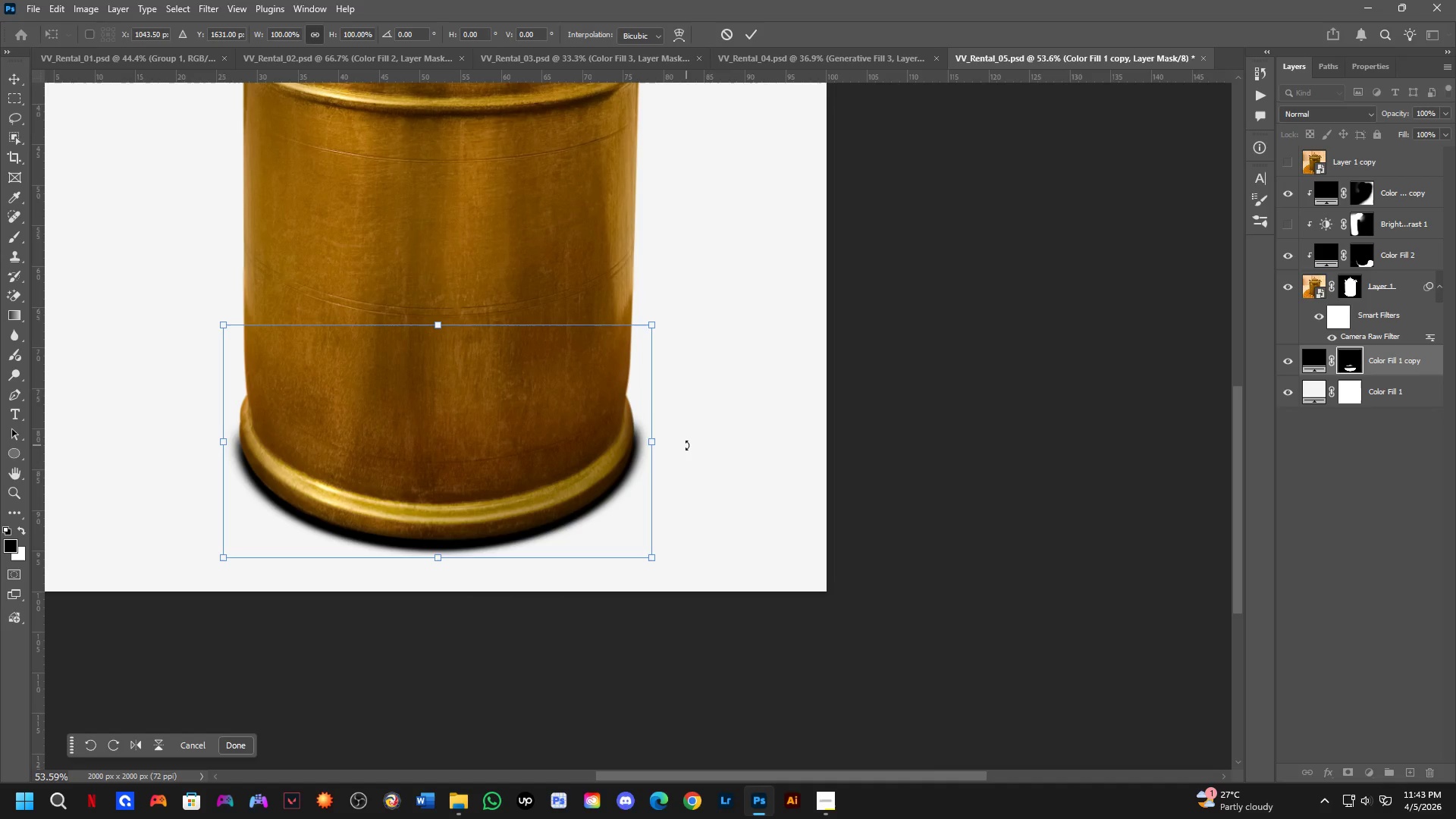 
key(Control+Z)
 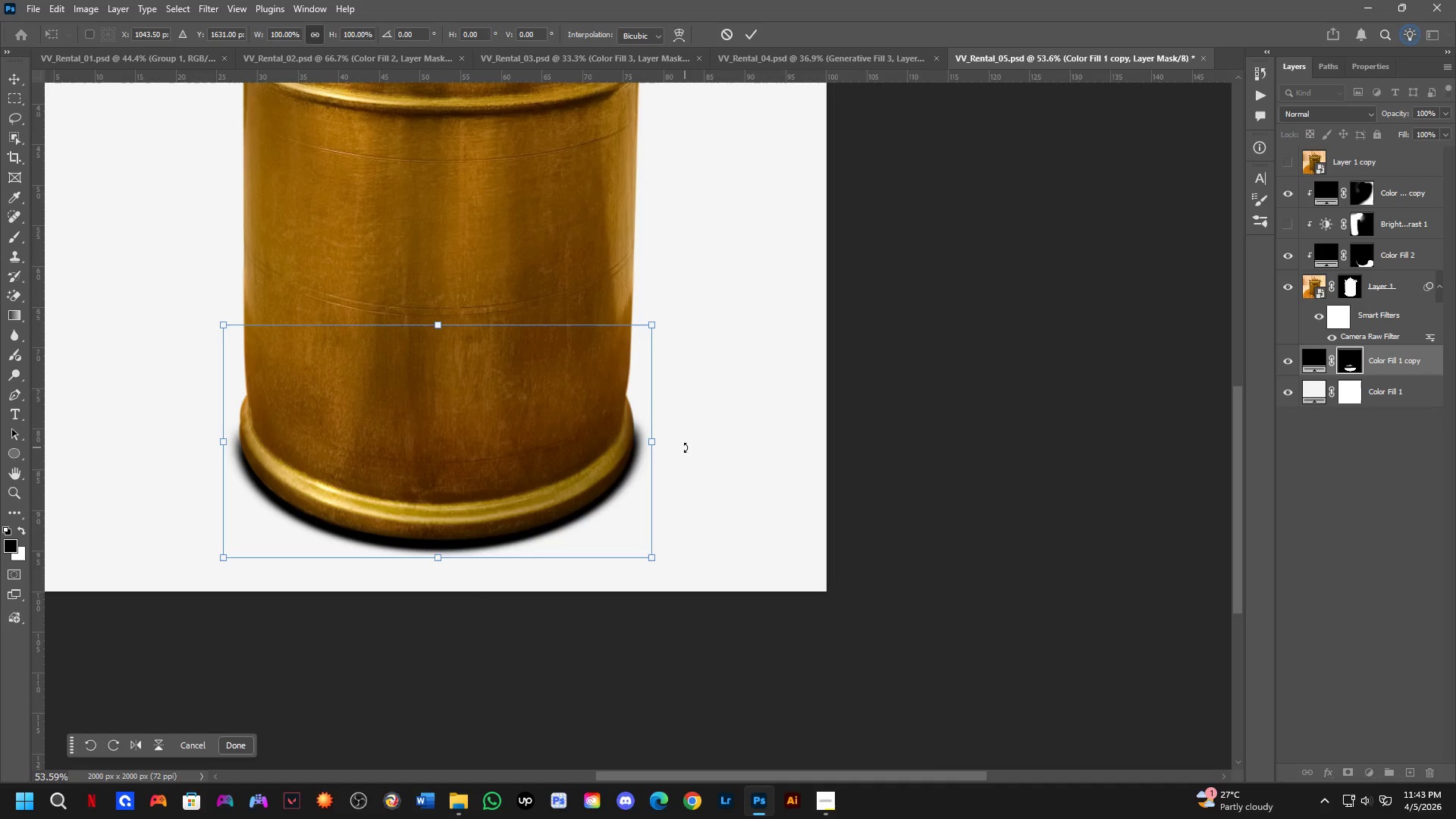 
key(Control+Z)
 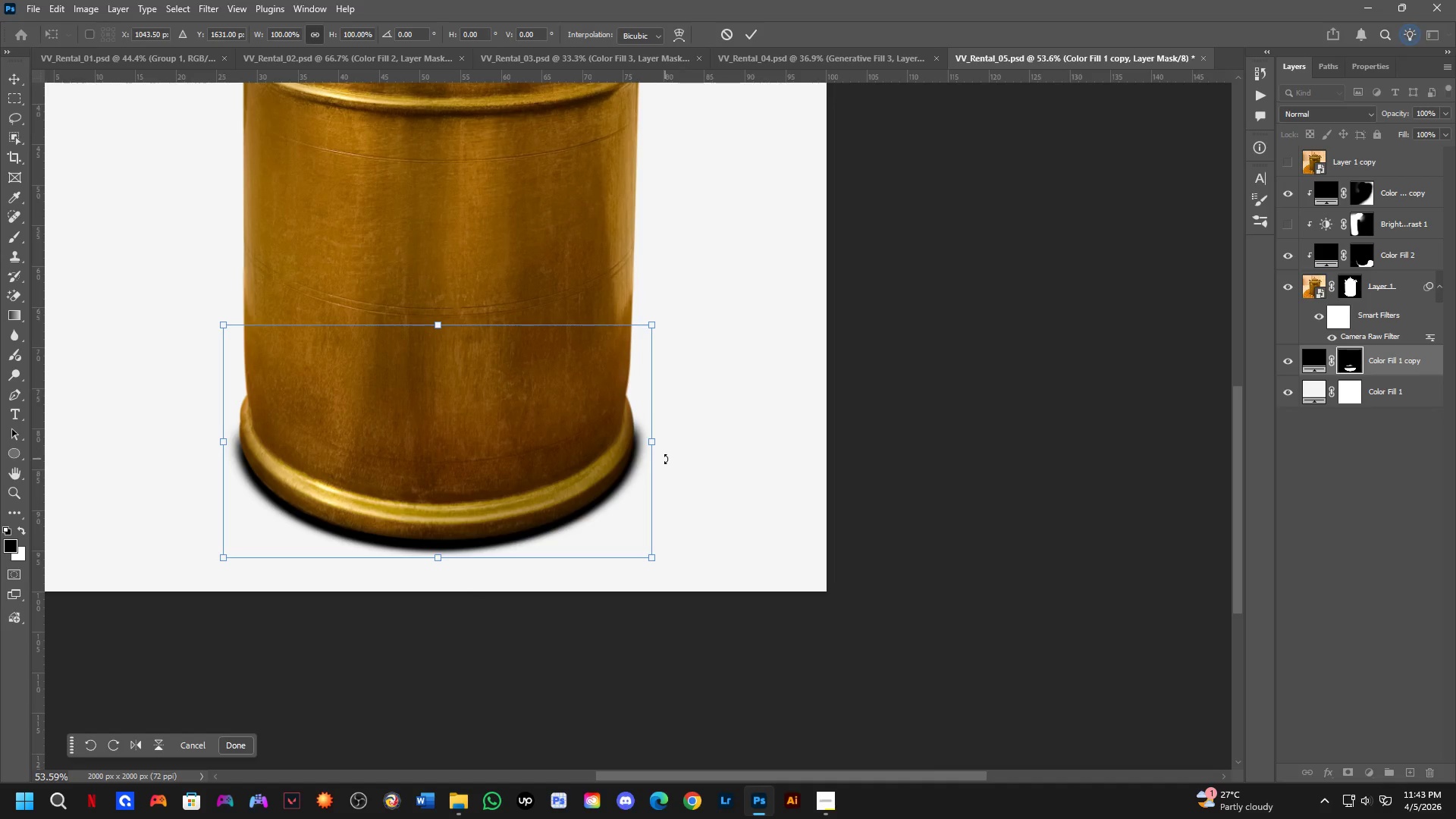 
key(NumpadEnter)
 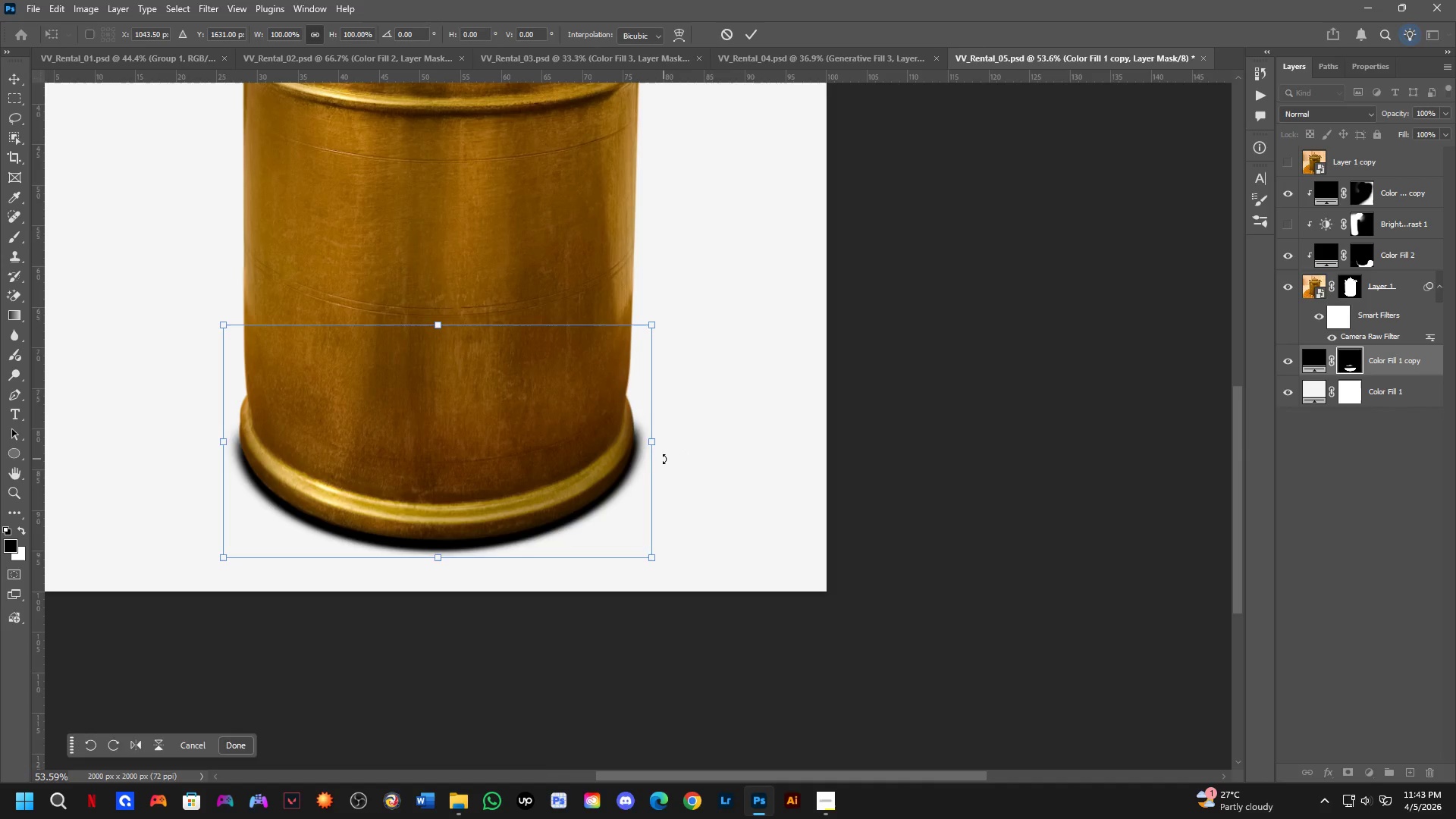 
key(Control+Z)
 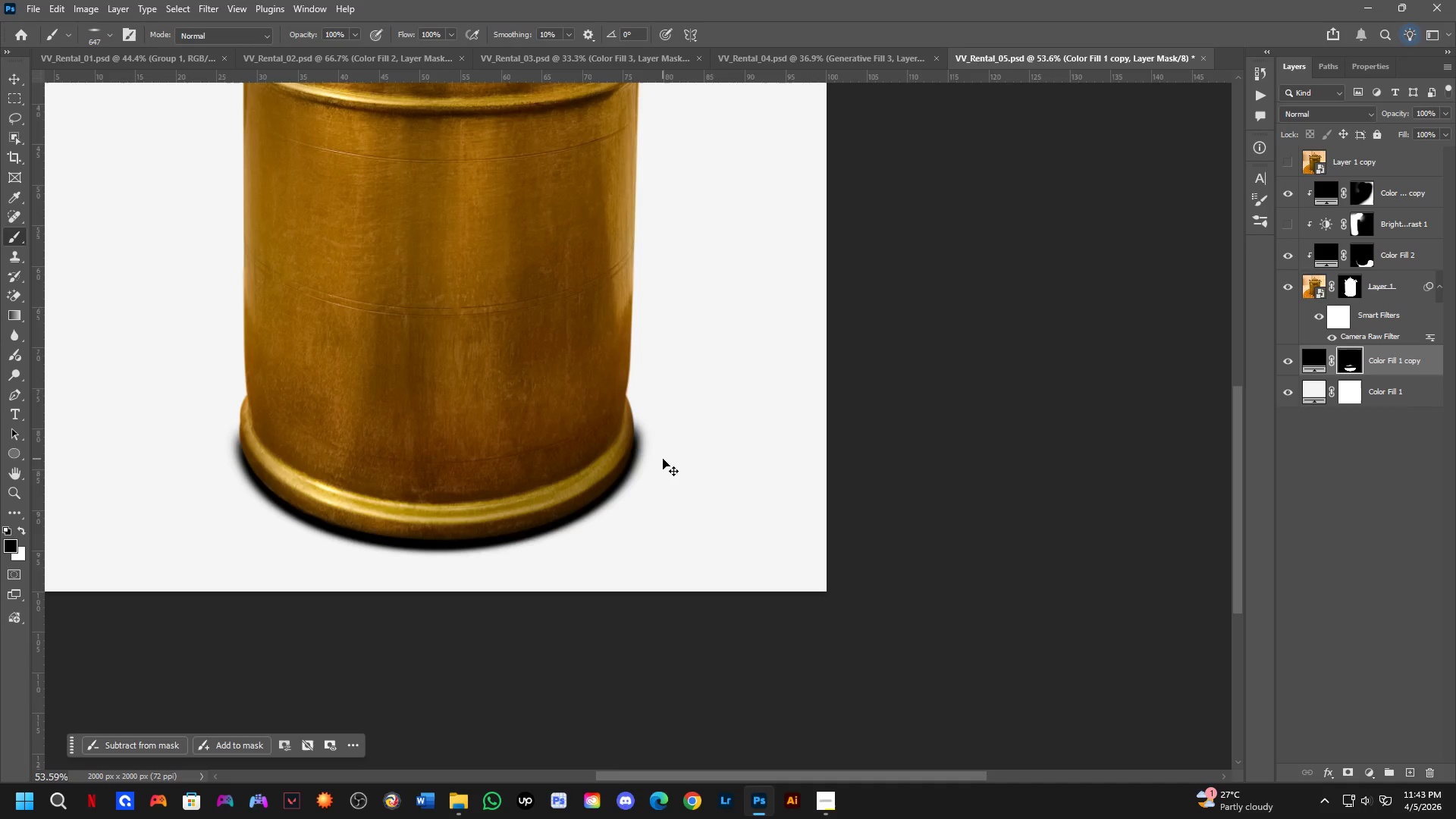 
key(Control+Z)
 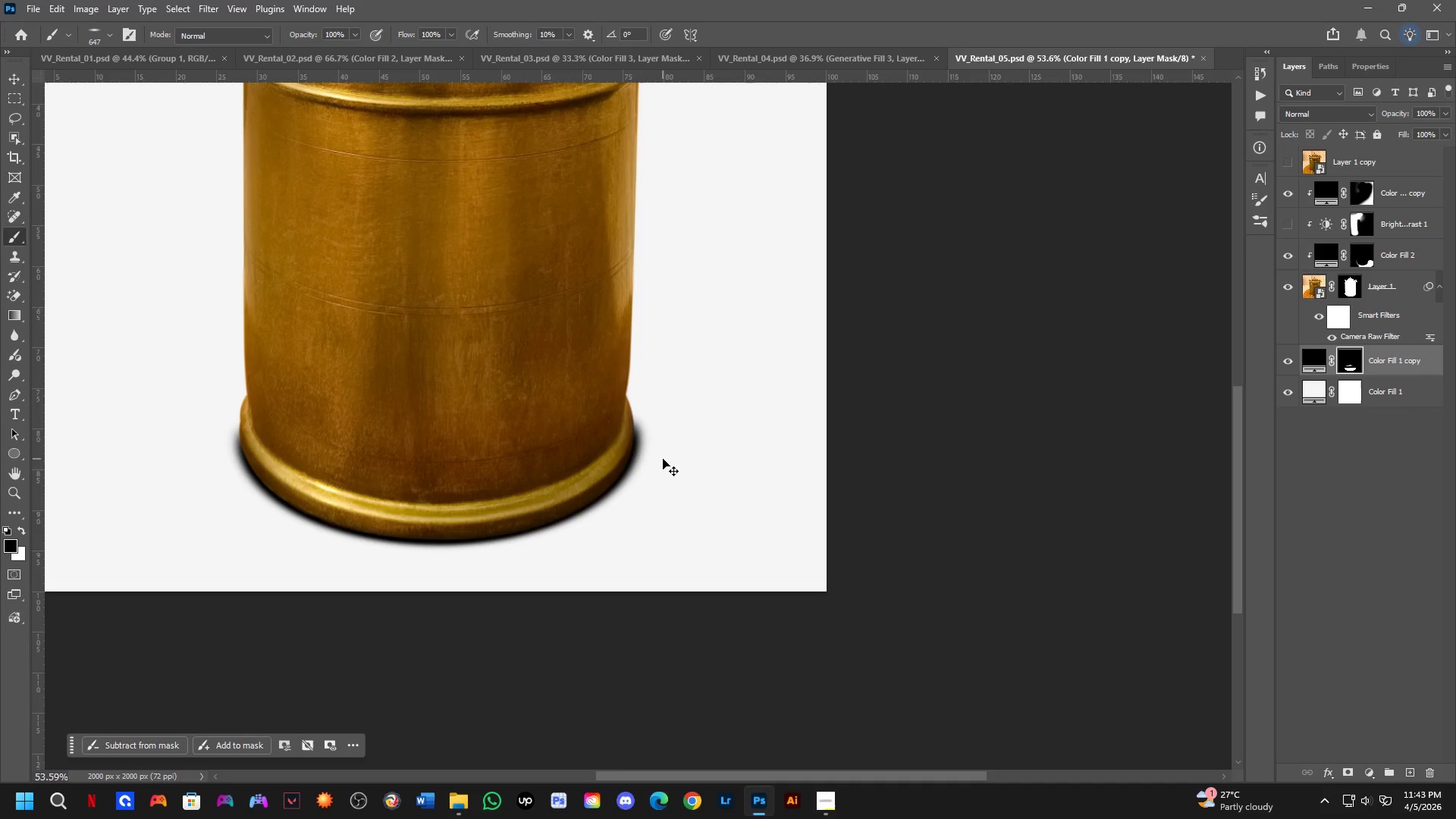 
key(Control+Z)
 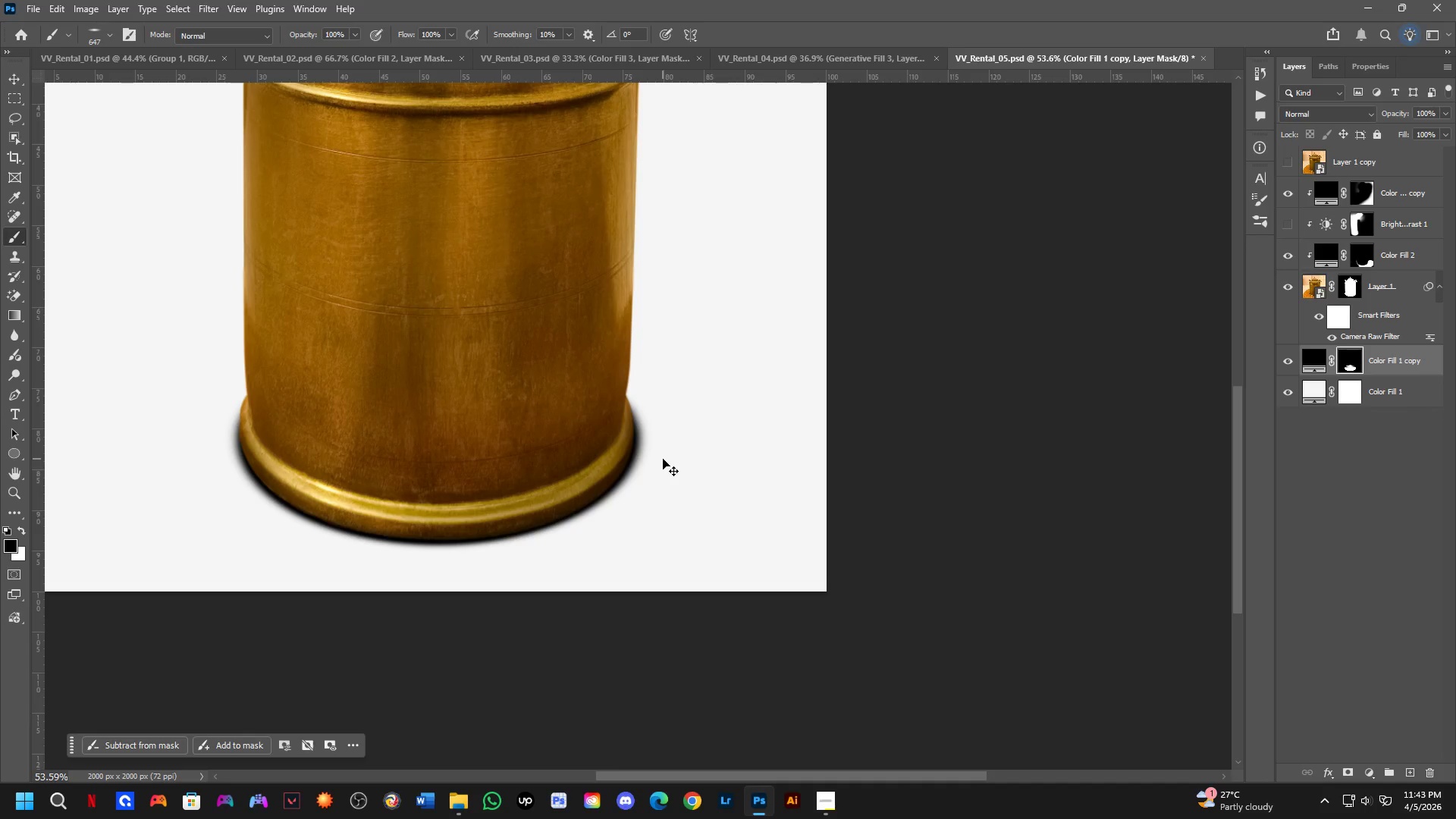 
key(Control+Z)
 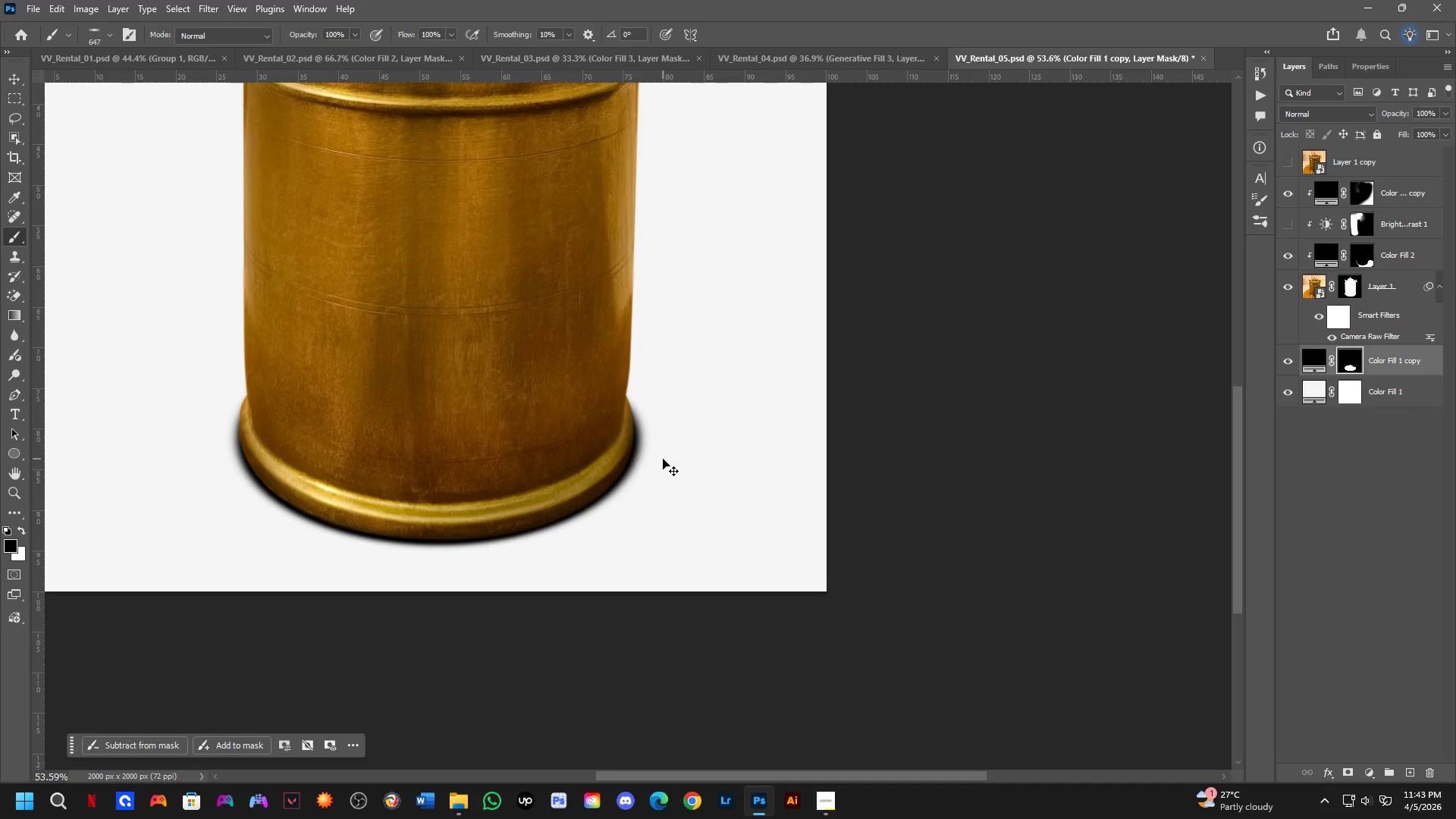 
key(Control+Z)
 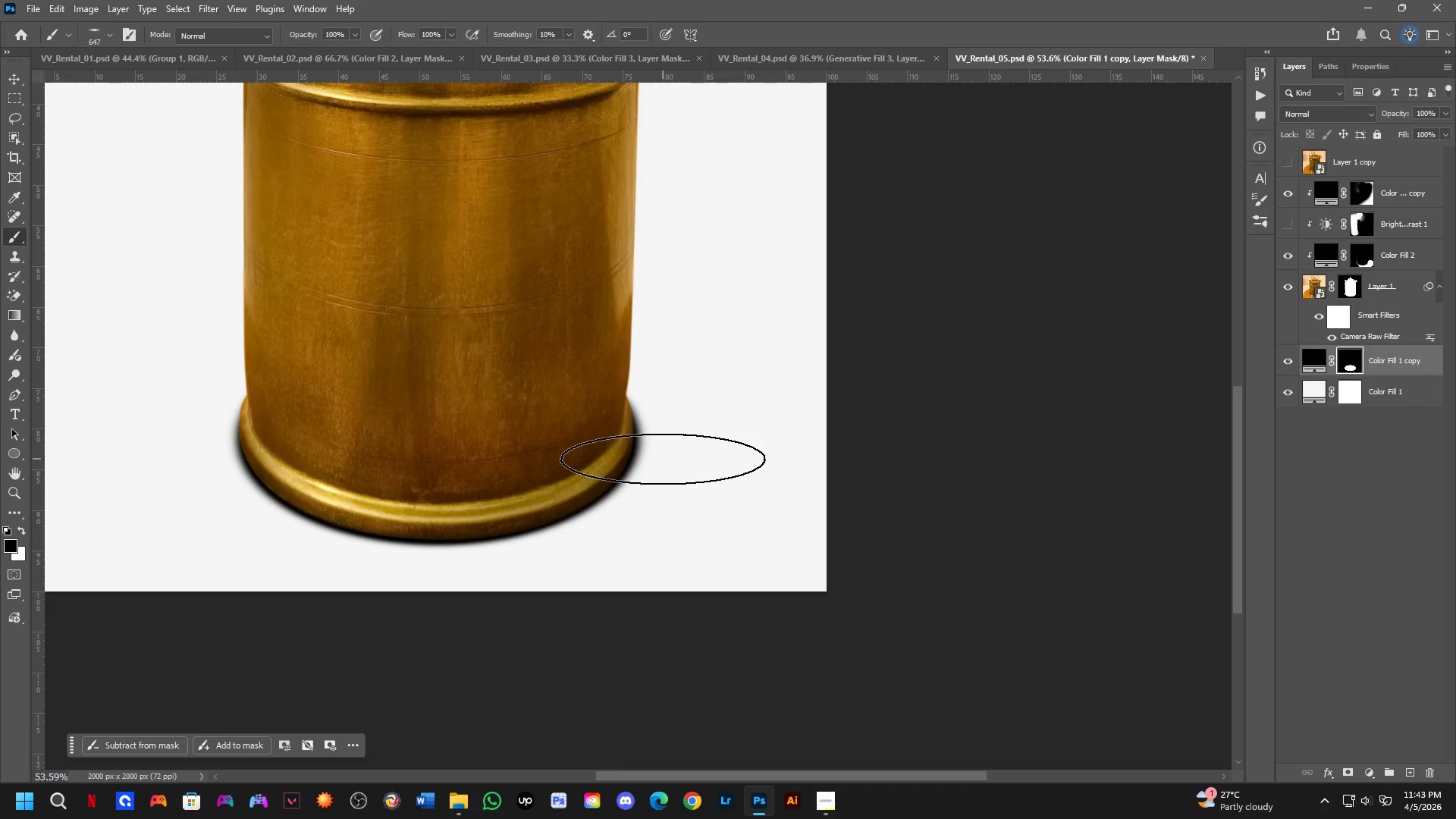 
key(Control+T)
 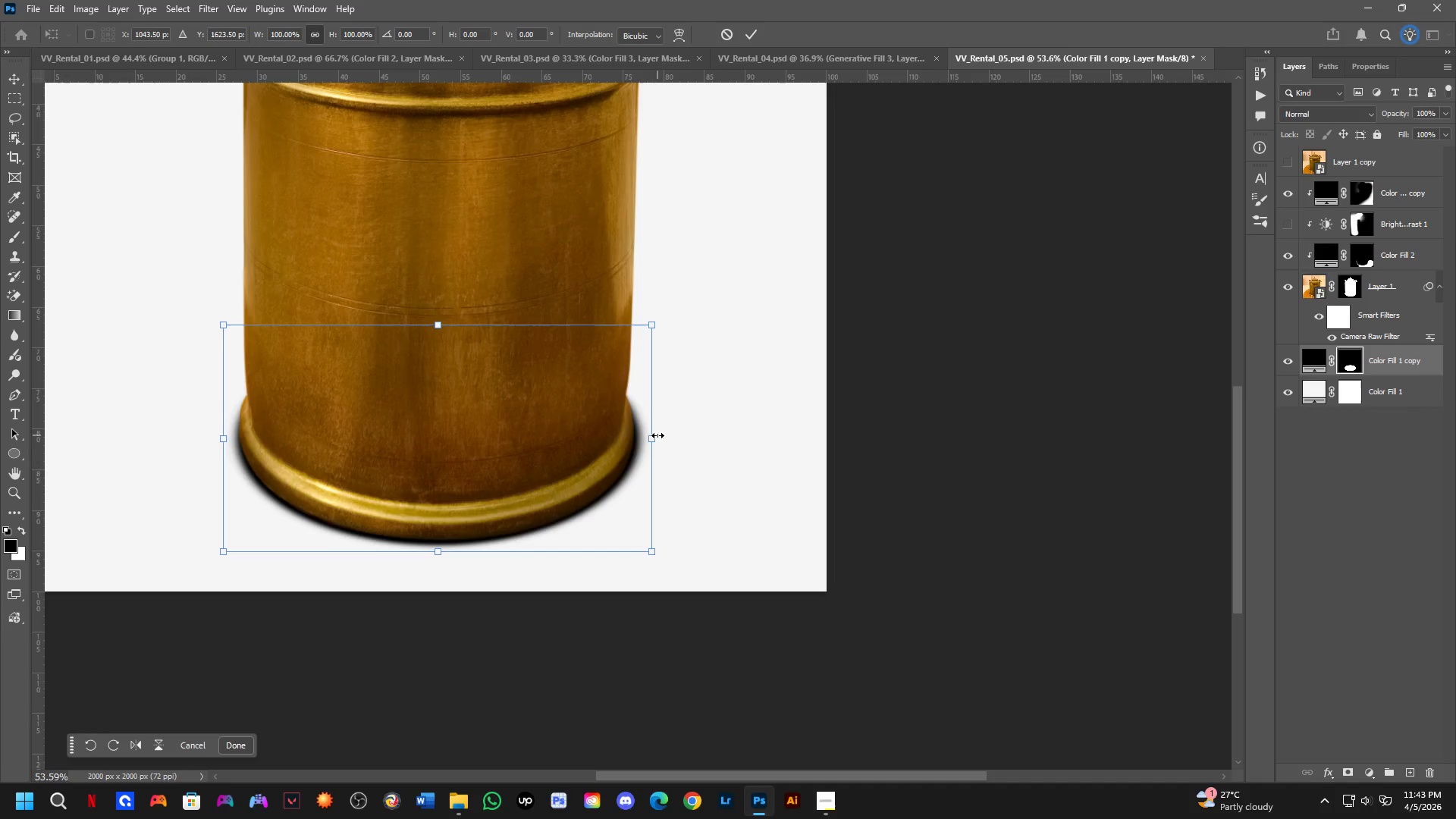 
hold_key(key=ShiftLeft, duration=1.08)
left_click_drag(start_coordinate=[661, 443], to_coordinate=[706, 447])
 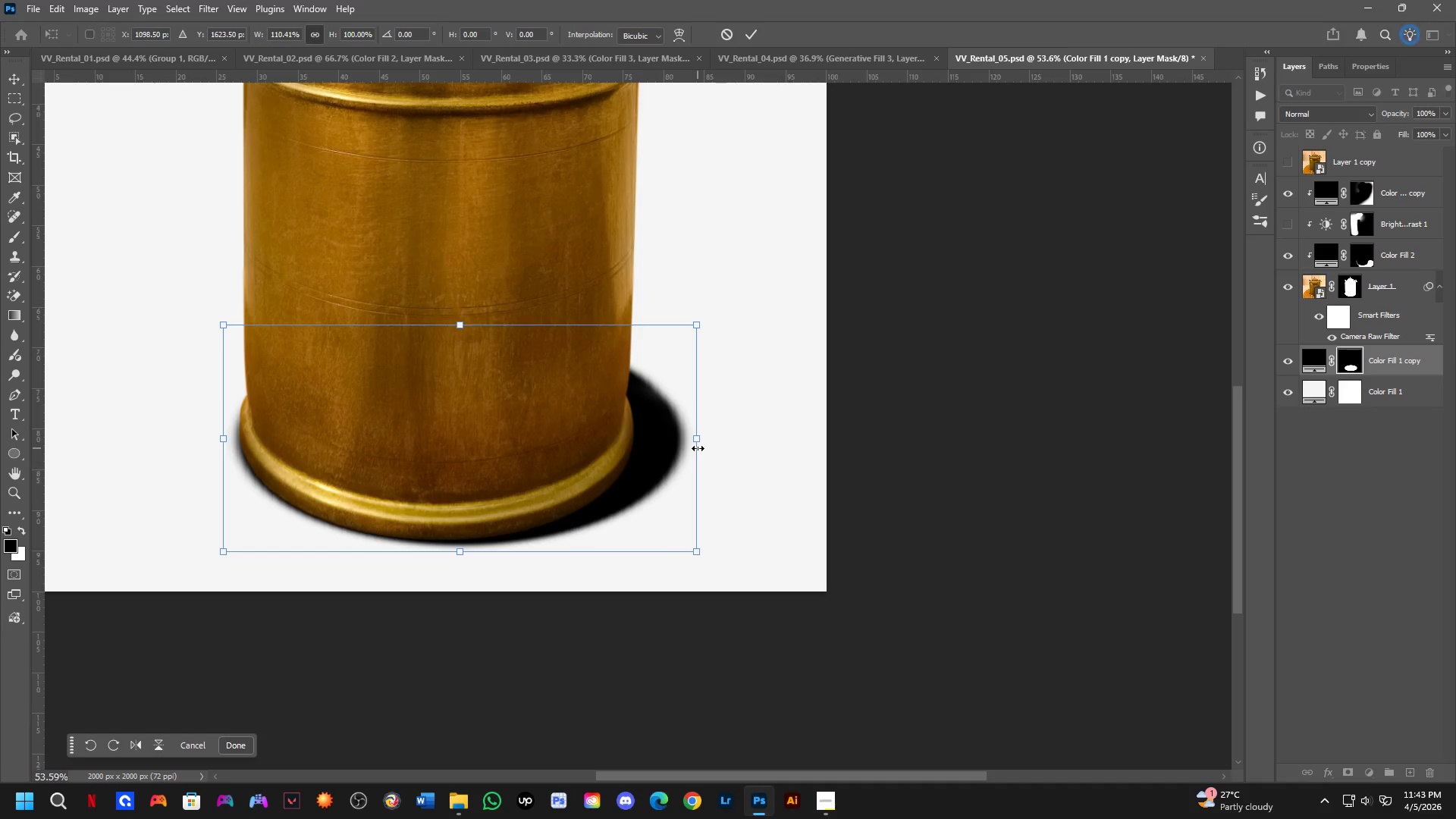 
key(NumpadEnter)
 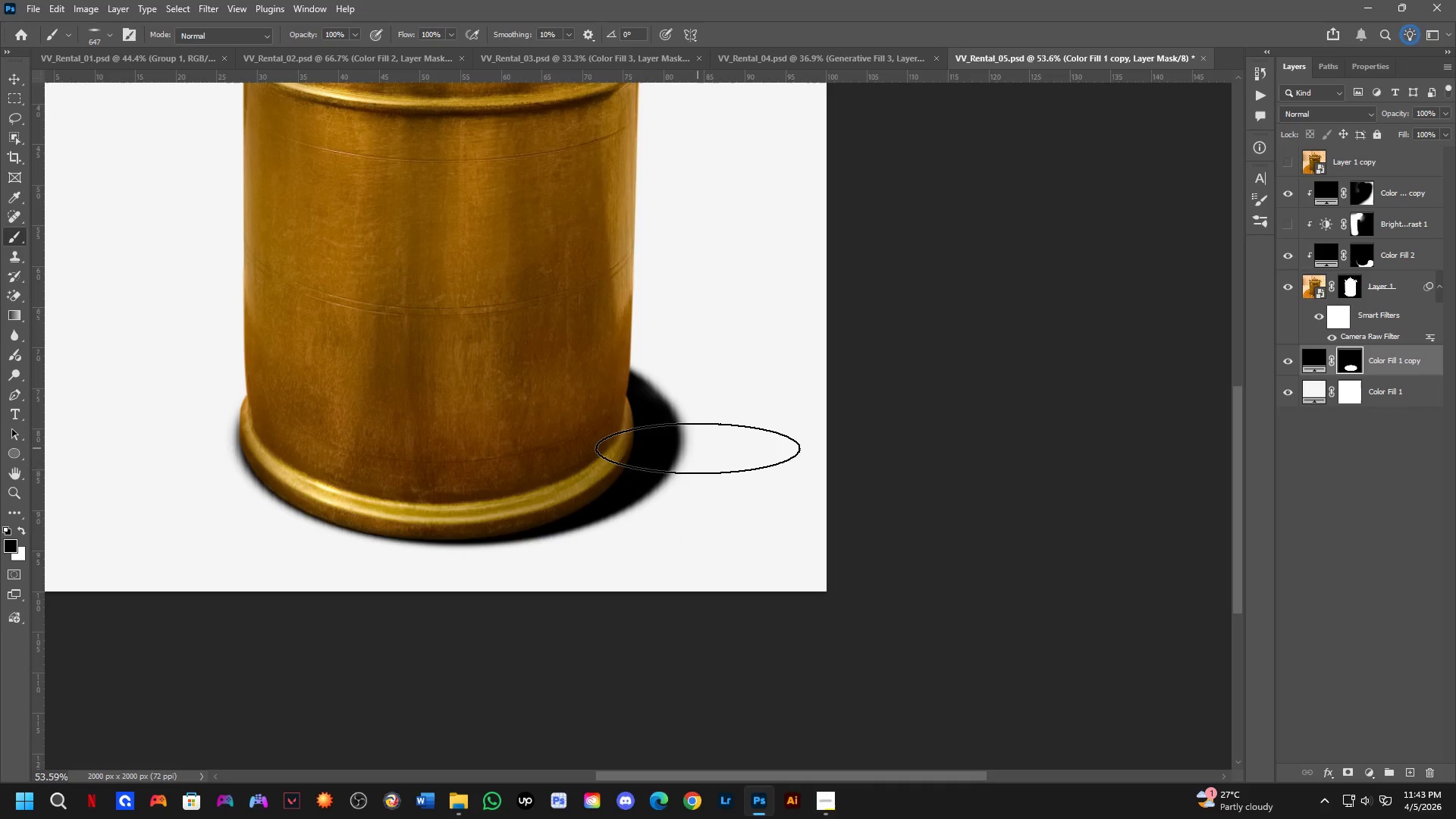 
key(Shift+ShiftLeft)
 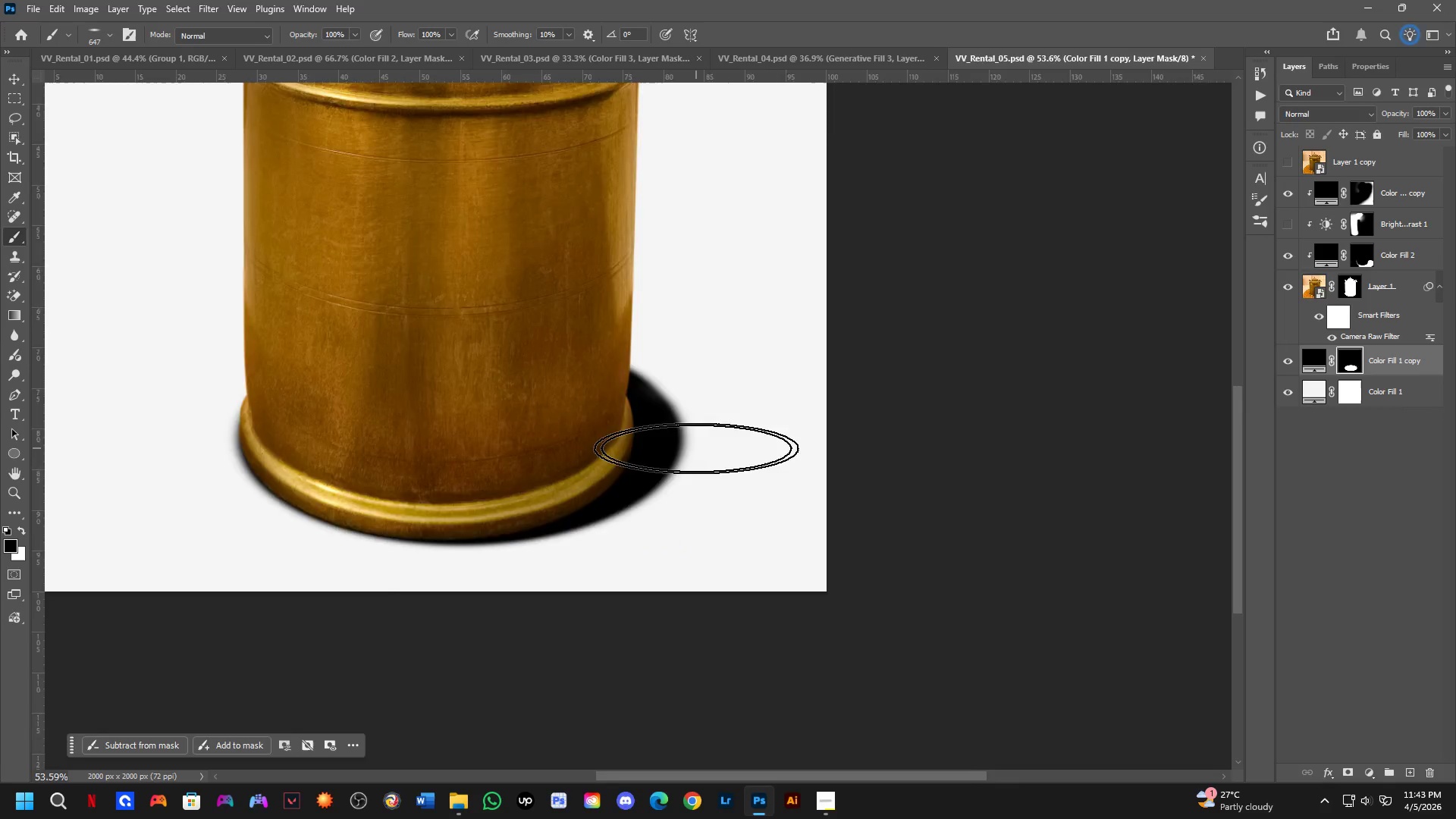 
scroll: coordinate [696, 448], scroll_direction: down, amount: 3.0
 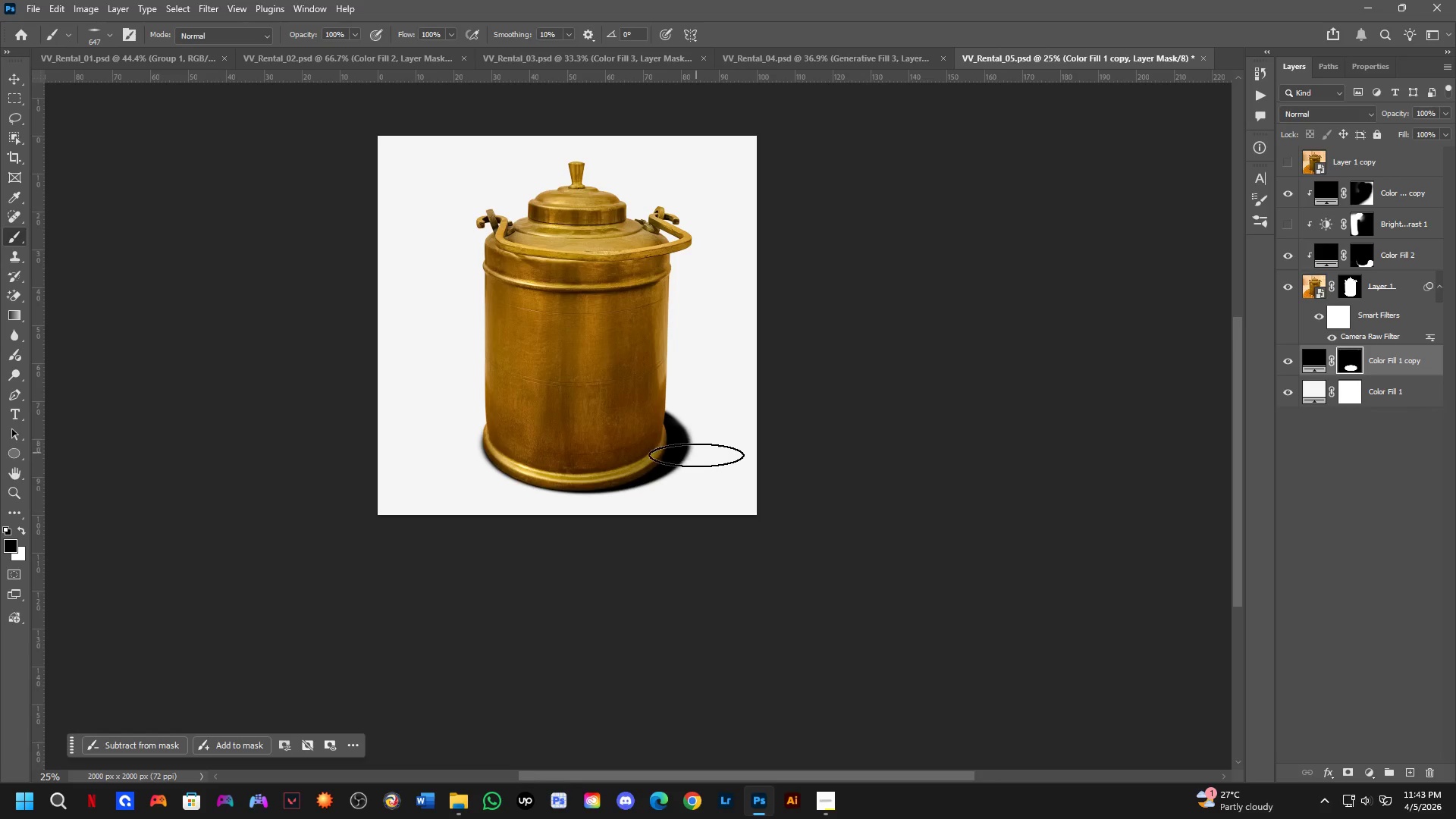 
hold_key(key=Space, duration=0.56)
 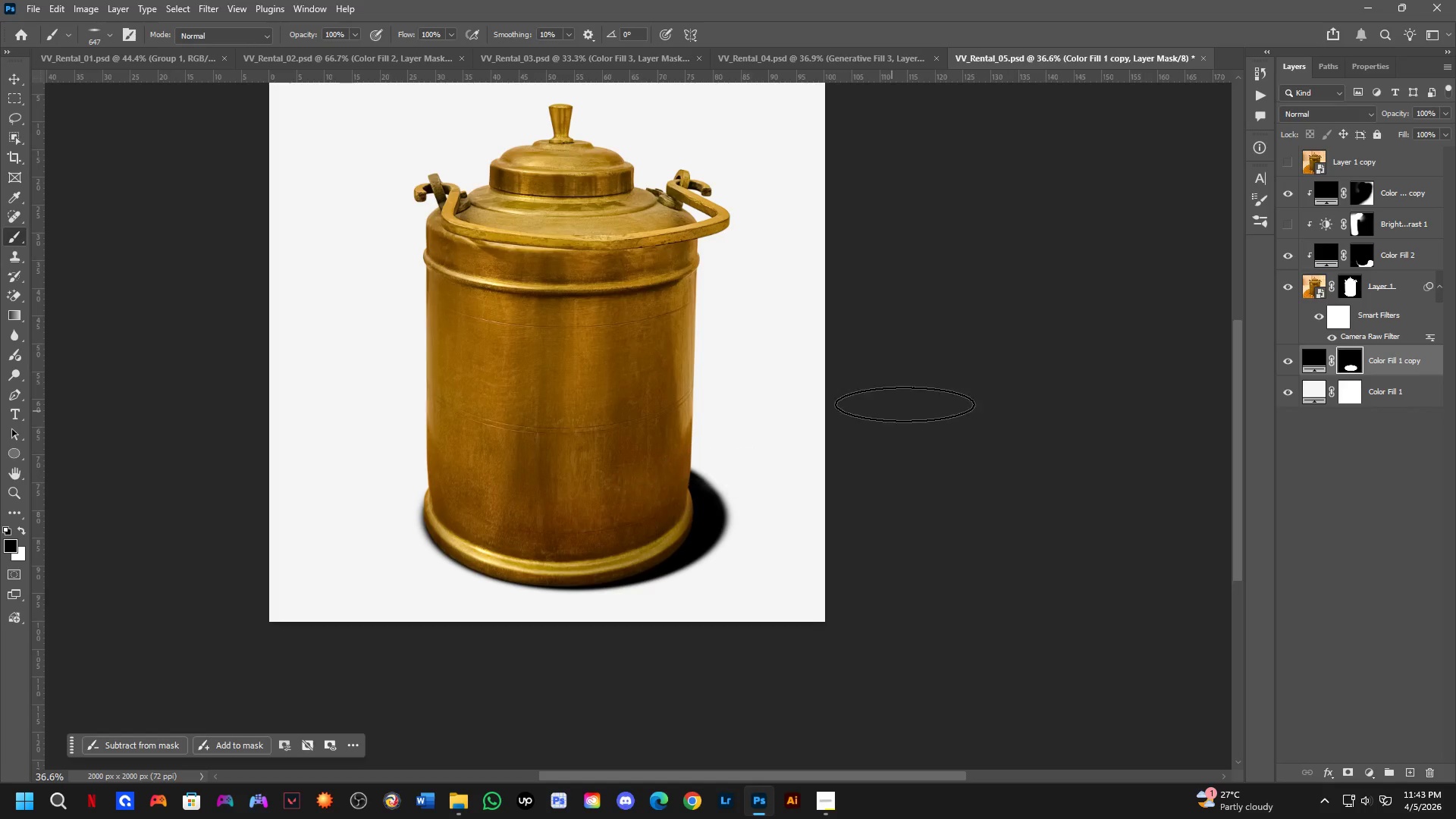 
left_click_drag(start_coordinate=[696, 463], to_coordinate=[703, 532])
 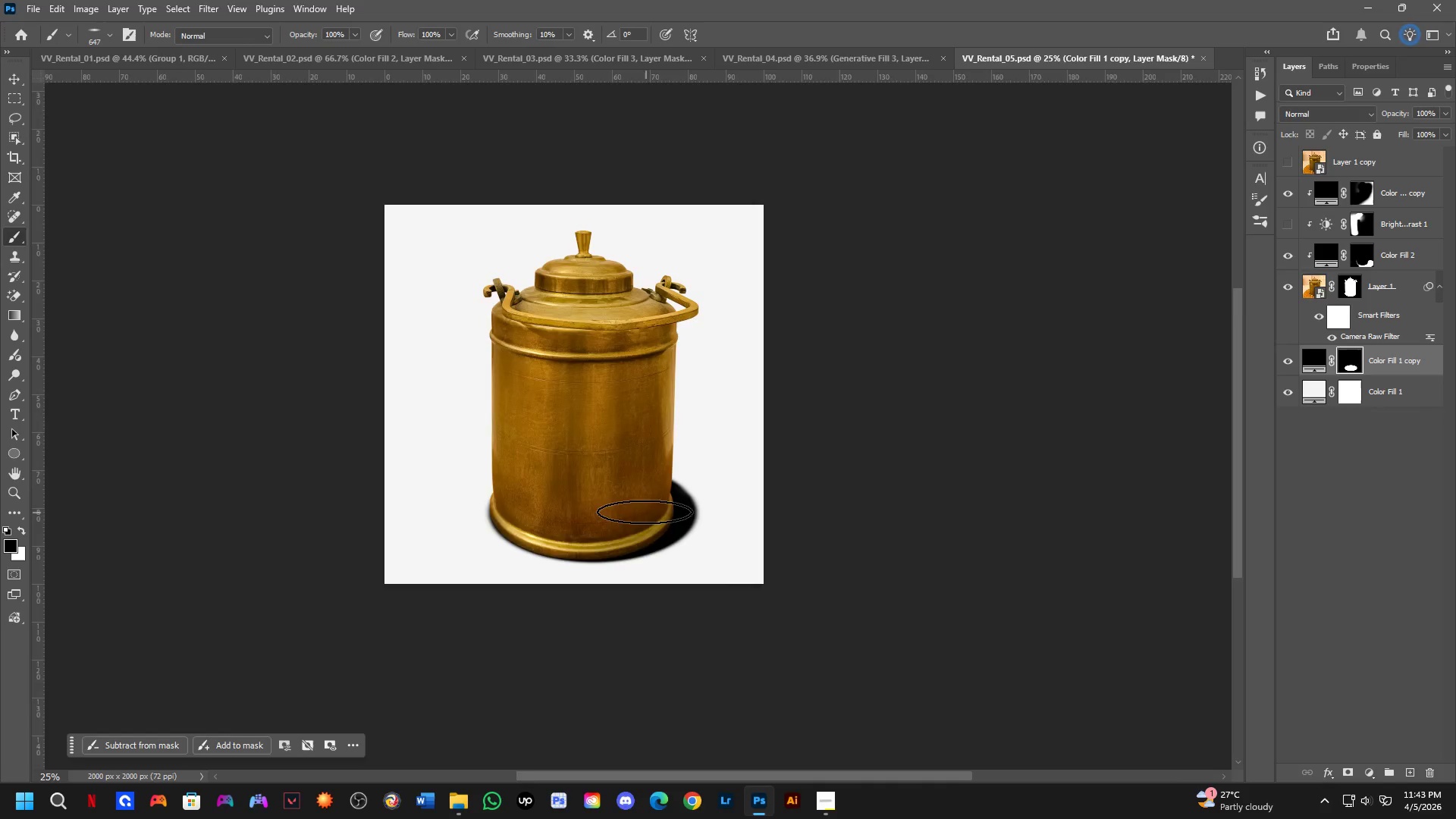 
scroll: coordinate [632, 502], scroll_direction: up, amount: 4.0
 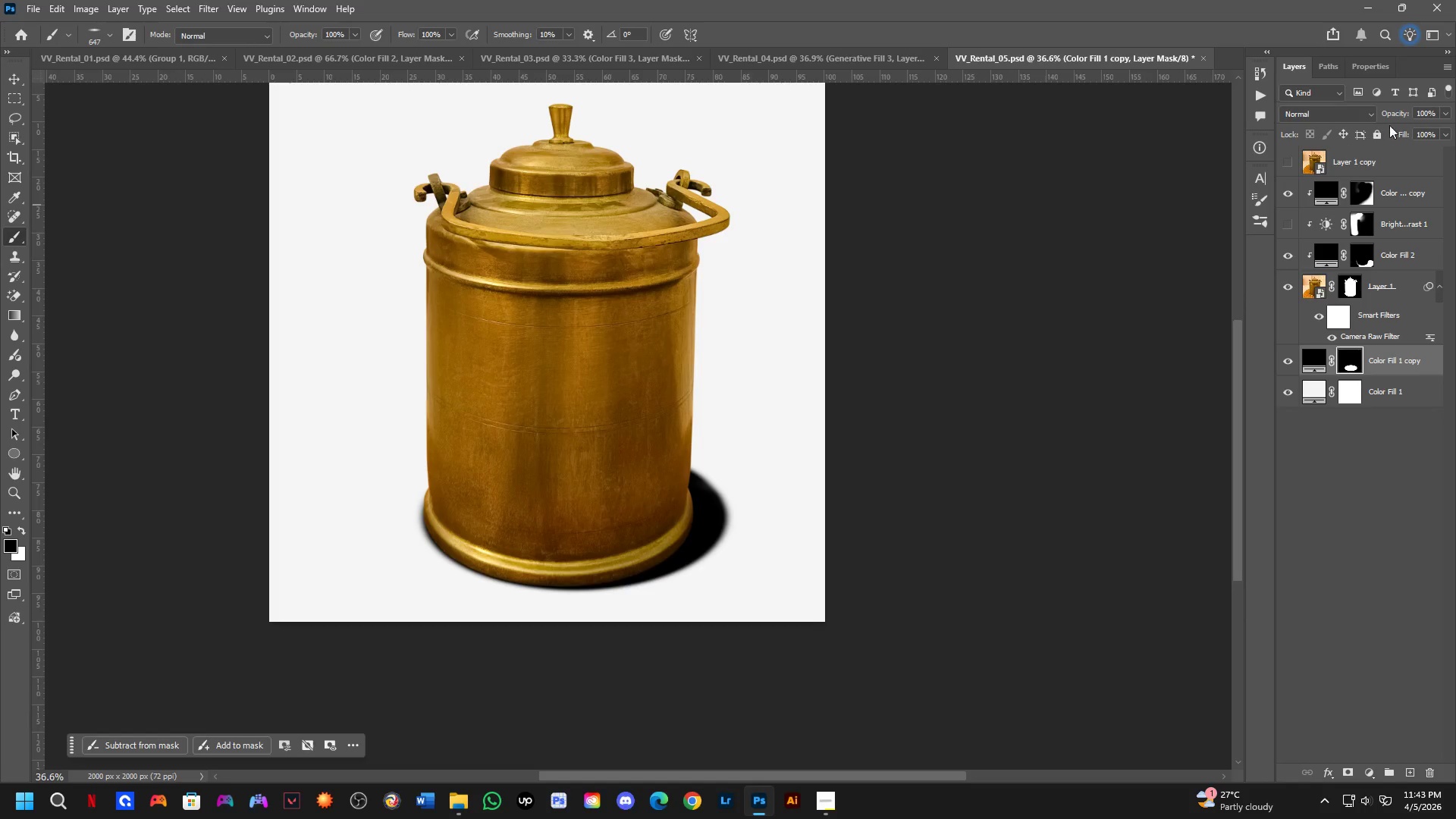 
left_click_drag(start_coordinate=[1401, 115], to_coordinate=[1373, 127])
 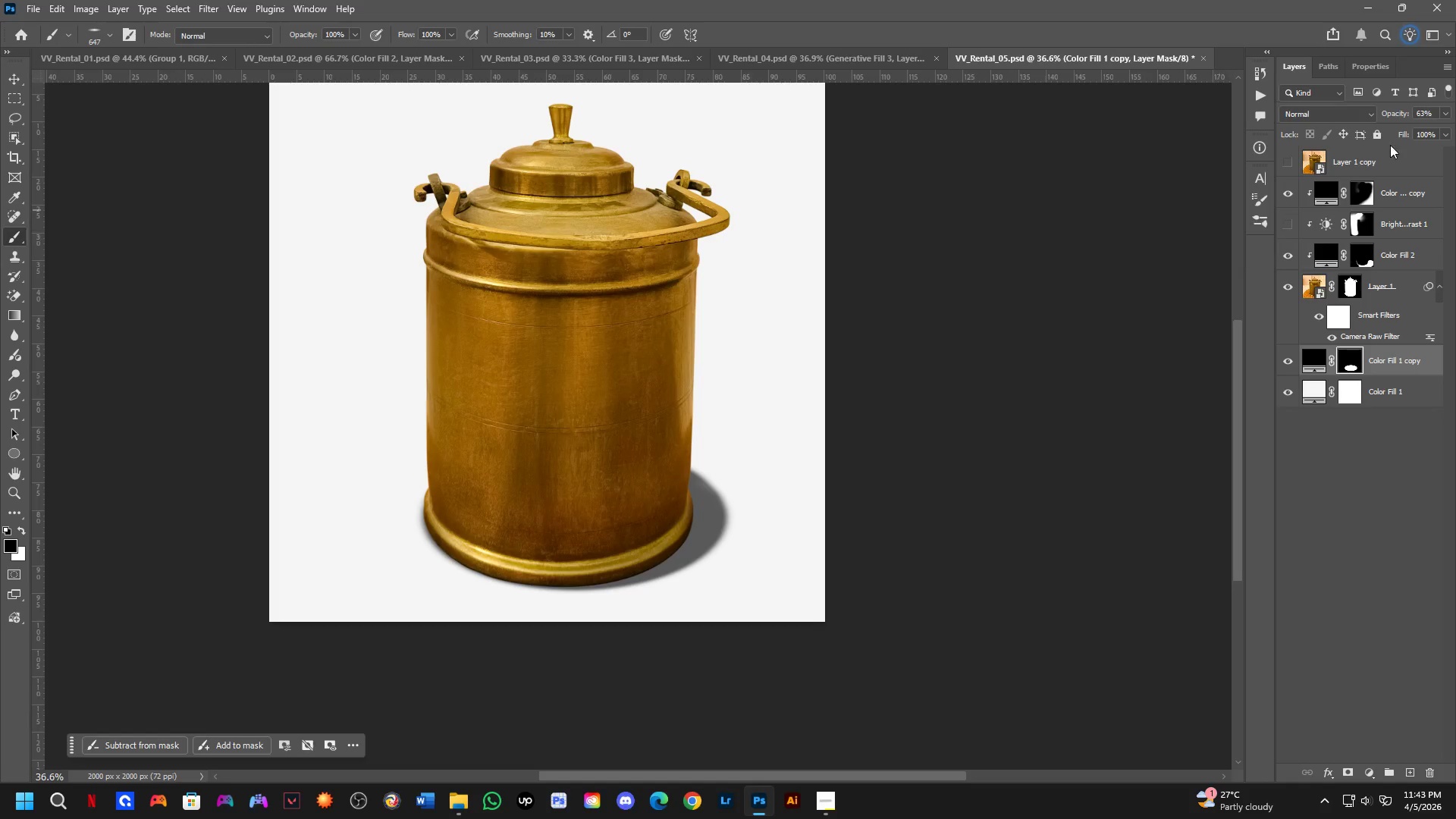 
key(Control+ControlLeft)
 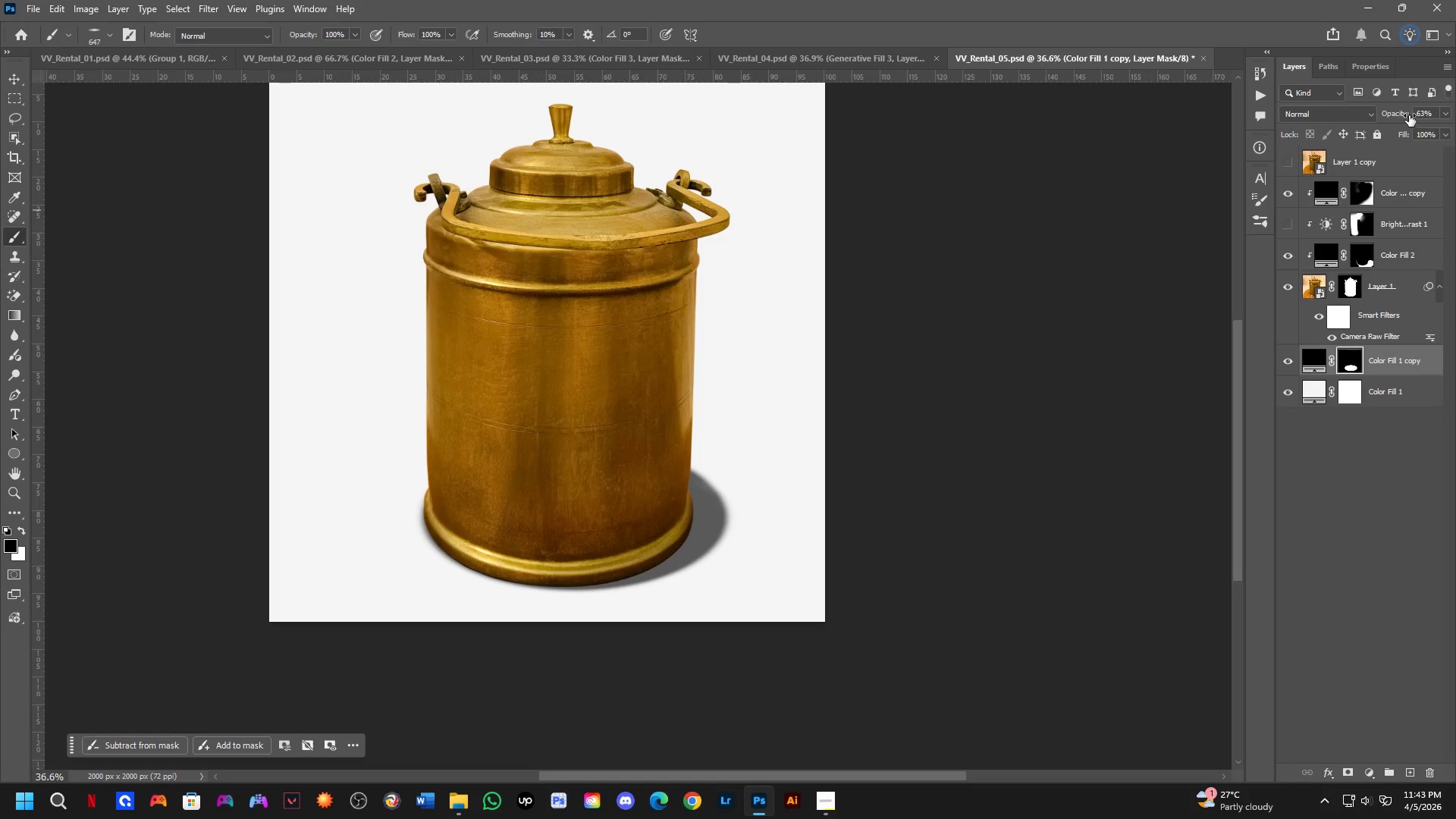 
left_click_drag(start_coordinate=[1407, 117], to_coordinate=[1455, 127])
 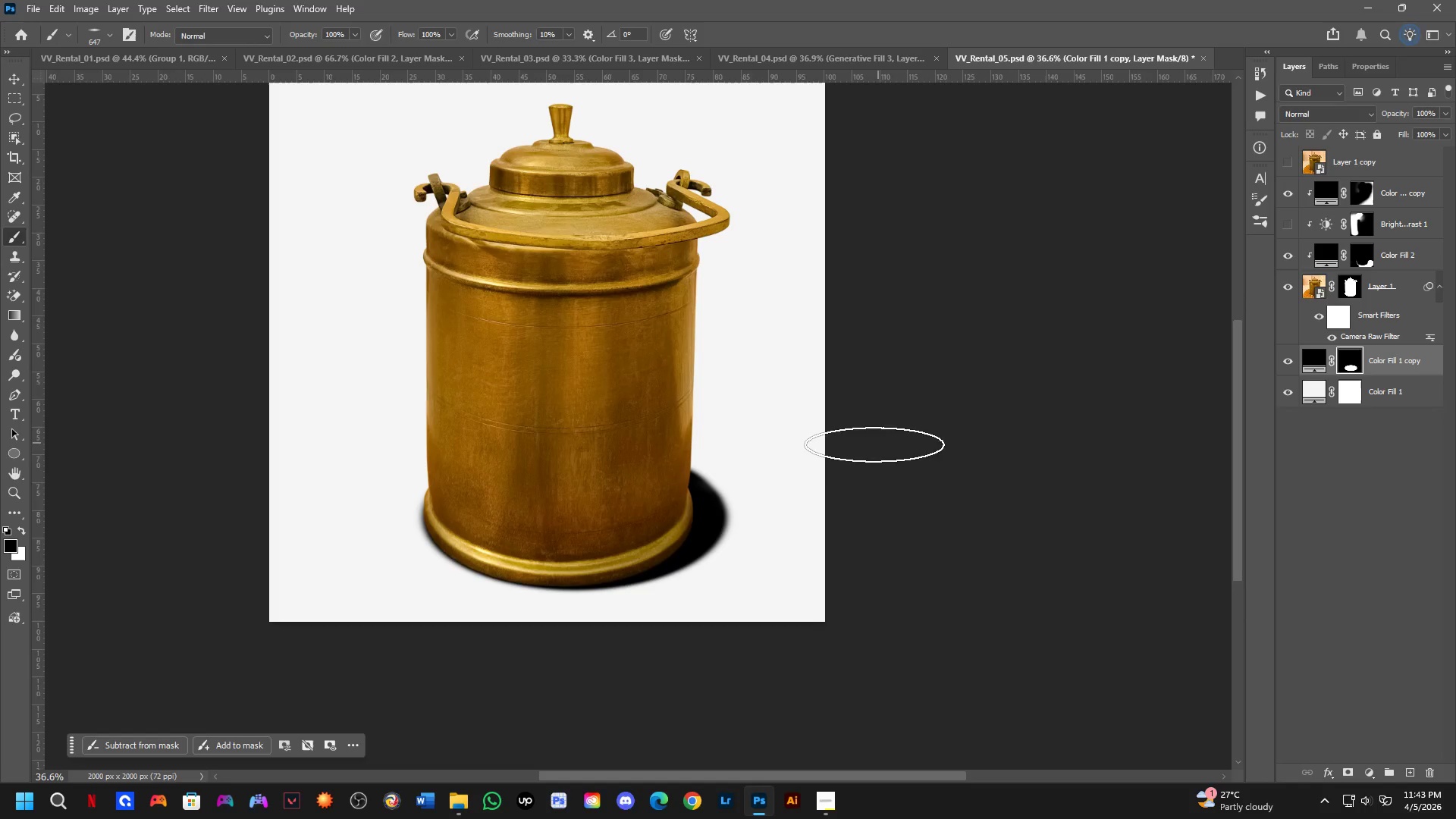 
hold_key(key=AltLeft, duration=0.52)
 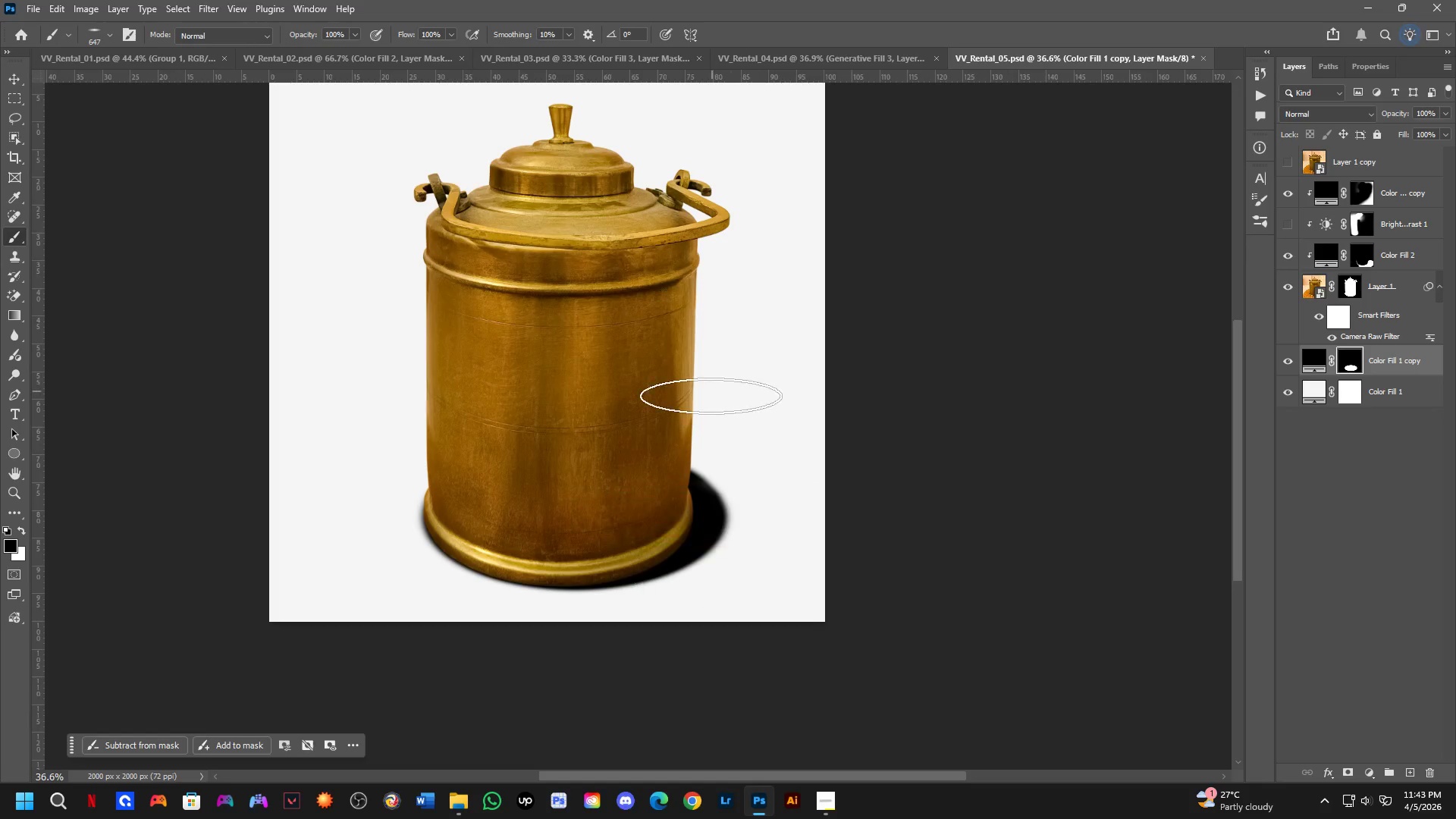 
key(Alt+AltLeft)
 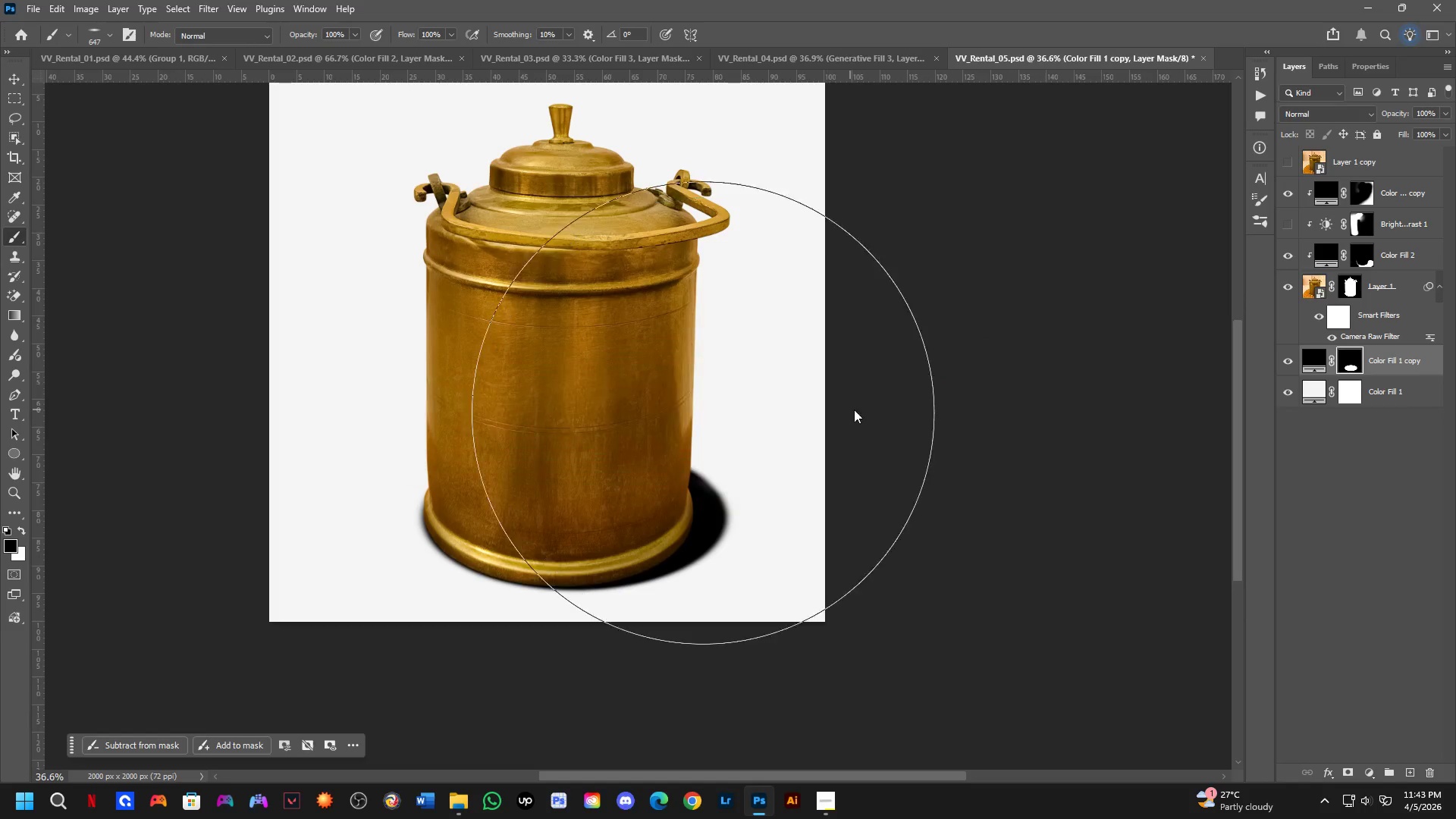 
key(X)
 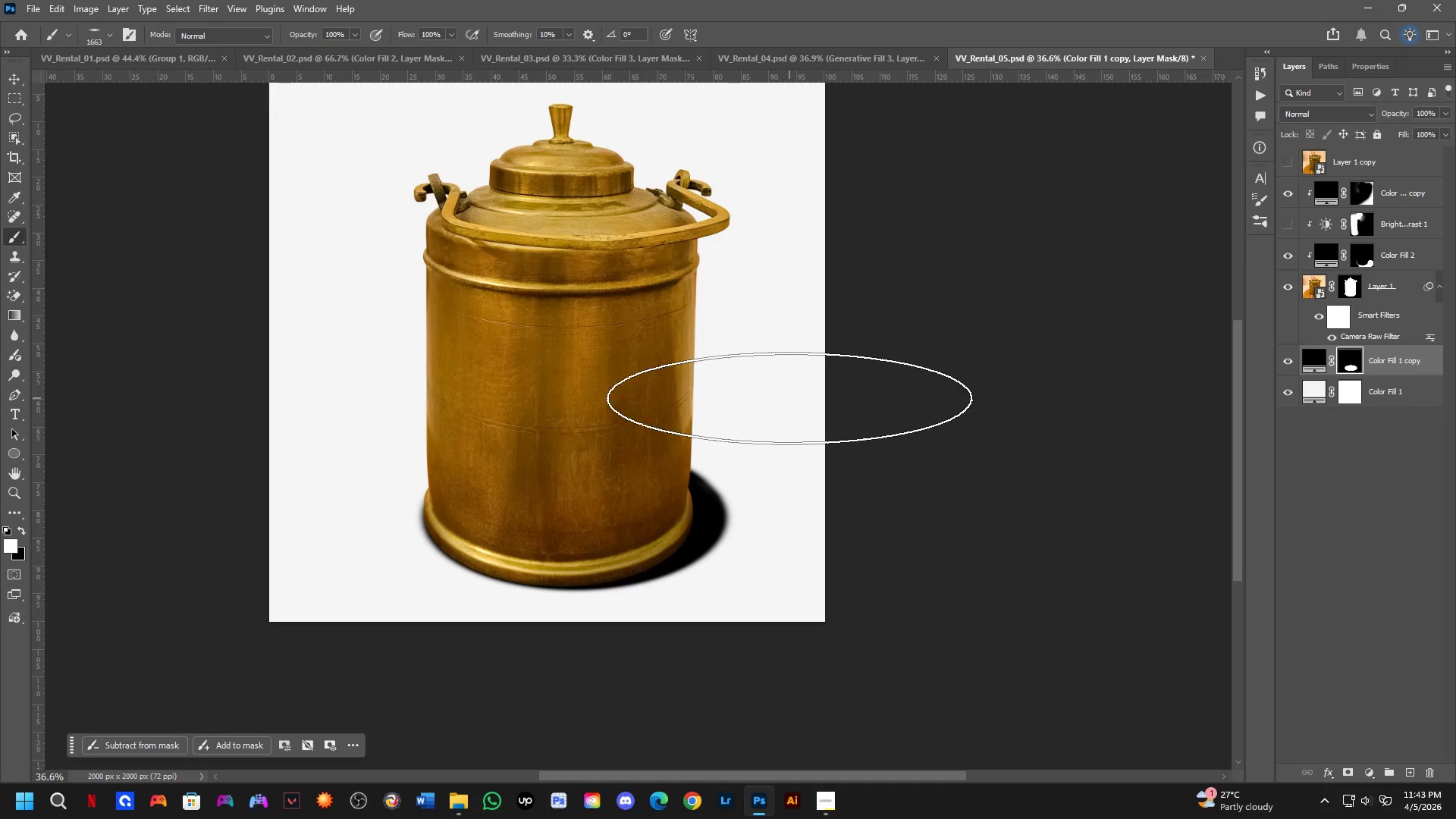 
left_click_drag(start_coordinate=[794, 402], to_coordinate=[894, 561])
 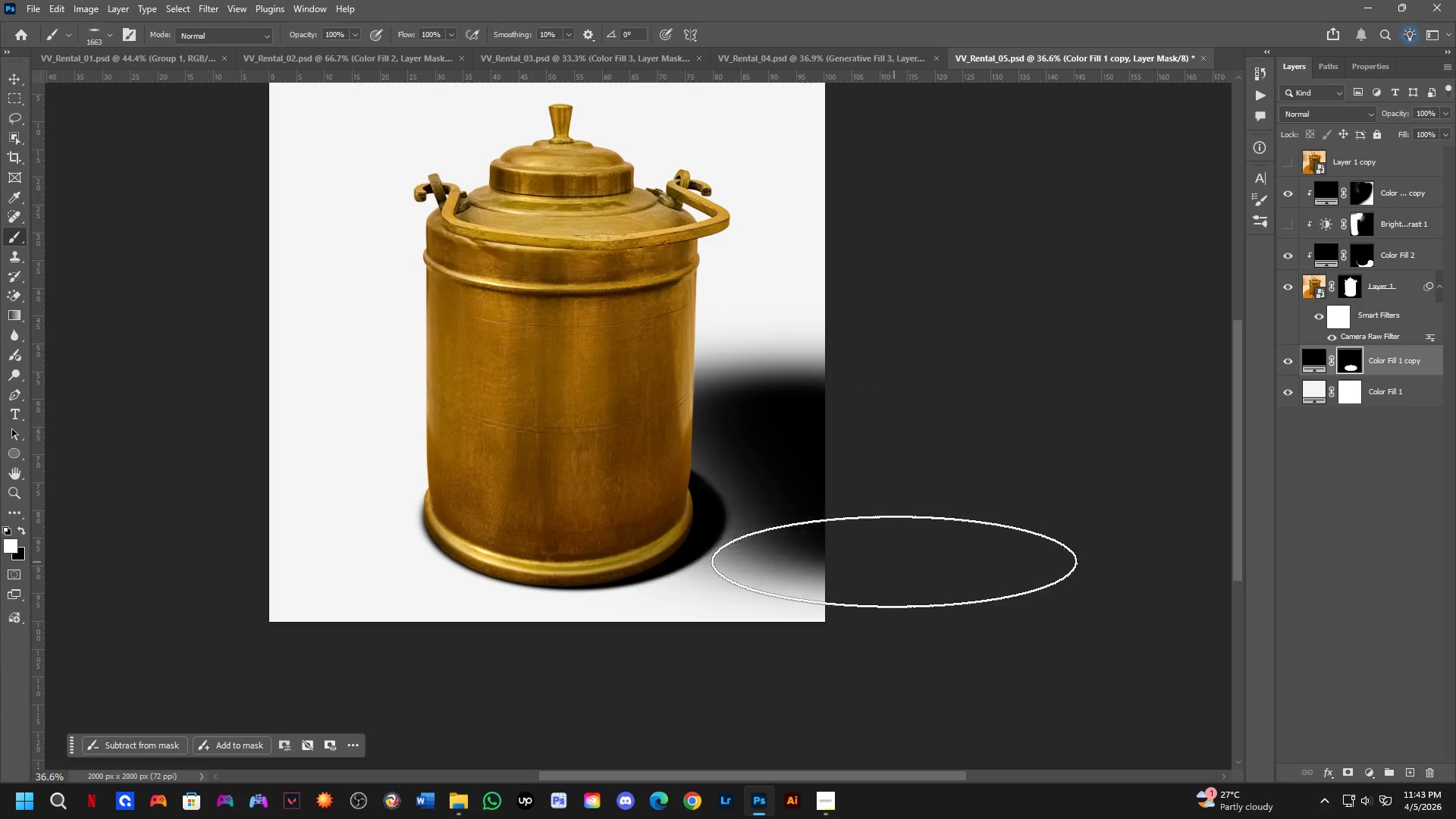 
key(Control+ControlLeft)
 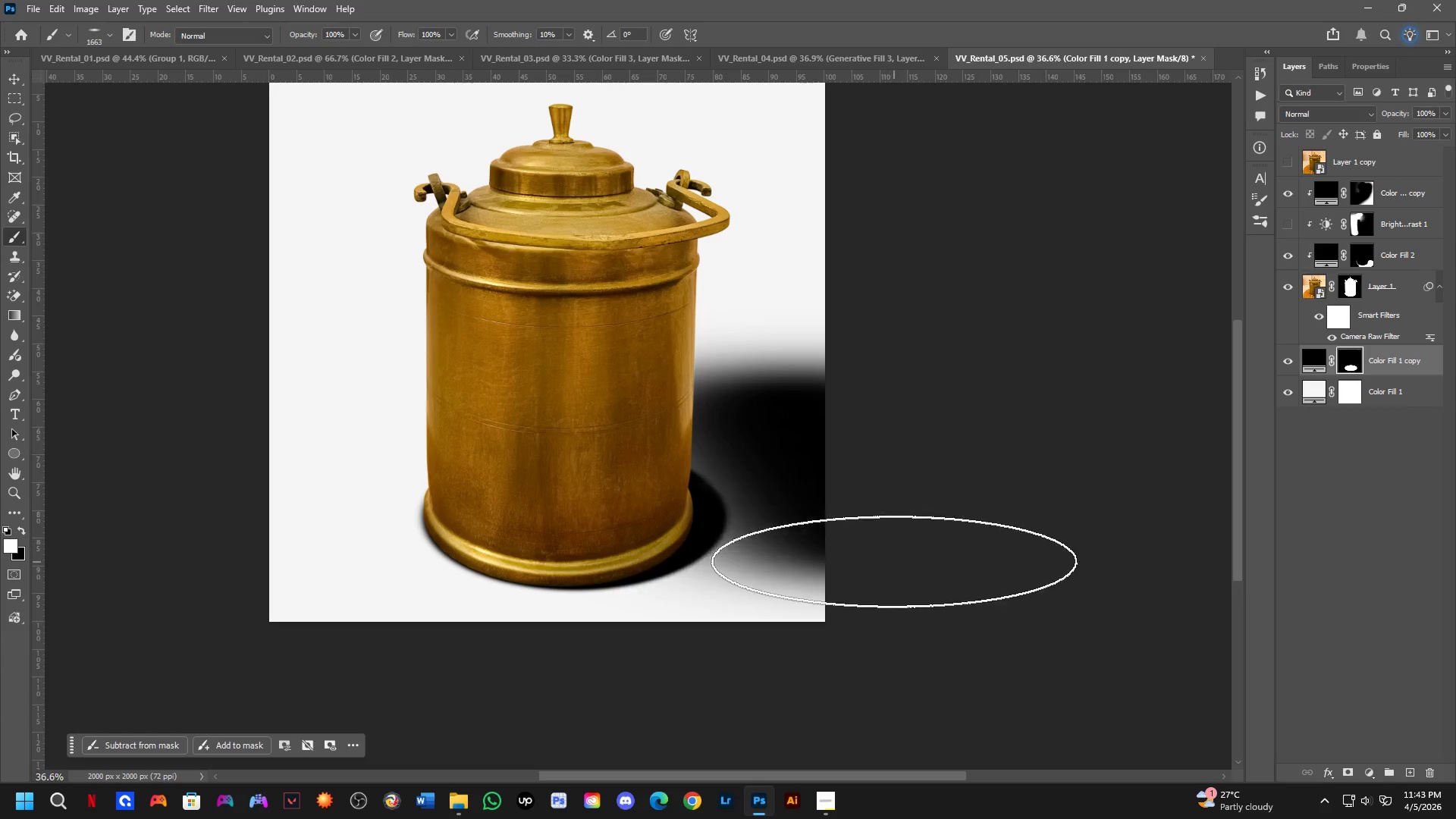 
key(Control+Z)
 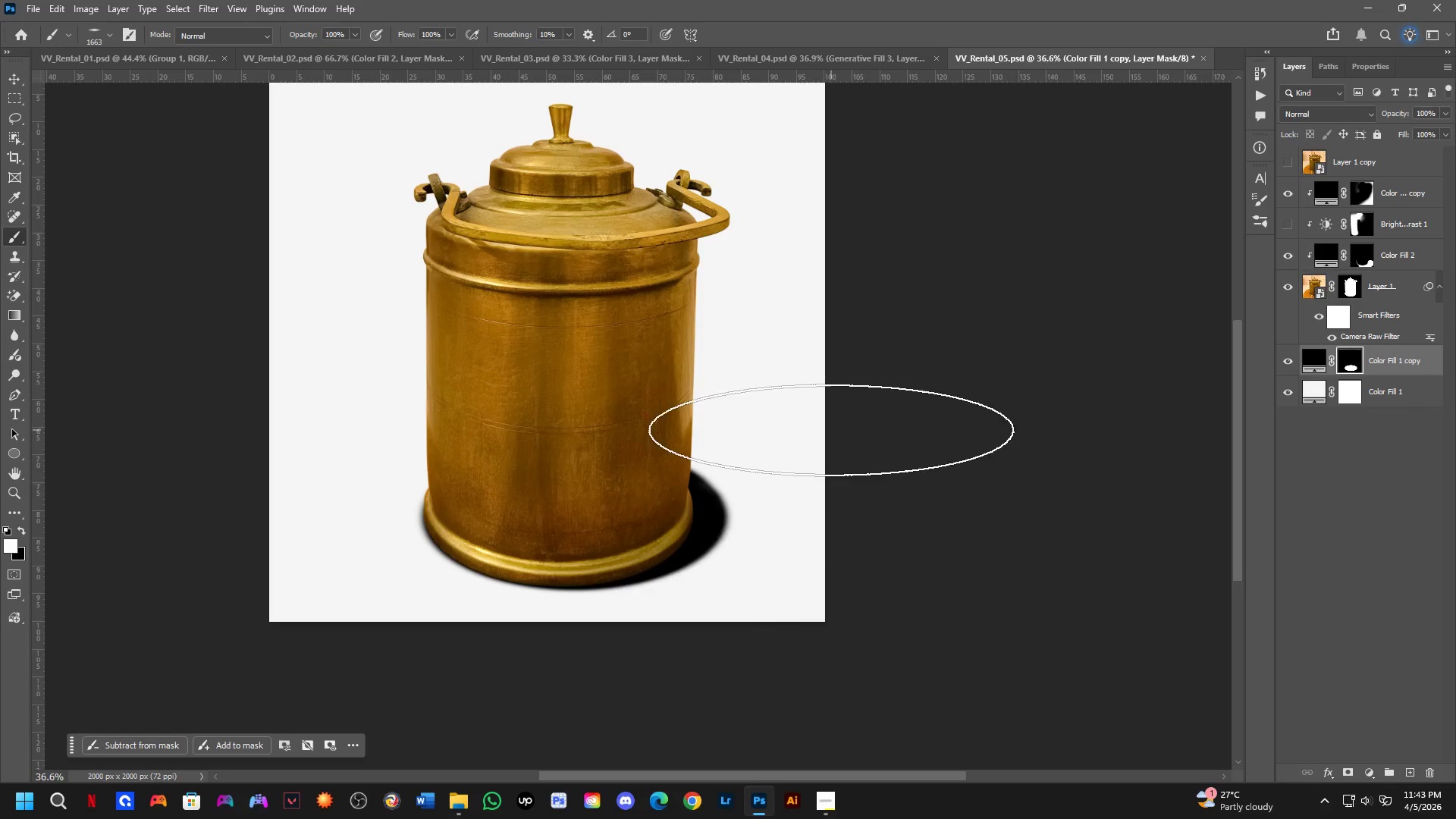 
key(X)
 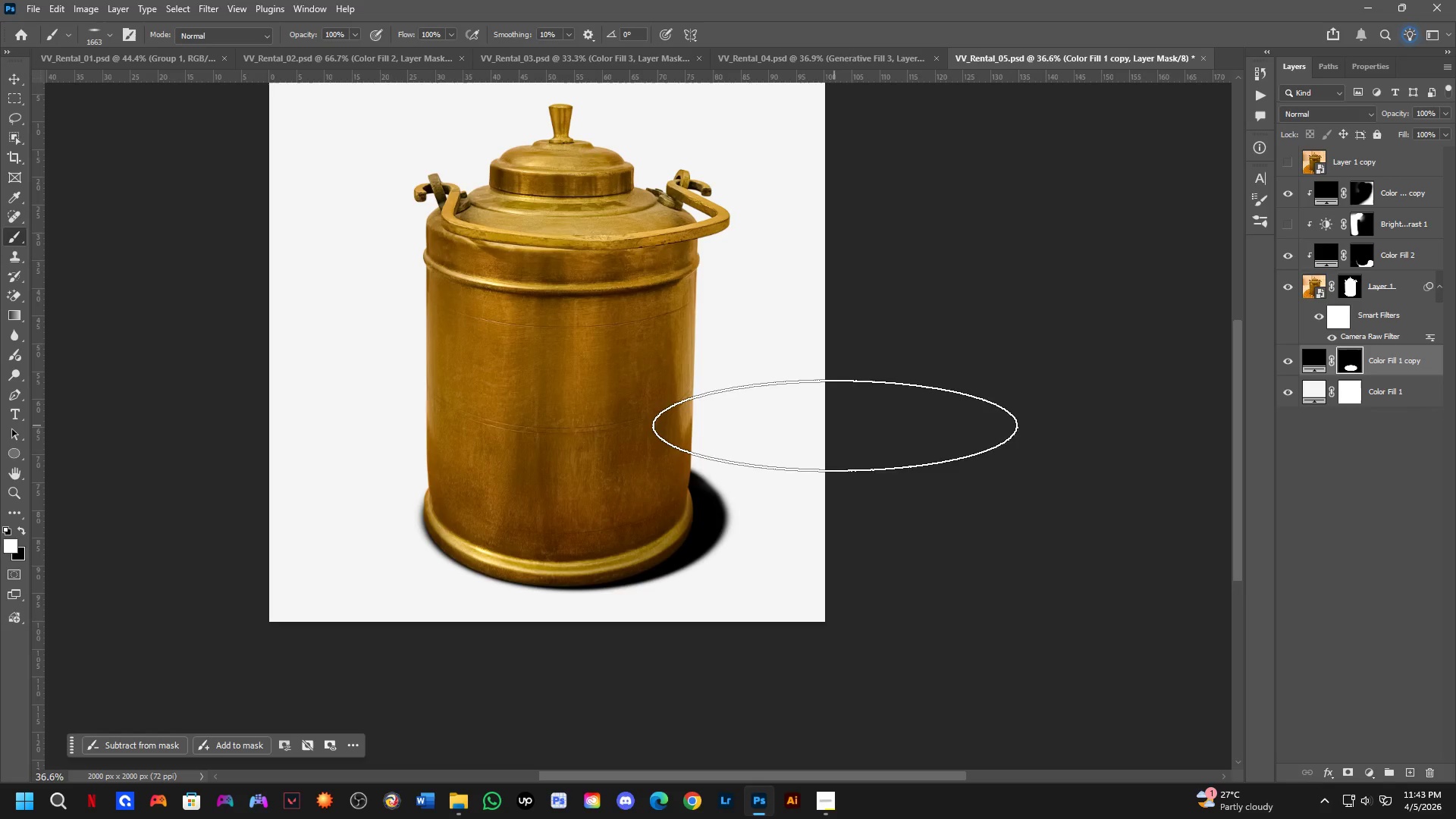 
left_click_drag(start_coordinate=[840, 428], to_coordinate=[795, 691])
 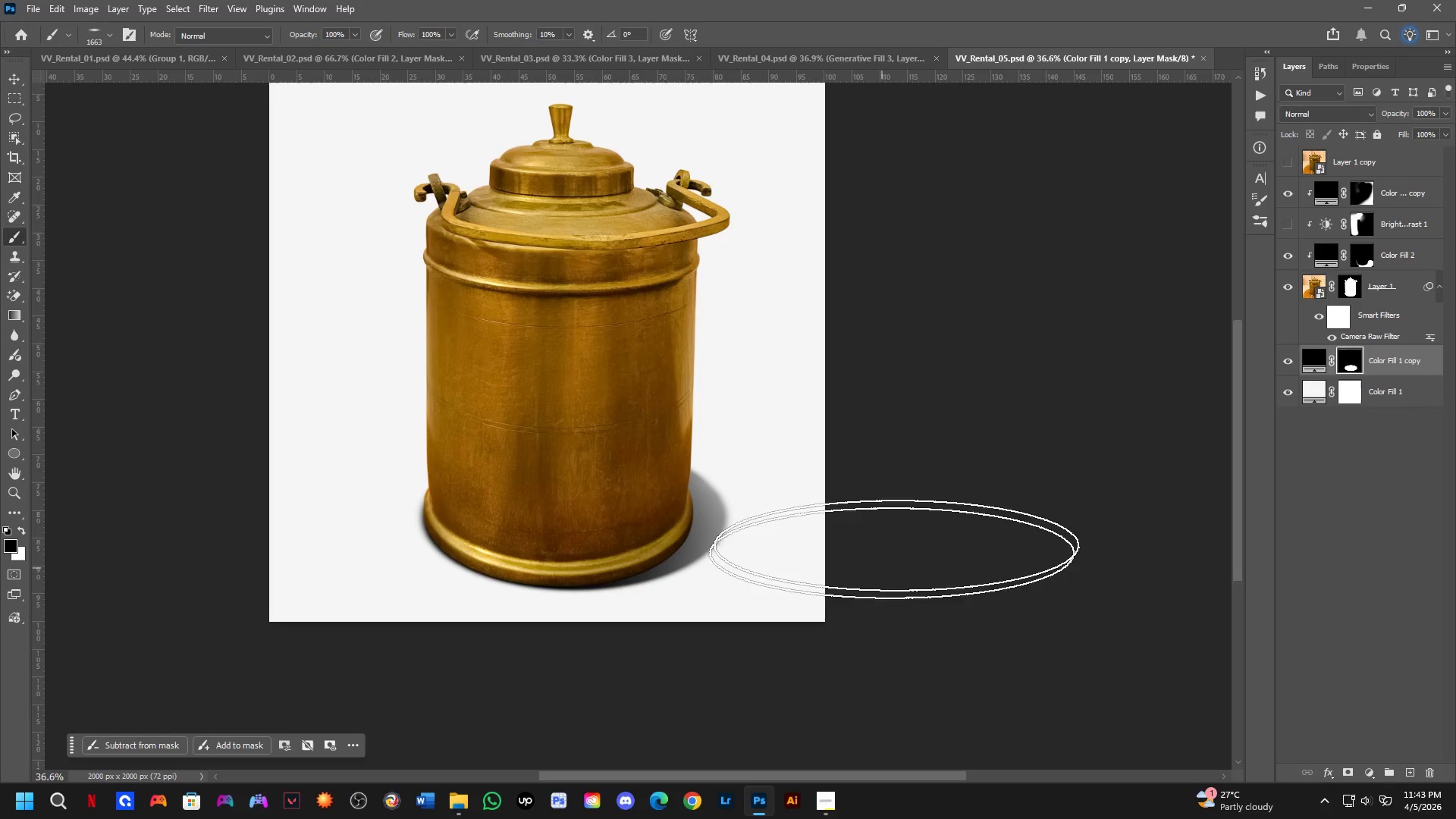 
key(Control+ControlLeft)
 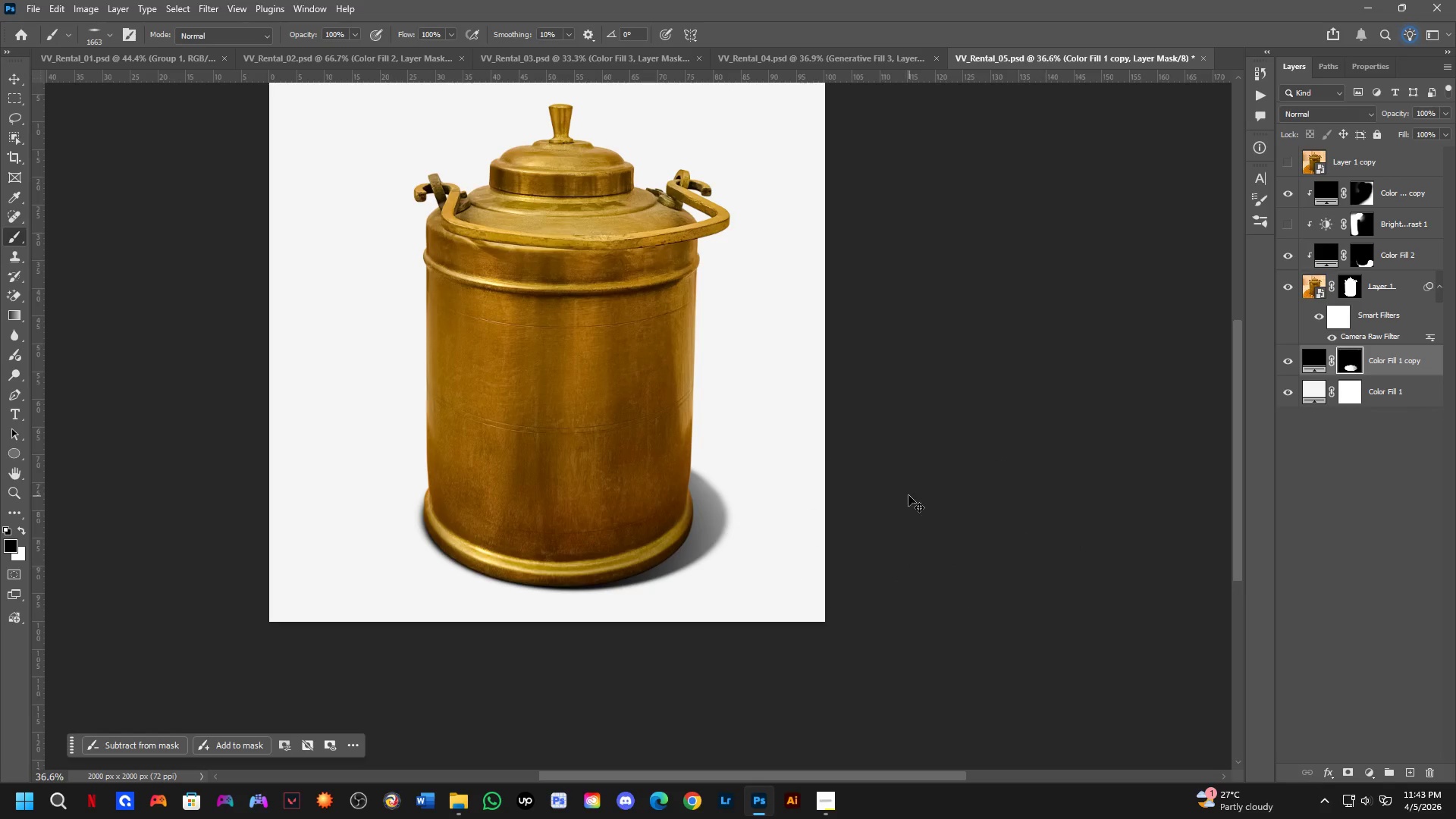 
key(Control+Z)
 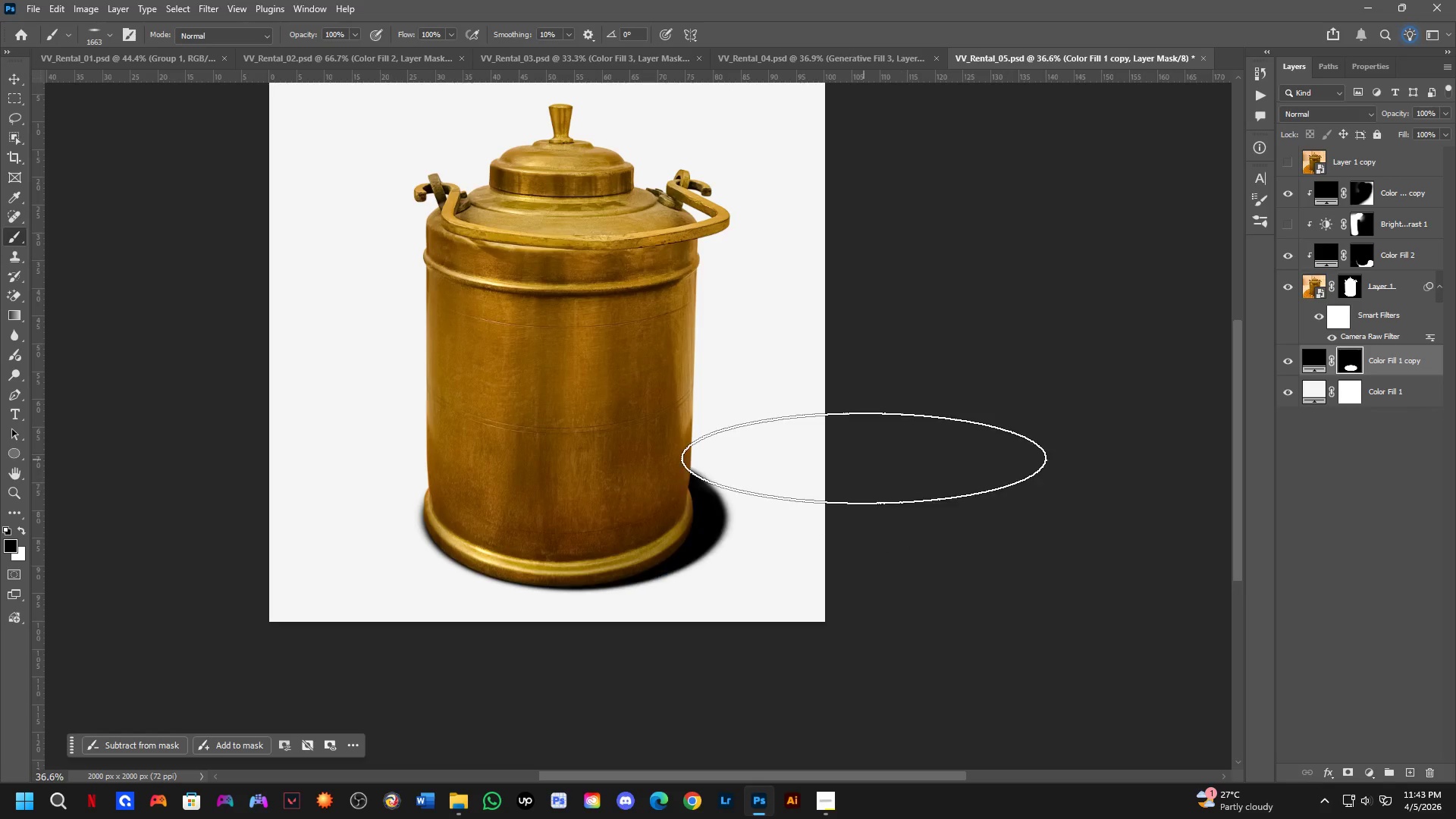 
left_click_drag(start_coordinate=[872, 454], to_coordinate=[886, 457])
 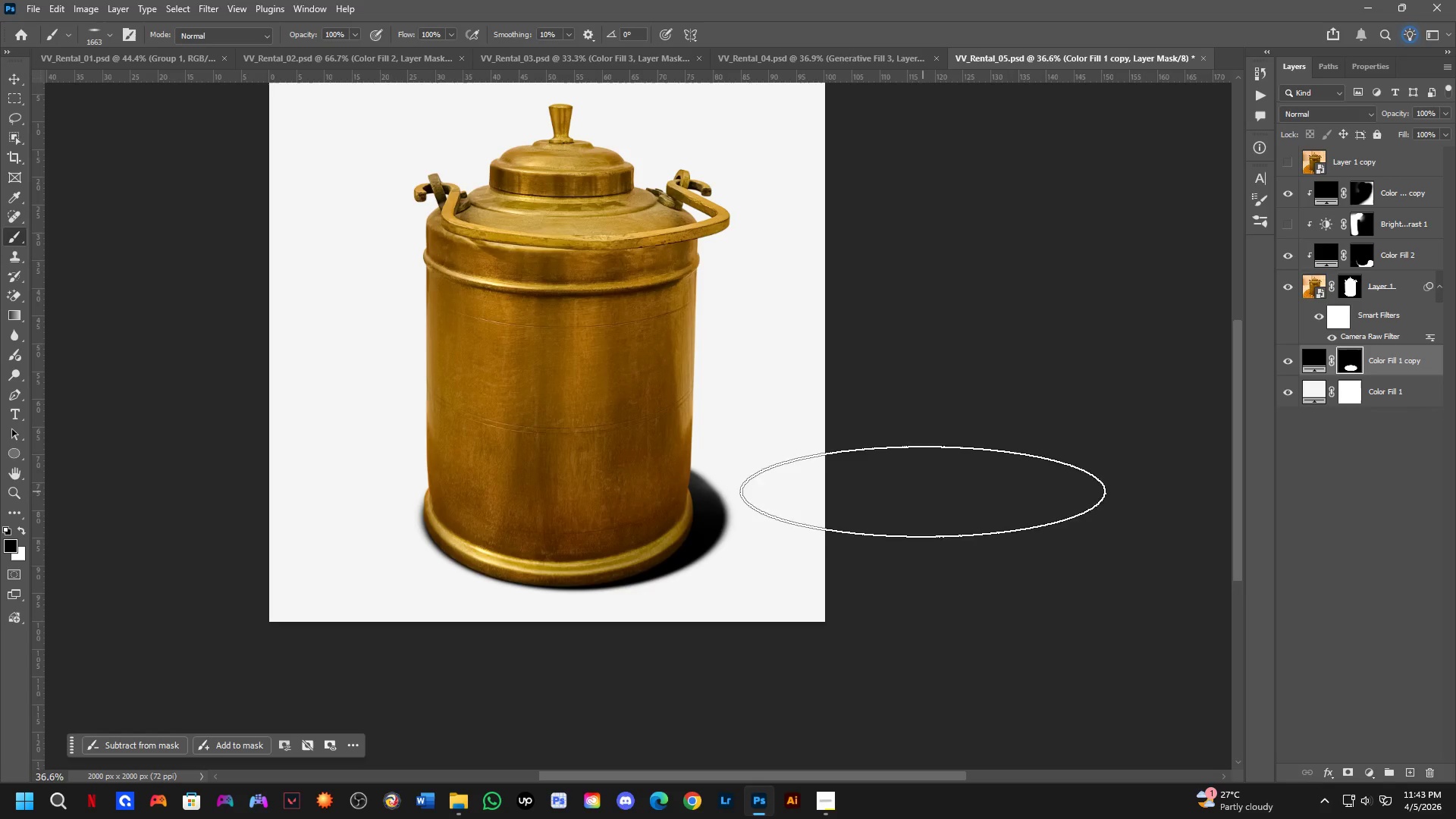 
key(Control+ControlLeft)
 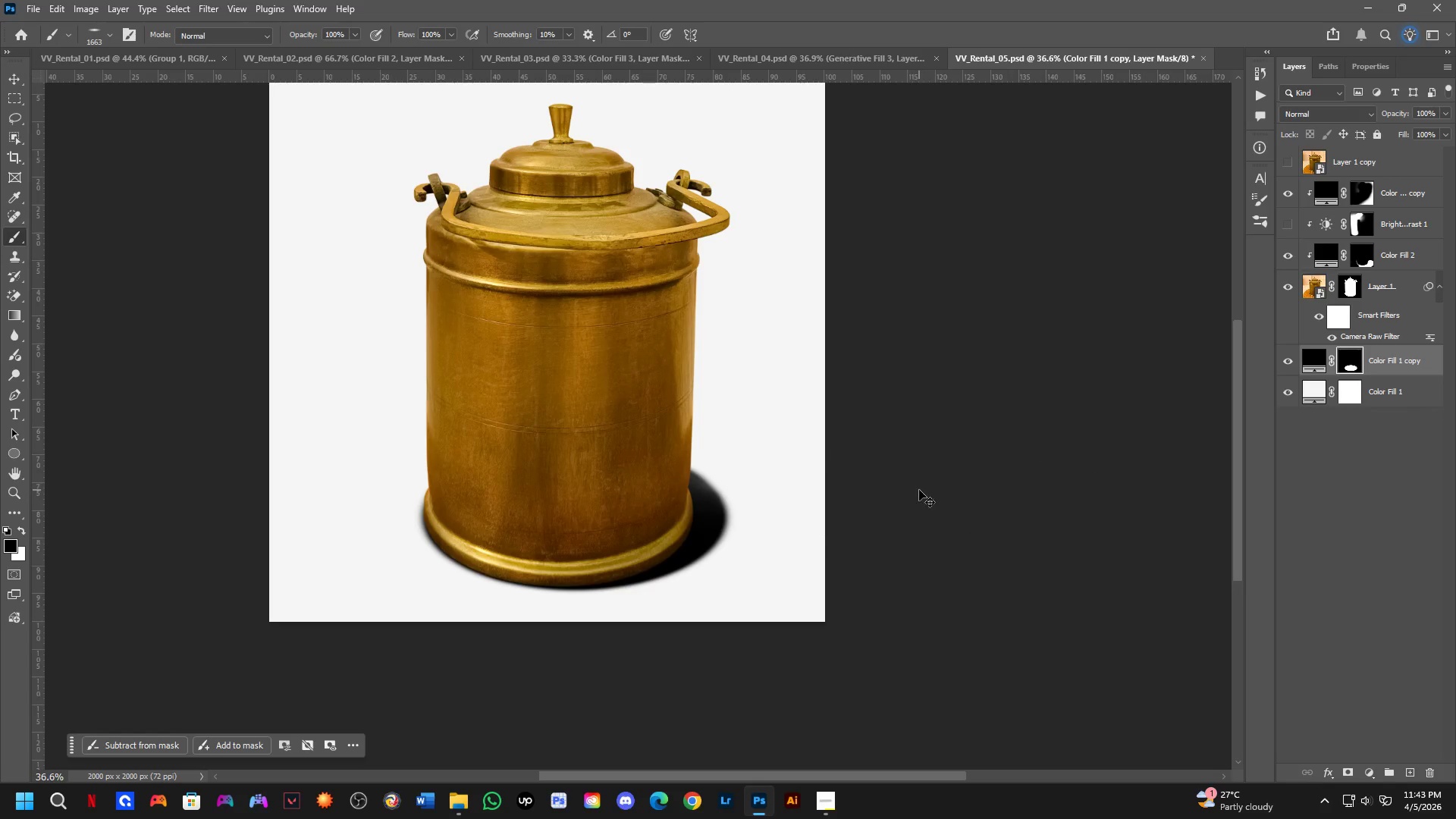 
key(Control+Z)
 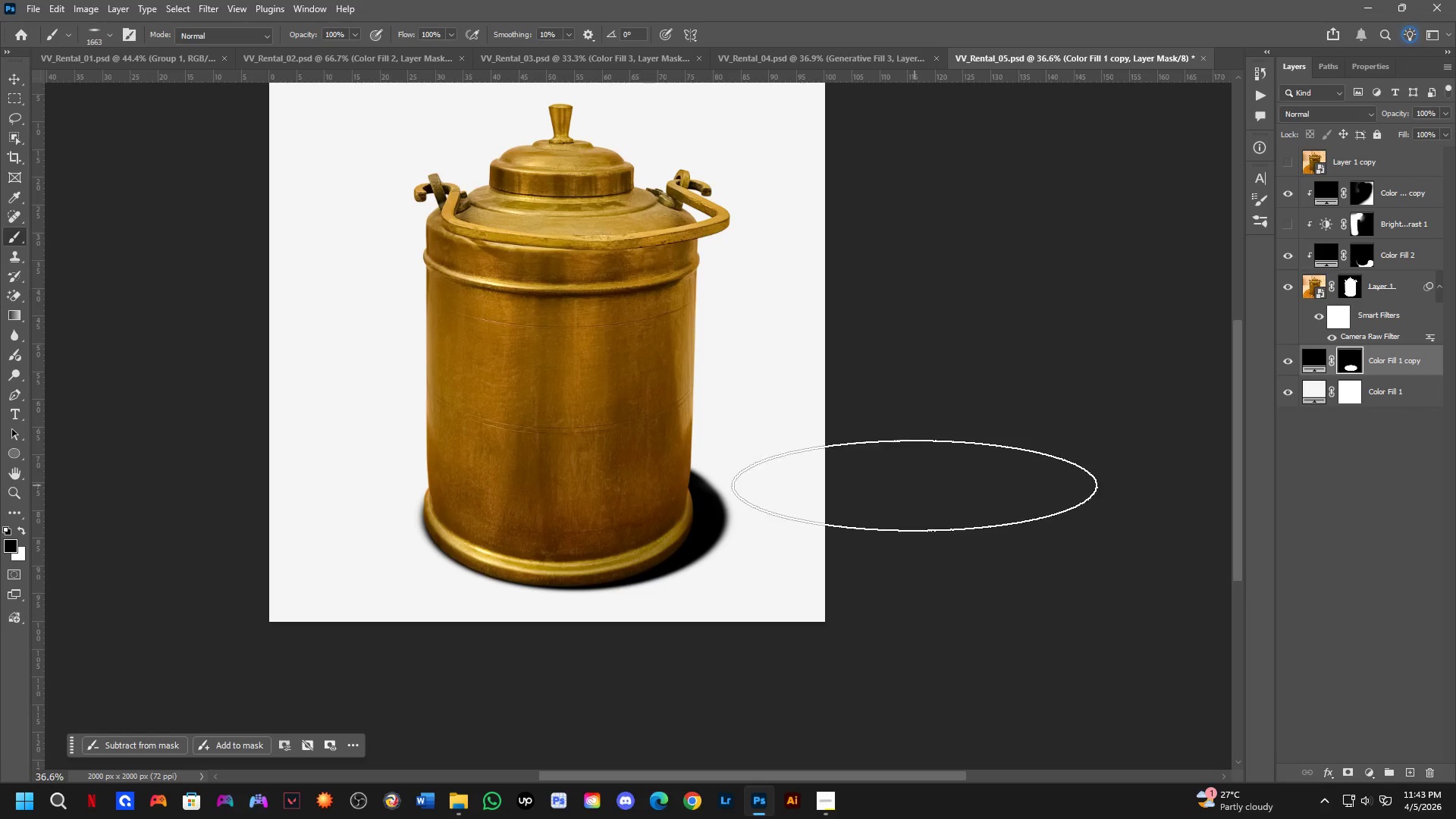 
hold_key(key=AltLeft, duration=0.47)
 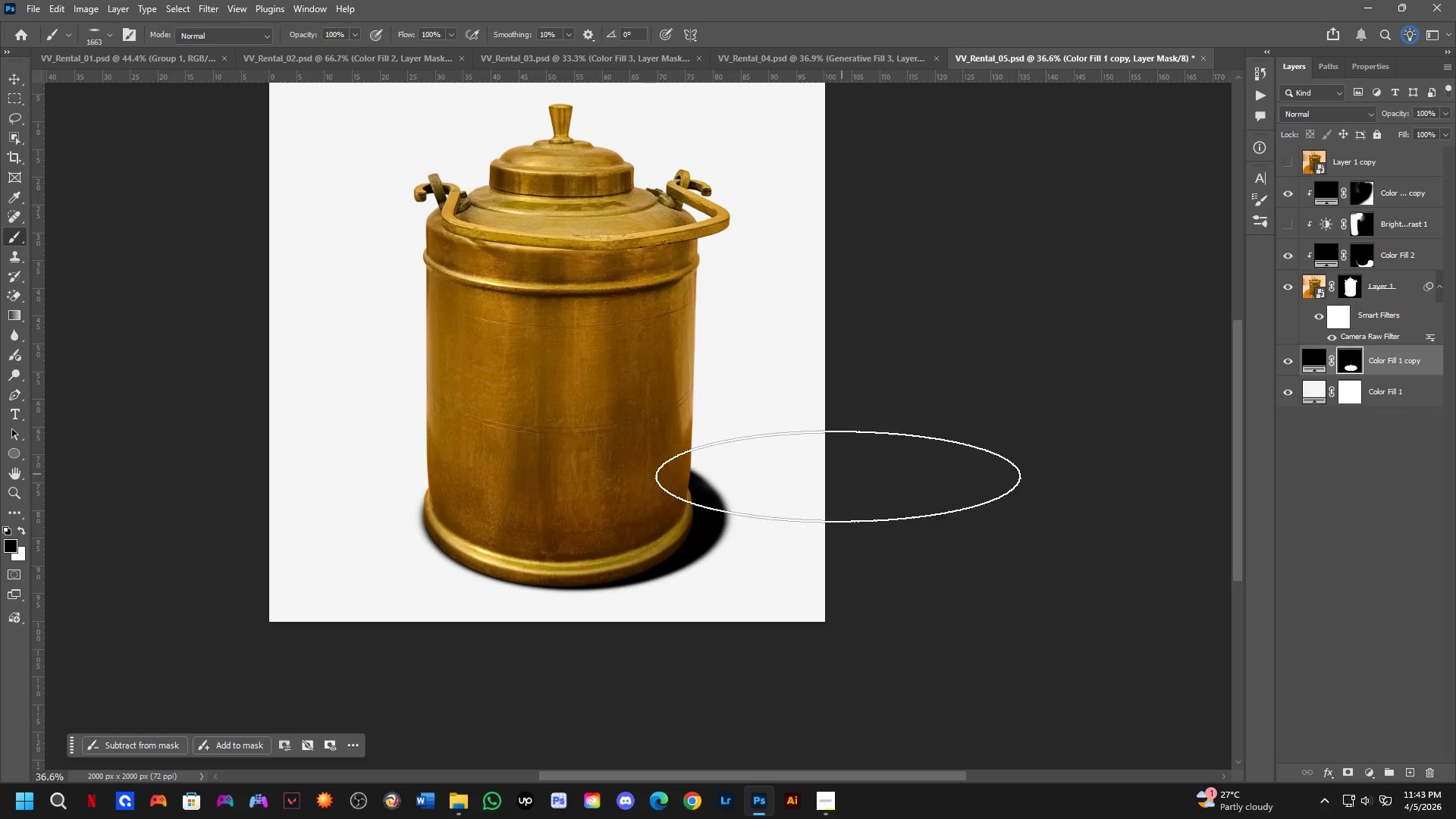 
hold_key(key=AltLeft, duration=1.23)
 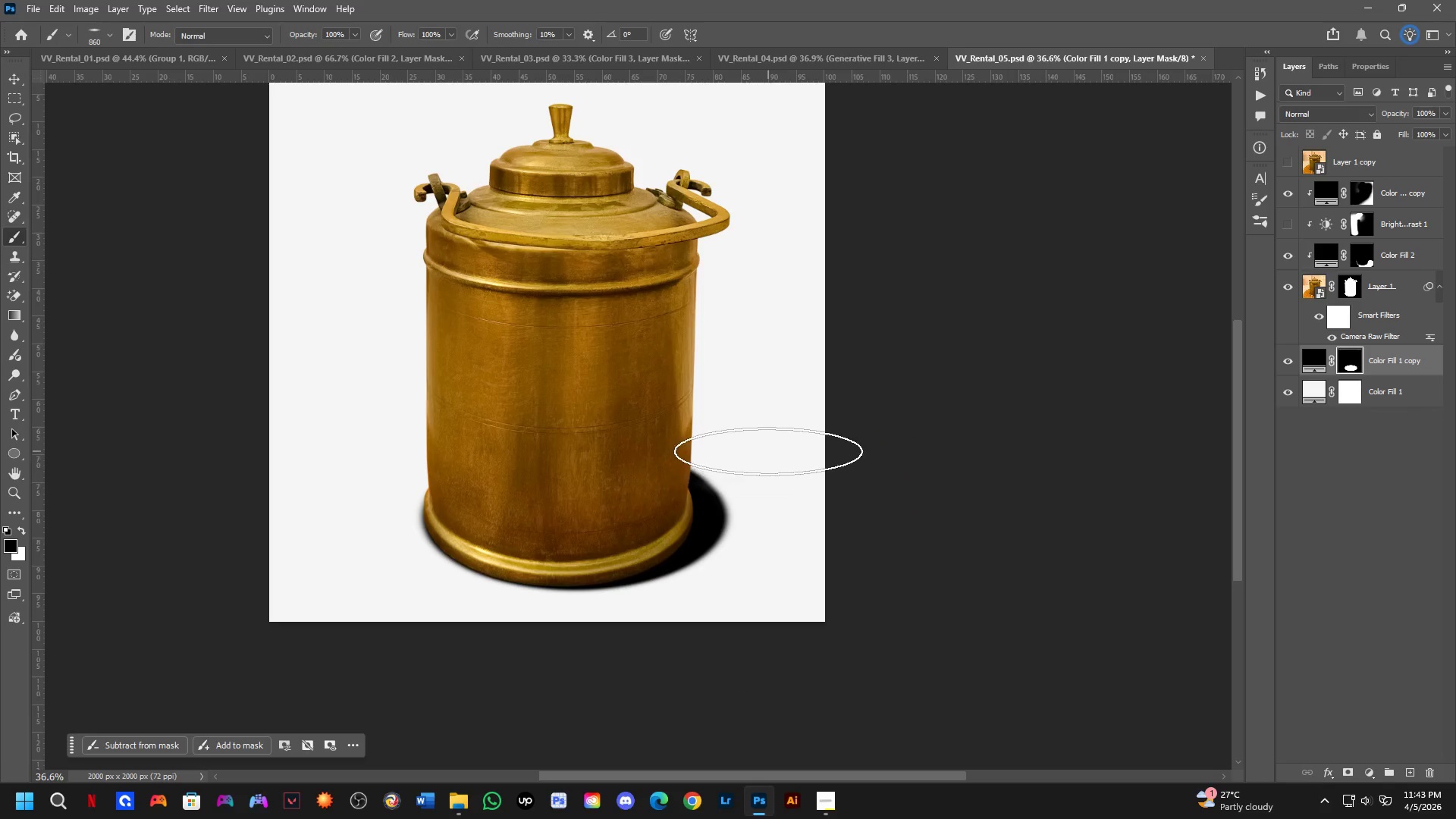 
left_click_drag(start_coordinate=[775, 453], to_coordinate=[826, 581])
 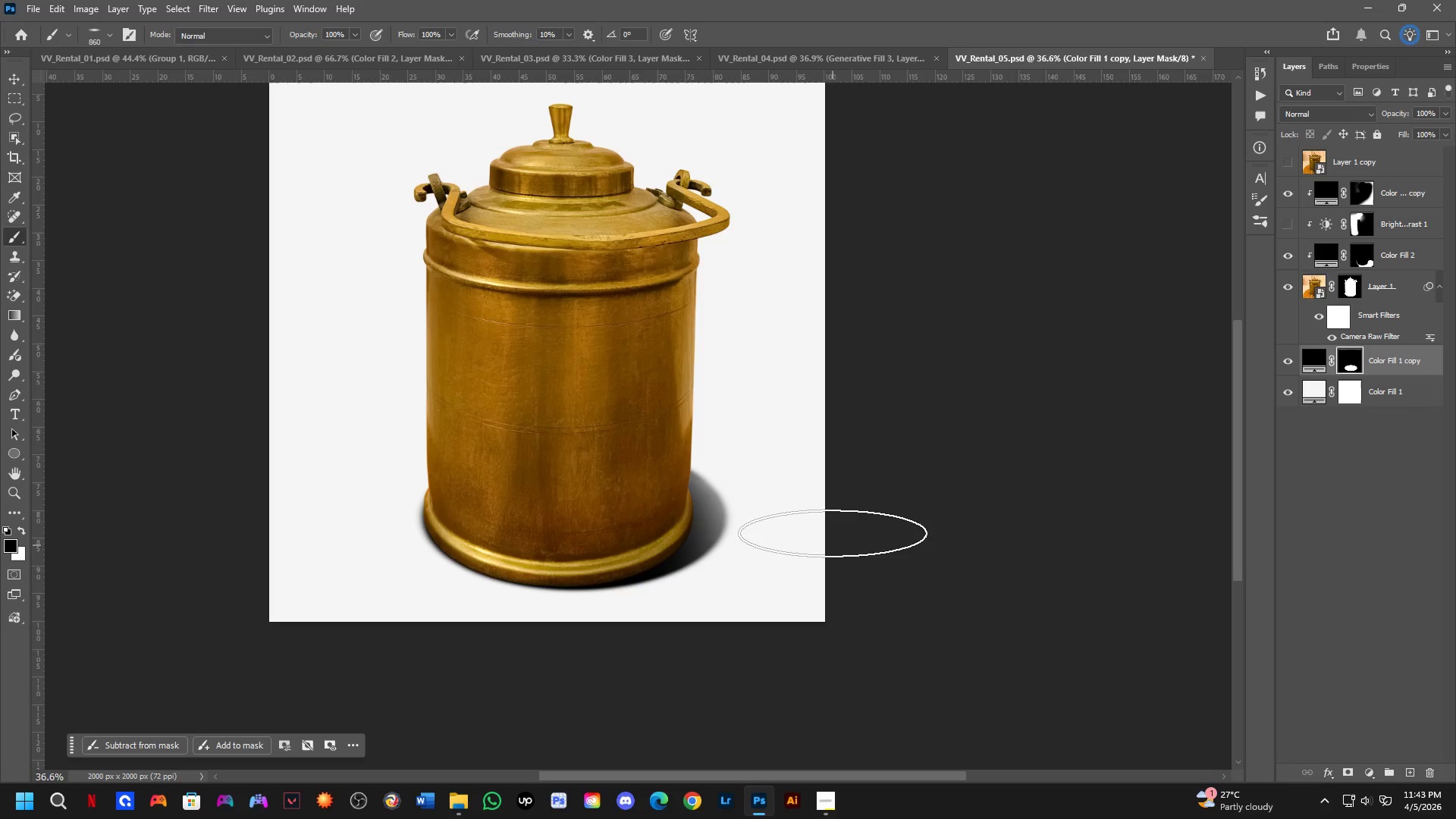 
key(Control+ControlLeft)
 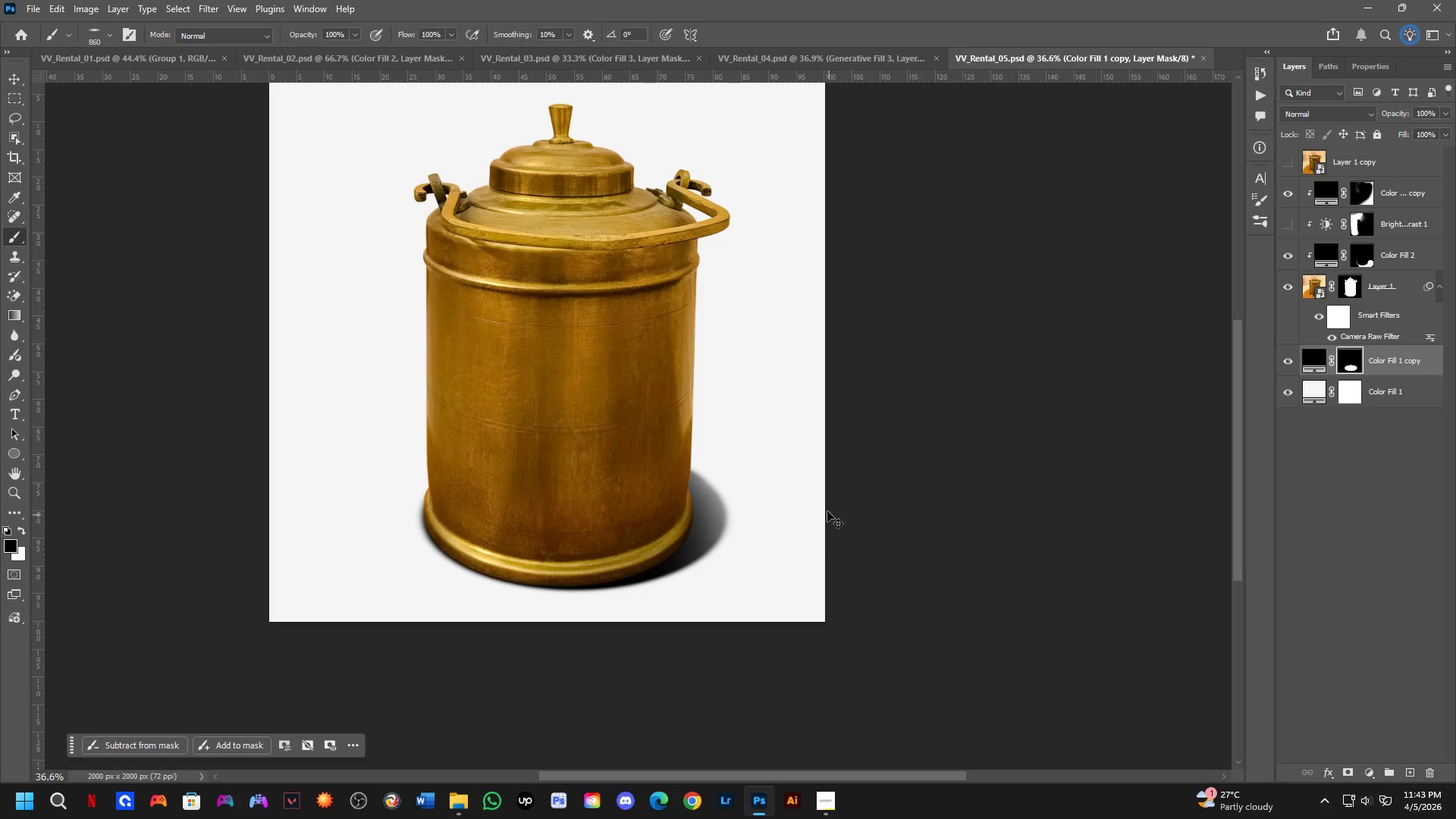 
key(Control+Z)
 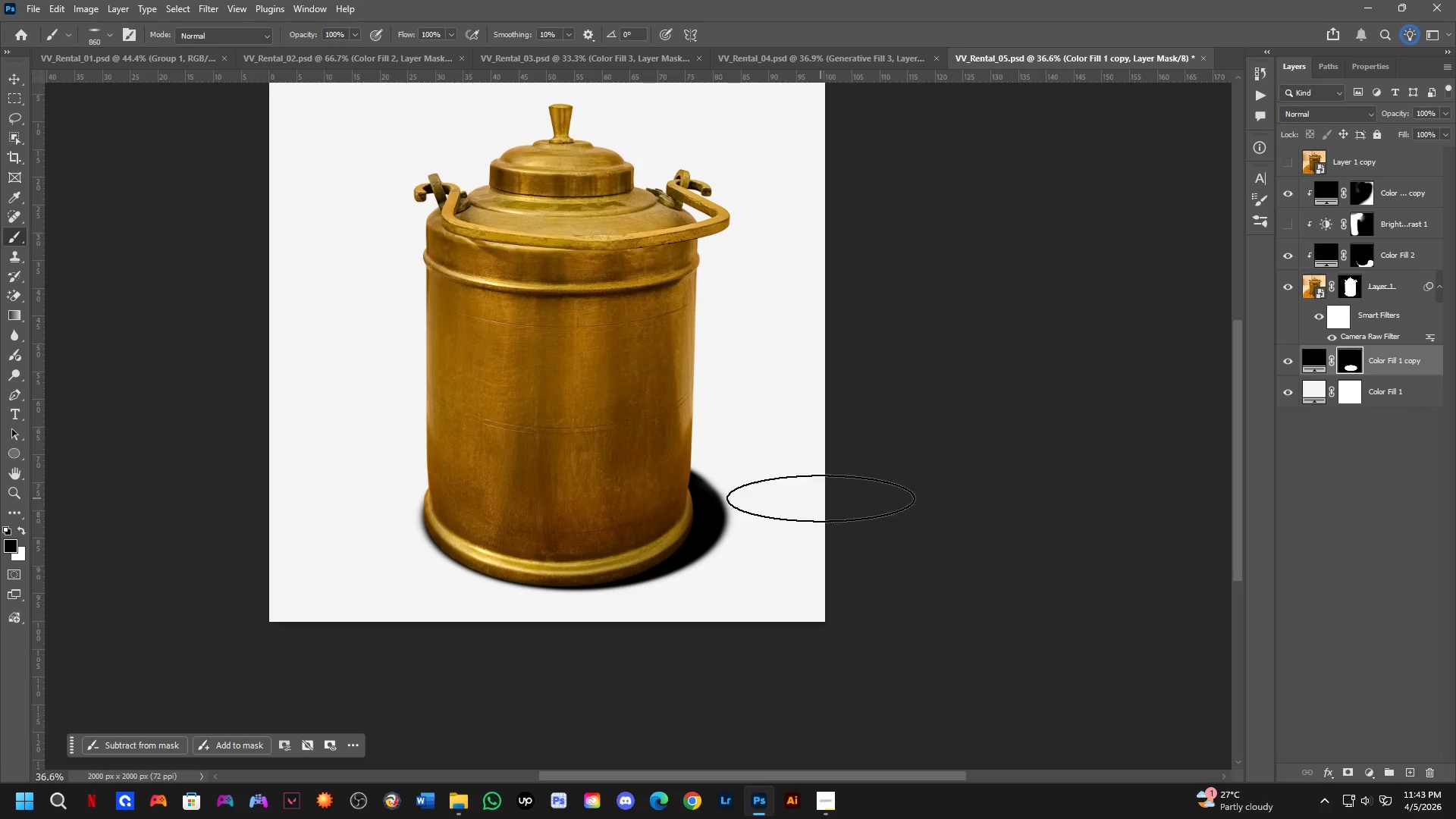 
hold_key(key=AltLeft, duration=0.48)
 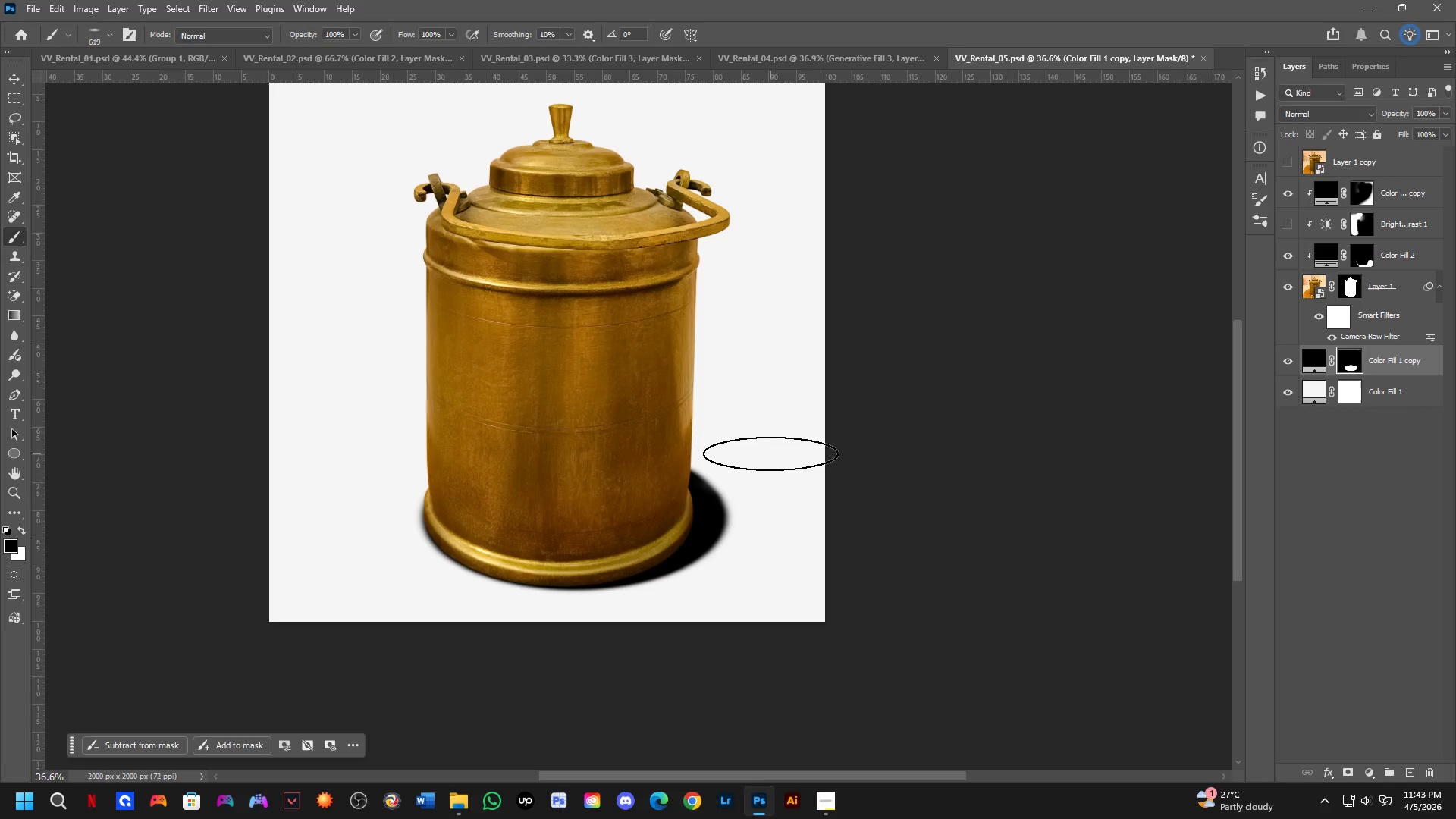 
left_click_drag(start_coordinate=[770, 453], to_coordinate=[752, 453])
 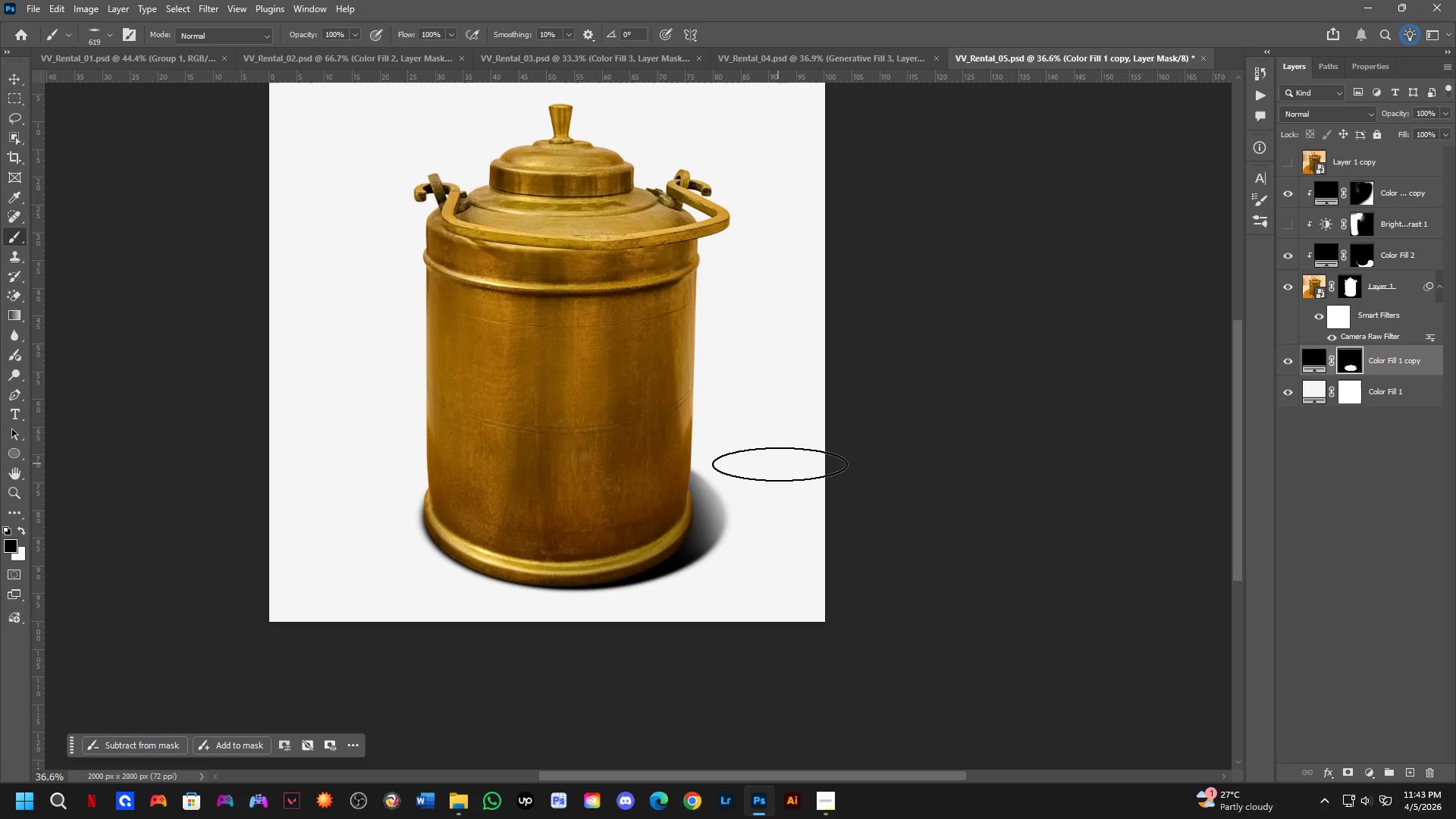 
key(Control+ControlLeft)
 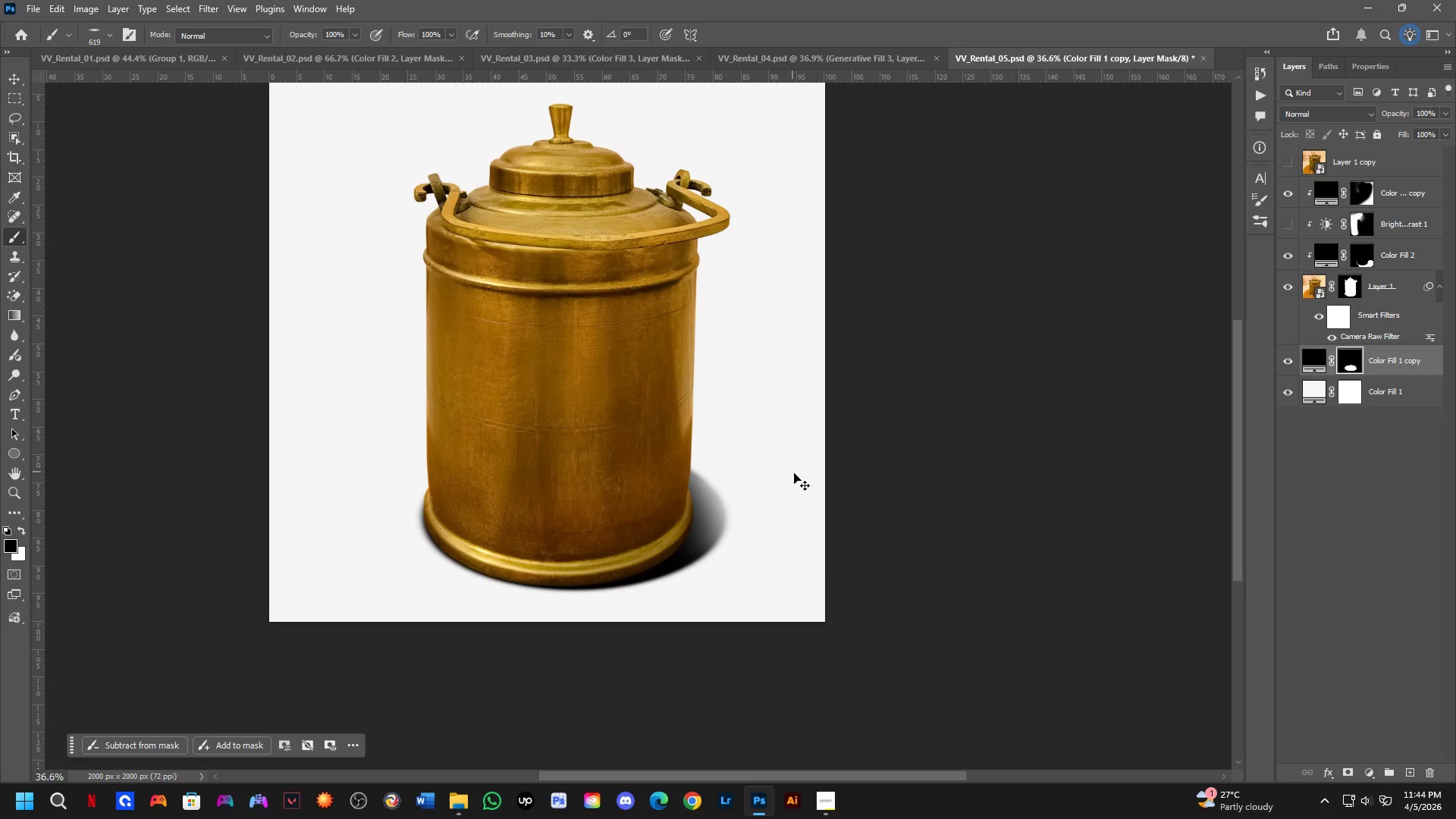 
key(Control+Z)
 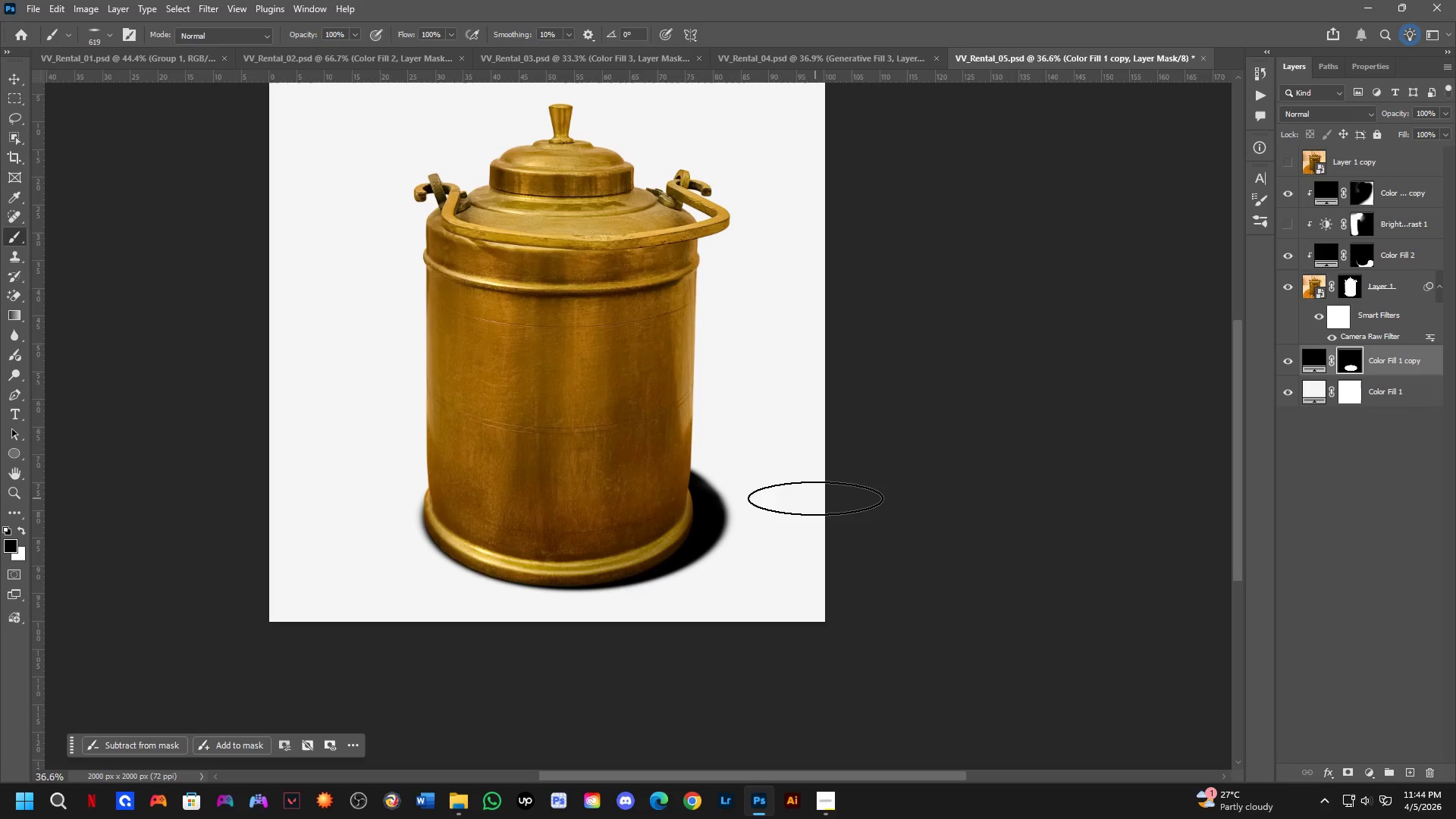 
hold_key(key=AltLeft, duration=0.31)
 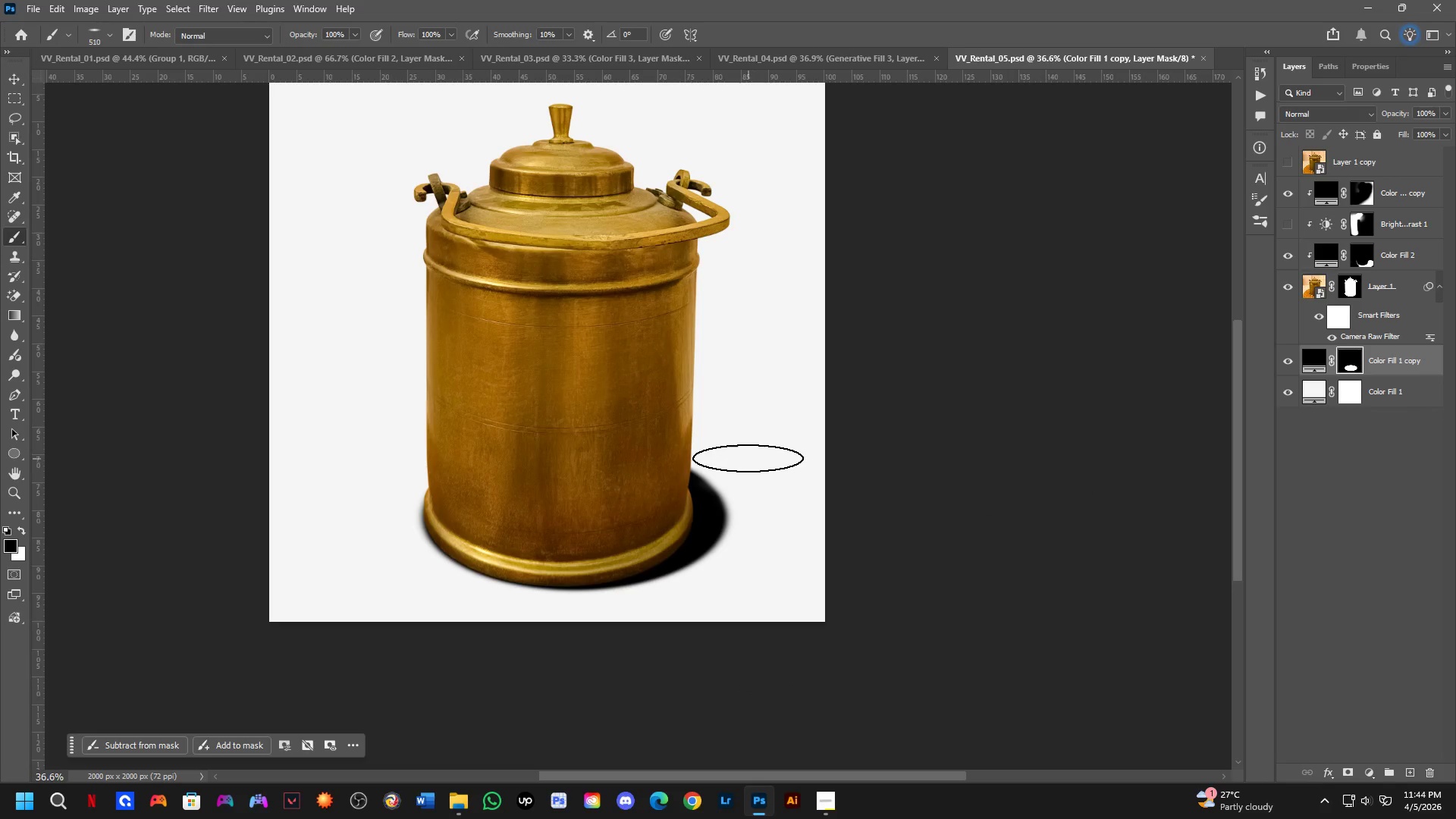 
left_click_drag(start_coordinate=[742, 457], to_coordinate=[653, 627])
 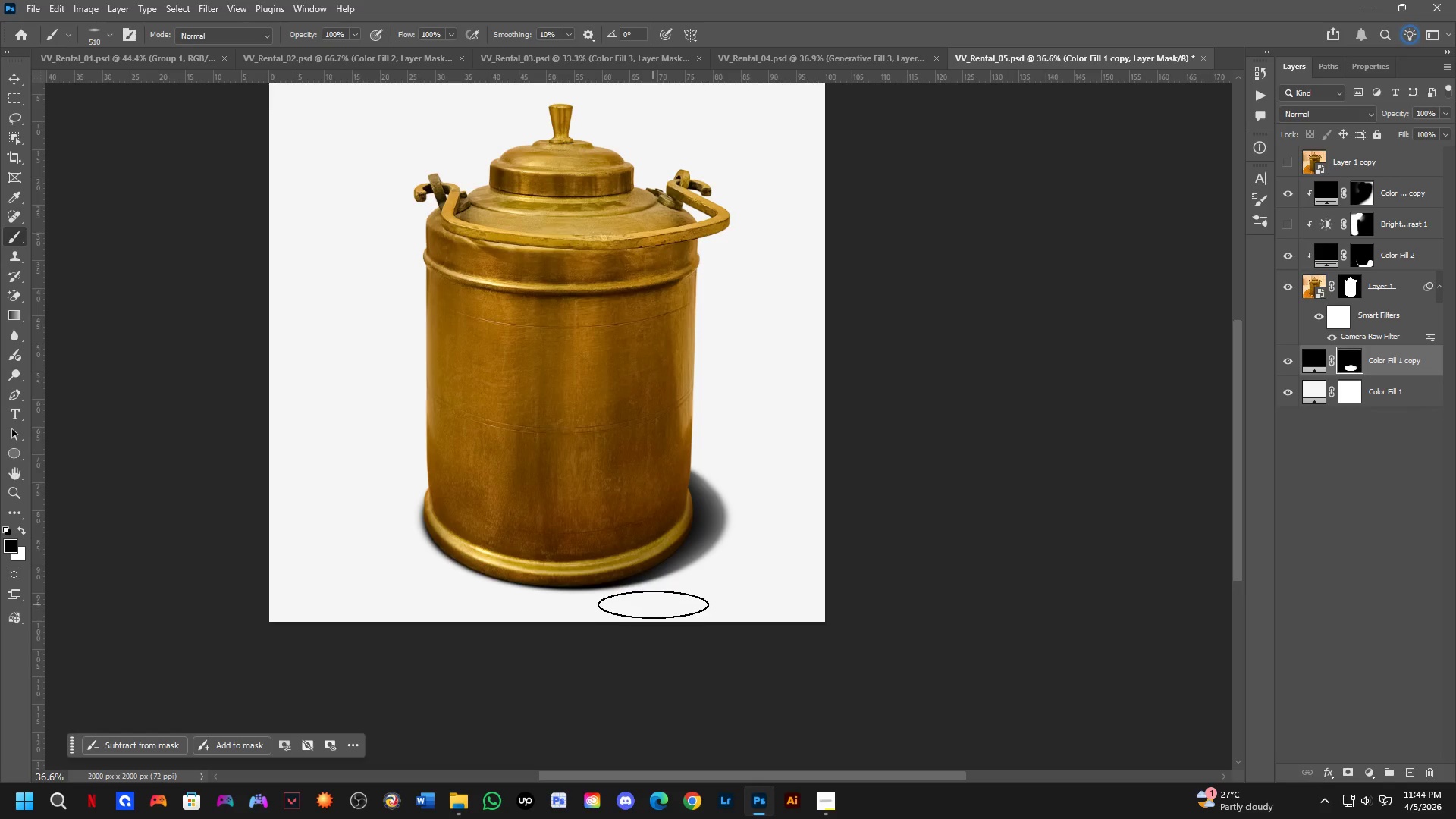 
left_click_drag(start_coordinate=[653, 604], to_coordinate=[709, 444])
 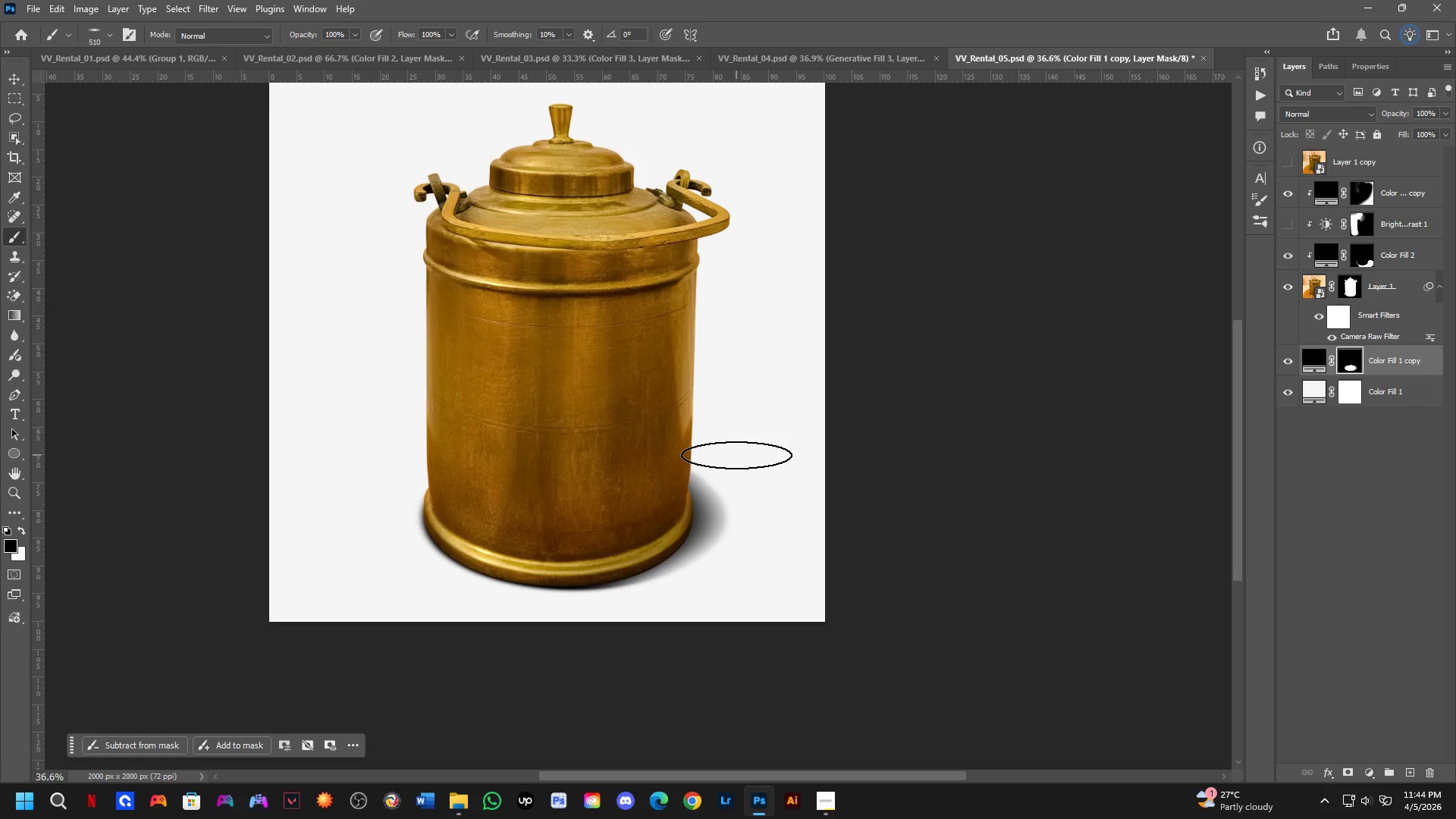 
left_click_drag(start_coordinate=[750, 460], to_coordinate=[781, 602])
 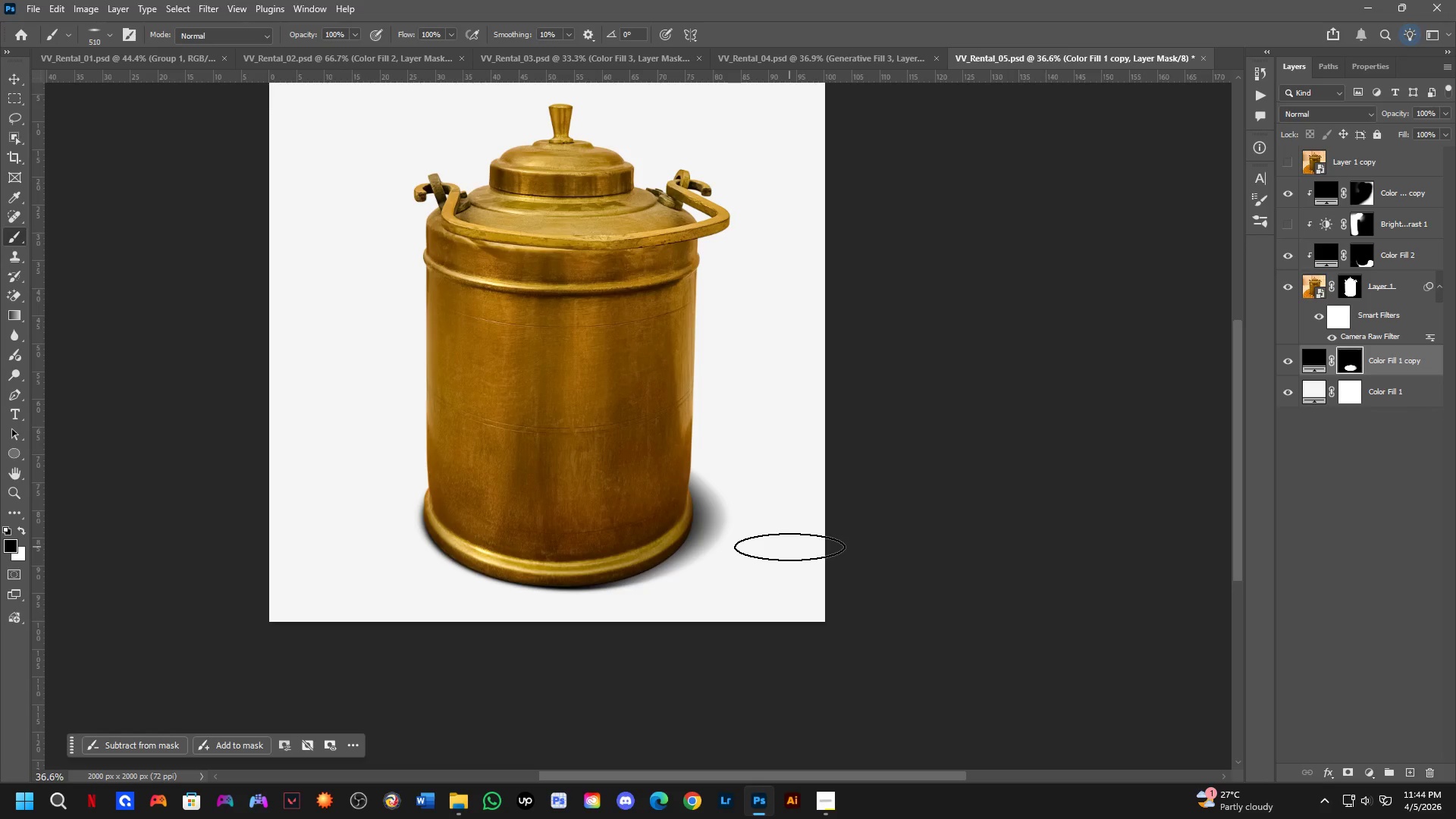 
hold_key(key=AltLeft, duration=0.38)
 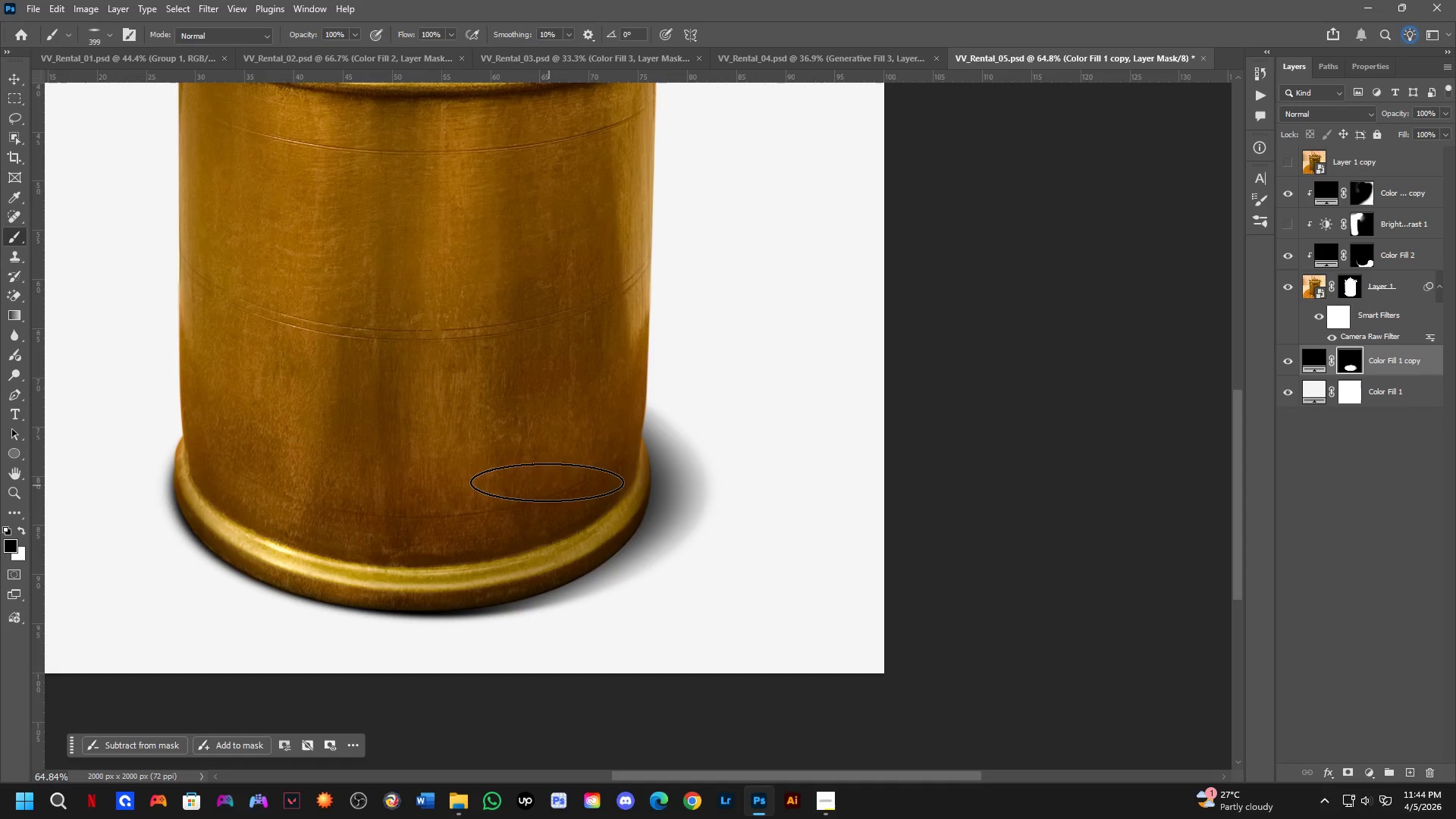 
scroll: coordinate [716, 556], scroll_direction: up, amount: 6.0
 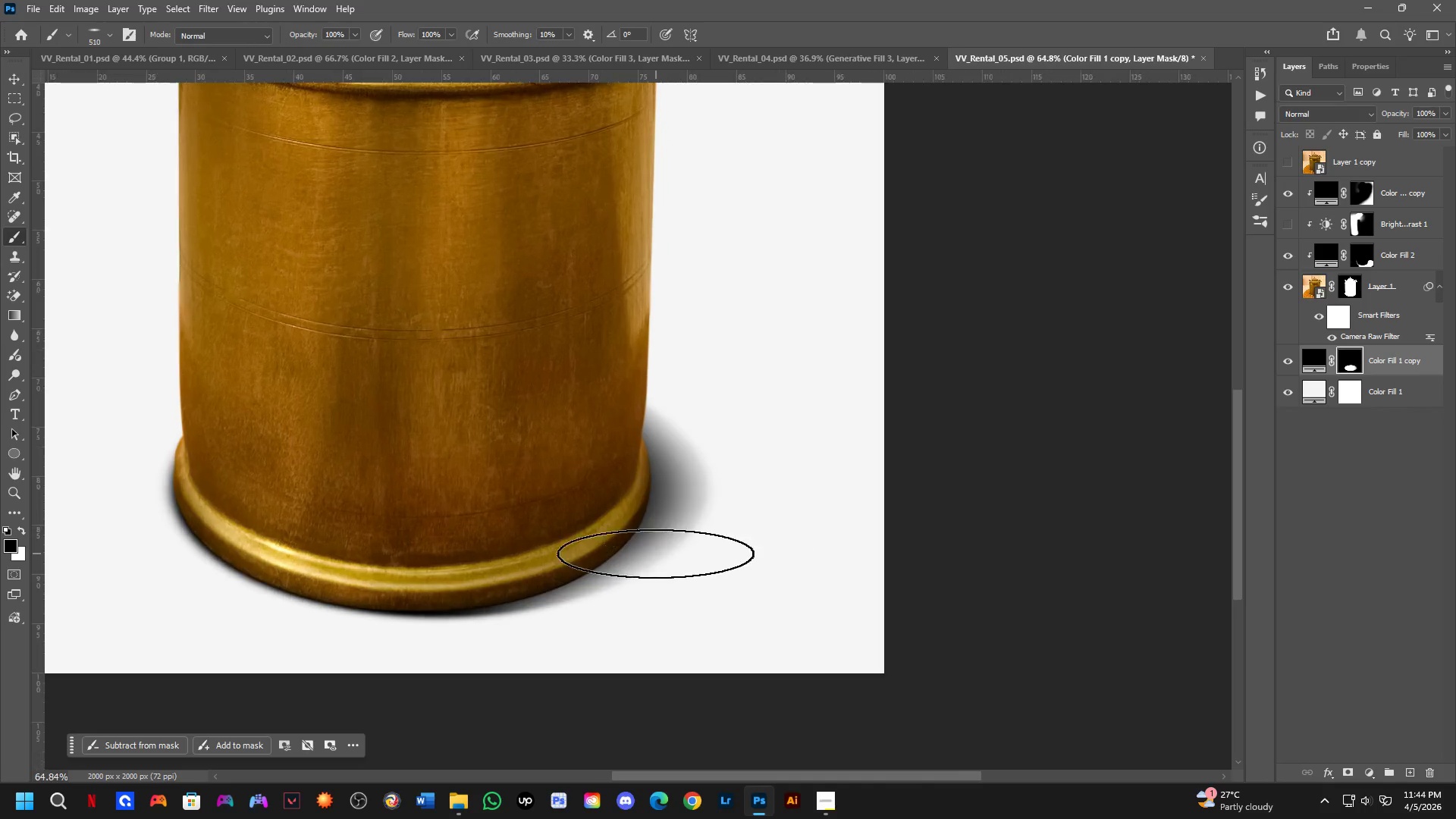 
key(X)
 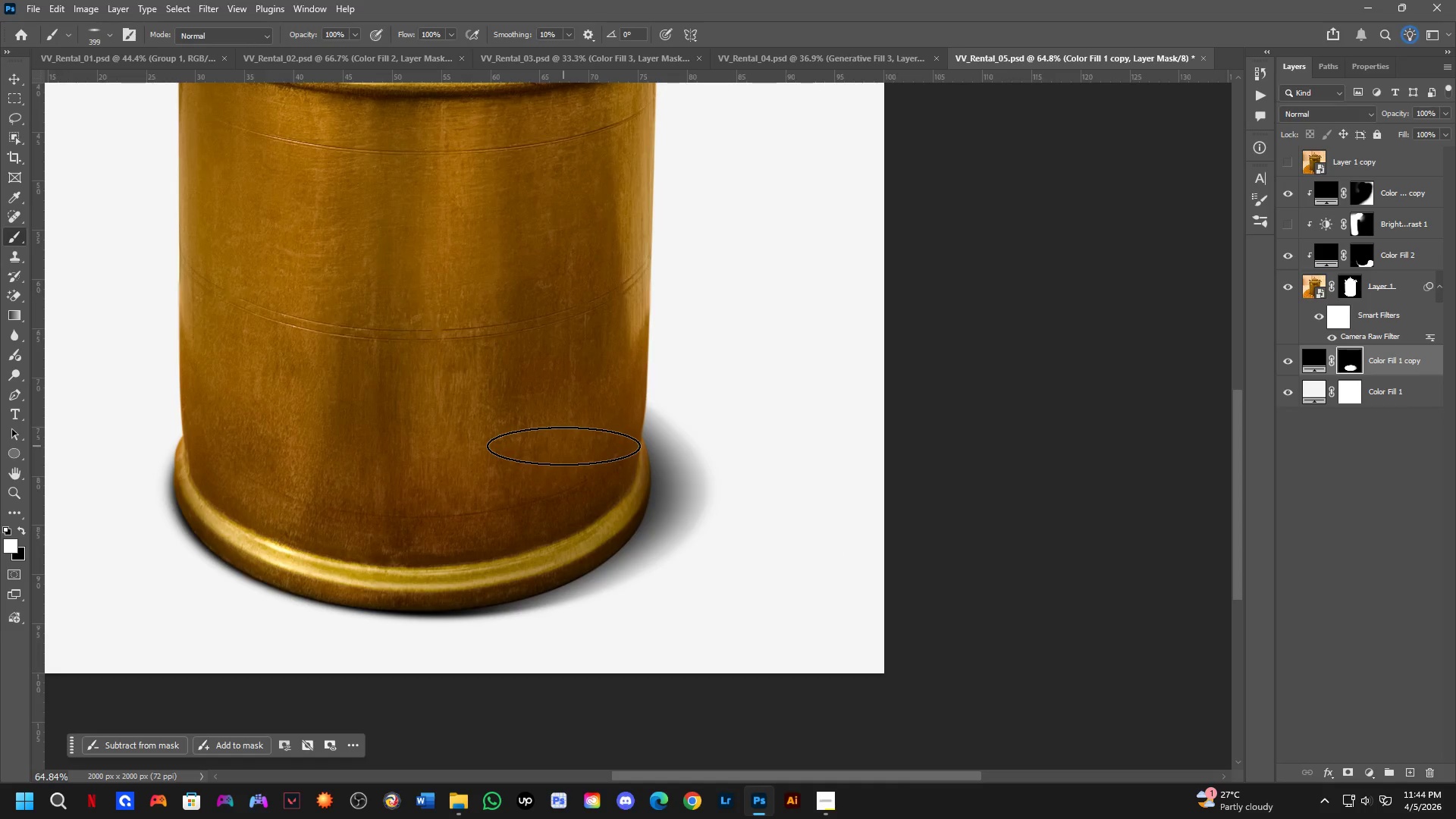 
left_click_drag(start_coordinate=[565, 446], to_coordinate=[437, 572])
 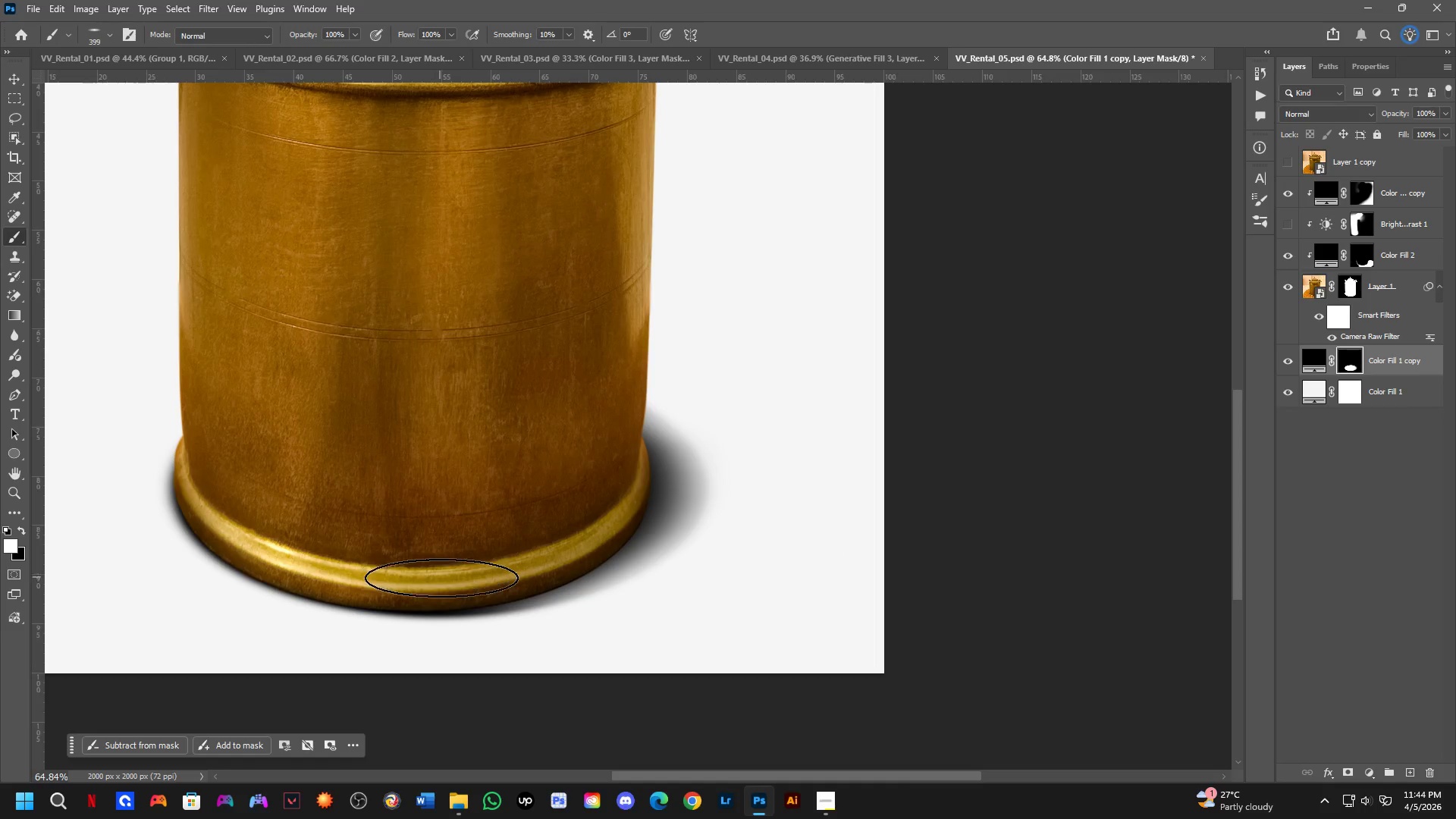 
left_click_drag(start_coordinate=[445, 581], to_coordinate=[444, 575])
 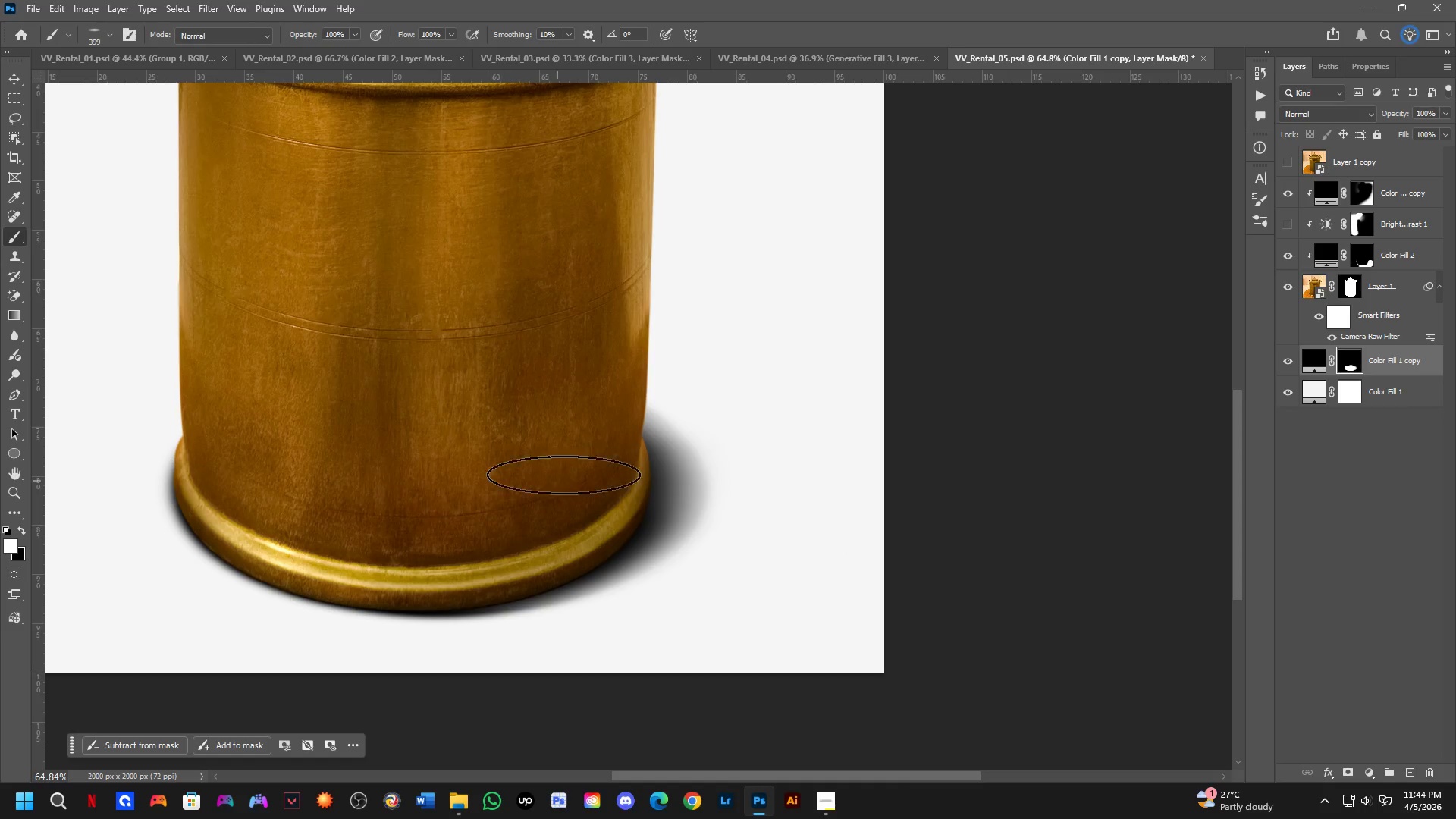 
key(Alt+AltLeft)
 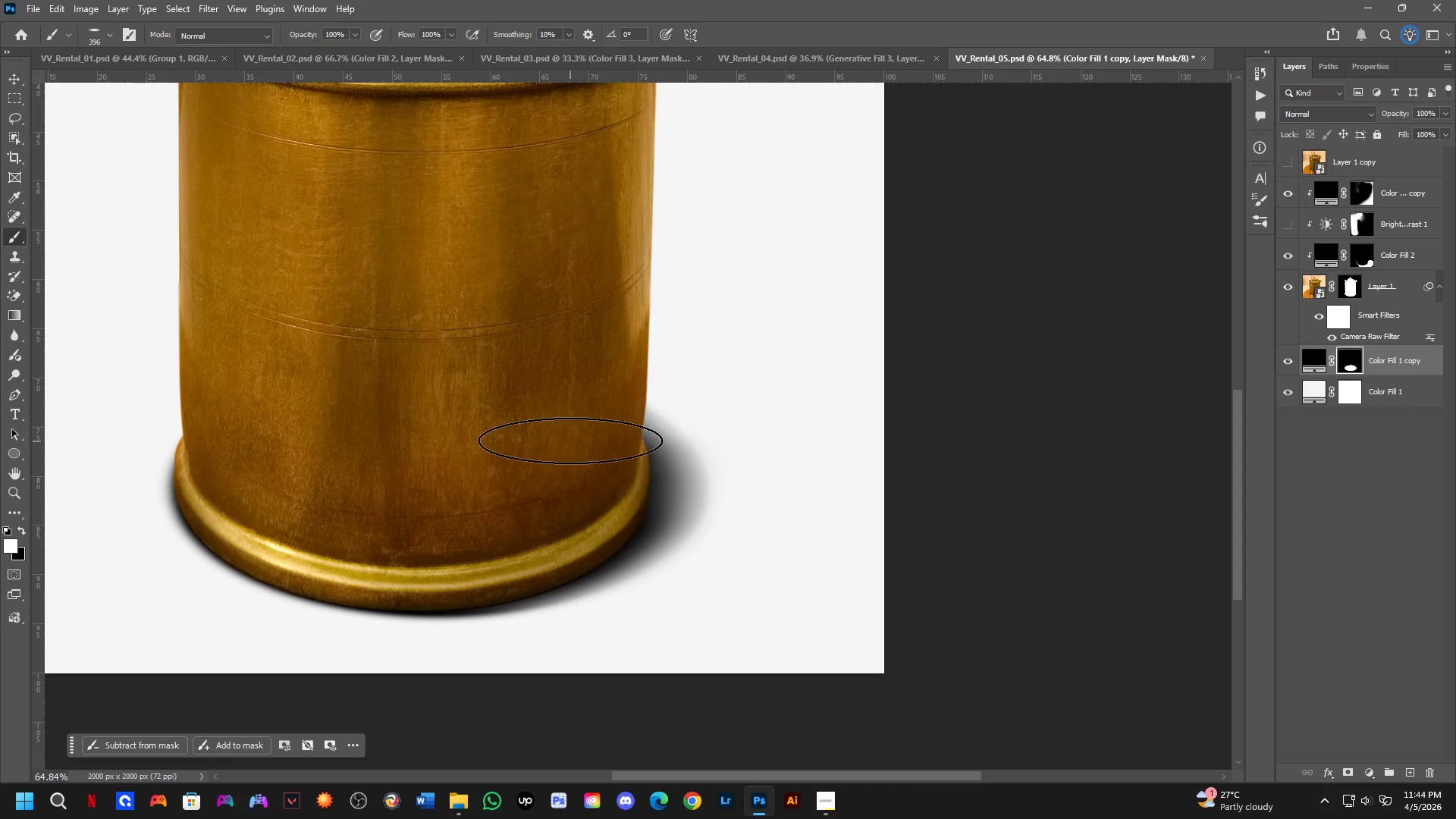 
key(Alt+AltLeft)
 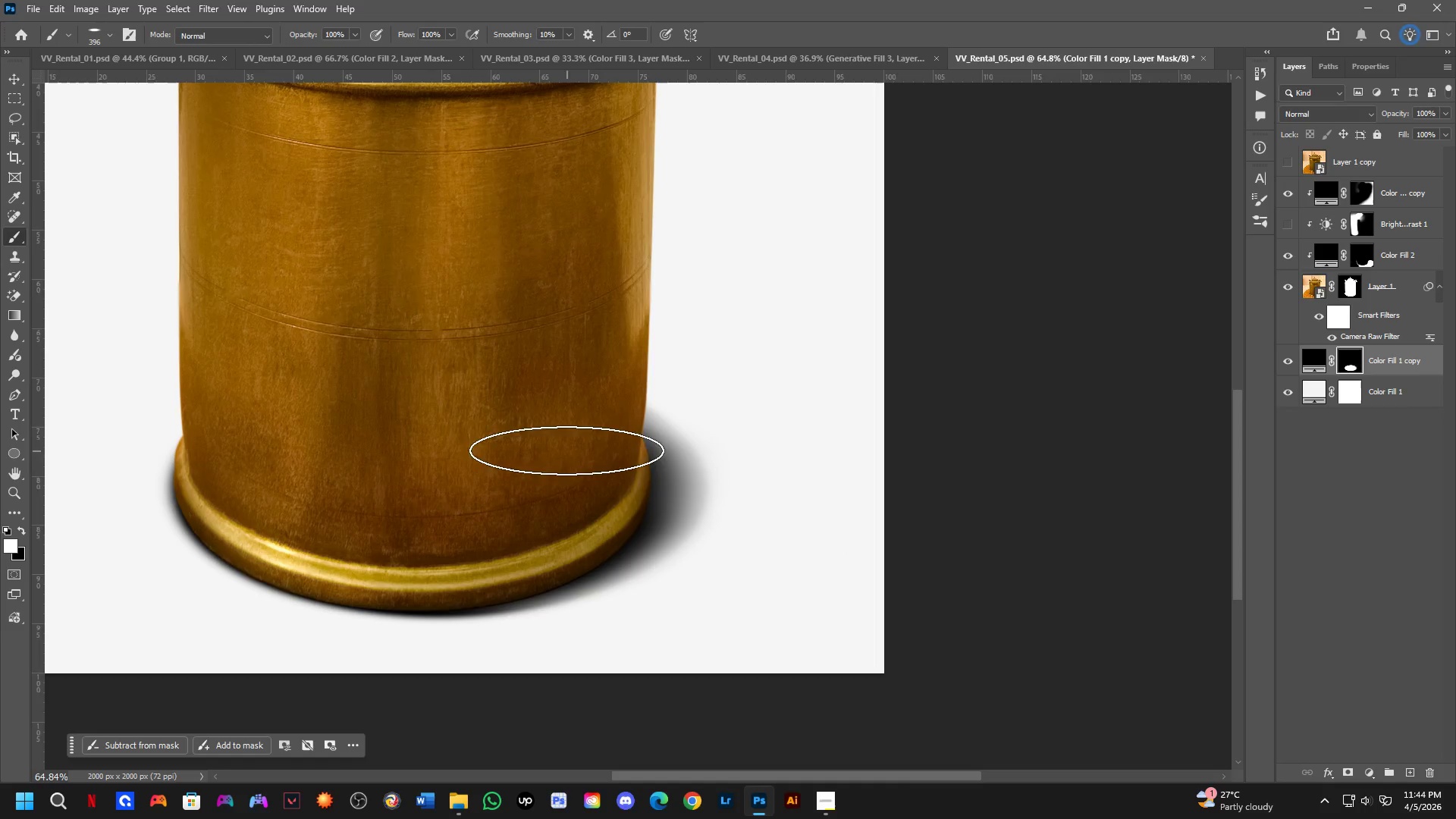 
left_click_drag(start_coordinate=[558, 439], to_coordinate=[437, 579])
 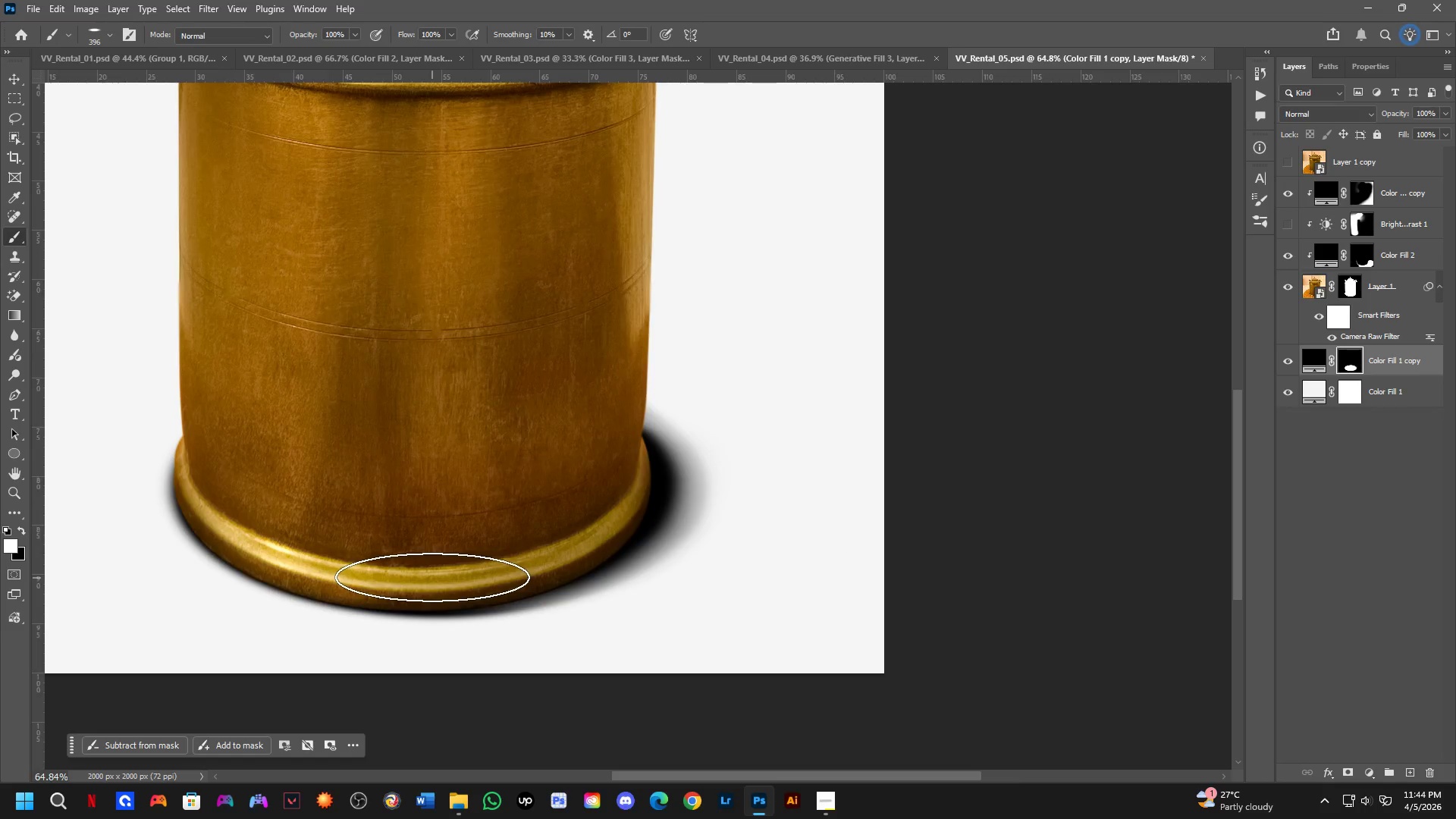 
key(Shift+ShiftLeft)
 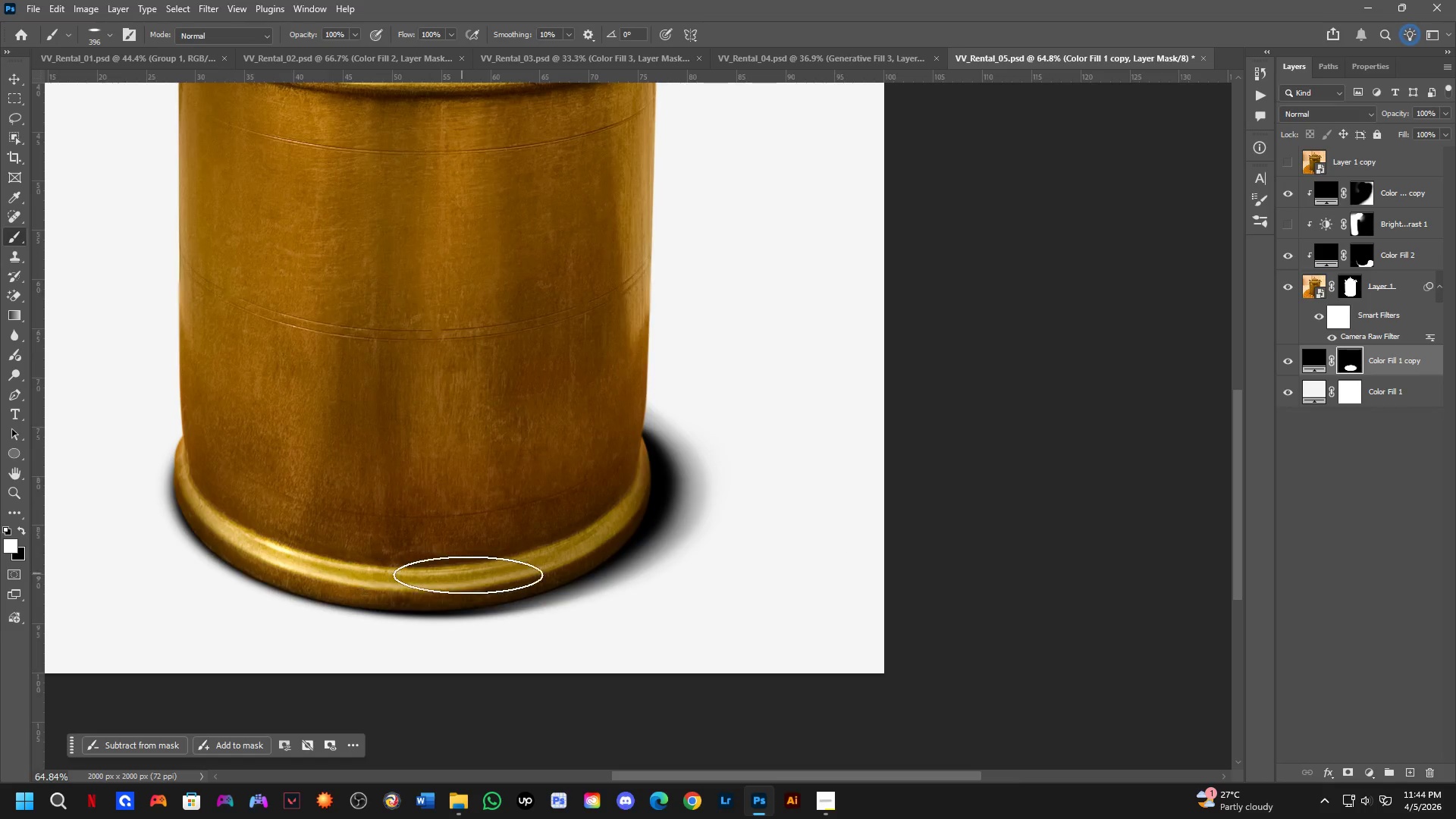 
scroll: coordinate [473, 576], scroll_direction: down, amount: 3.0
 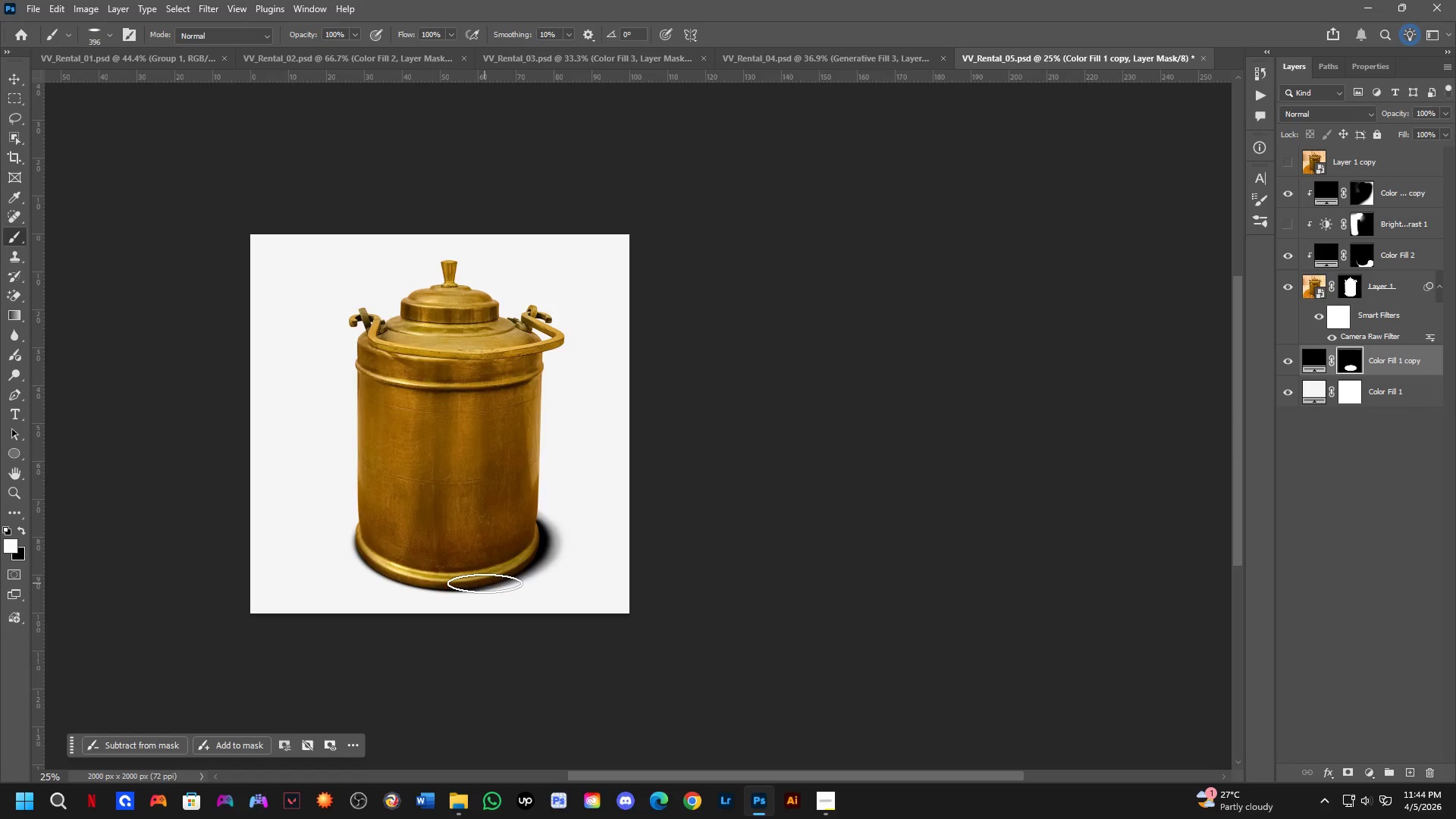 
scroll: coordinate [482, 578], scroll_direction: up, amount: 8.0
 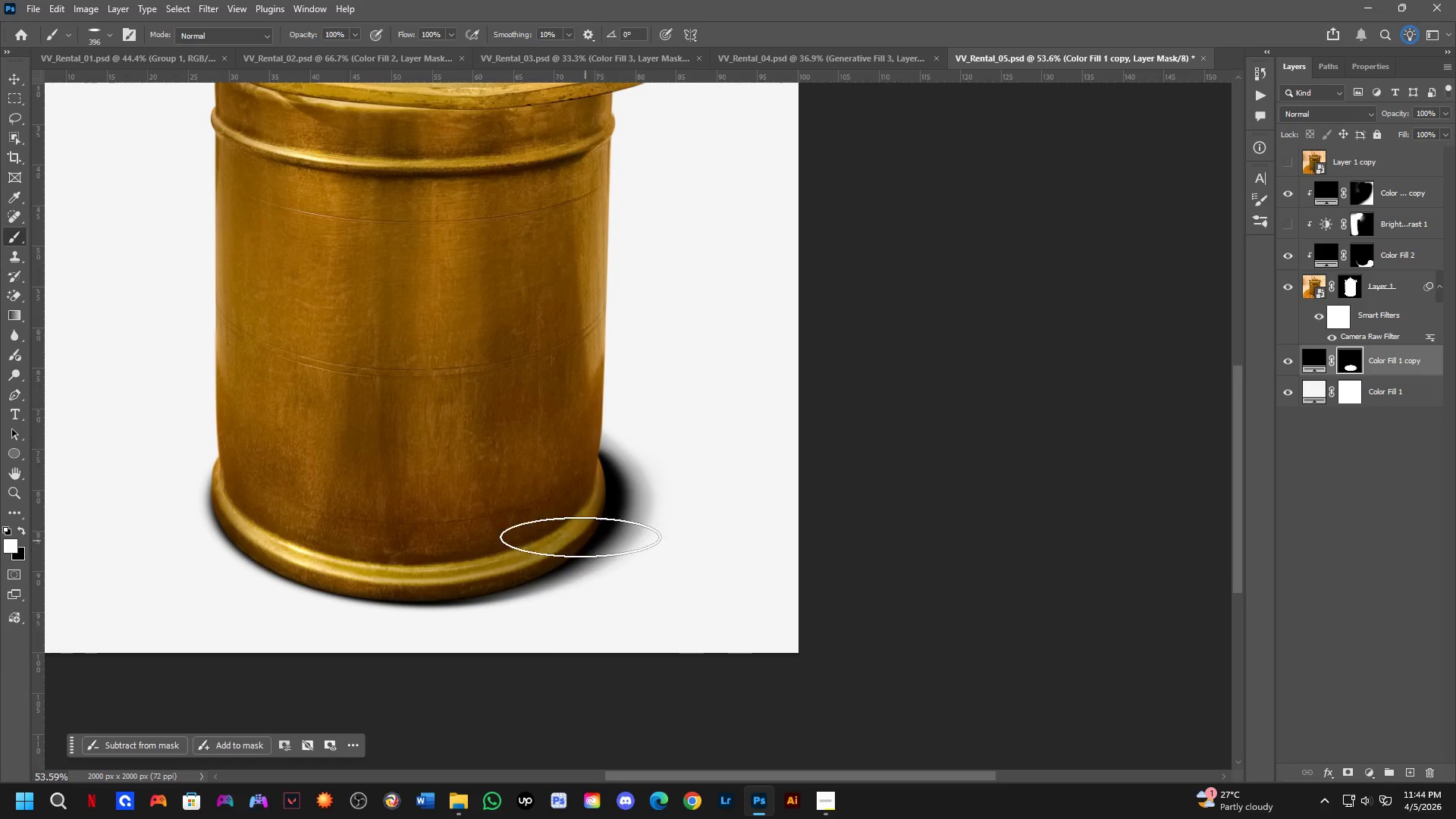 
key(Control+Z)
 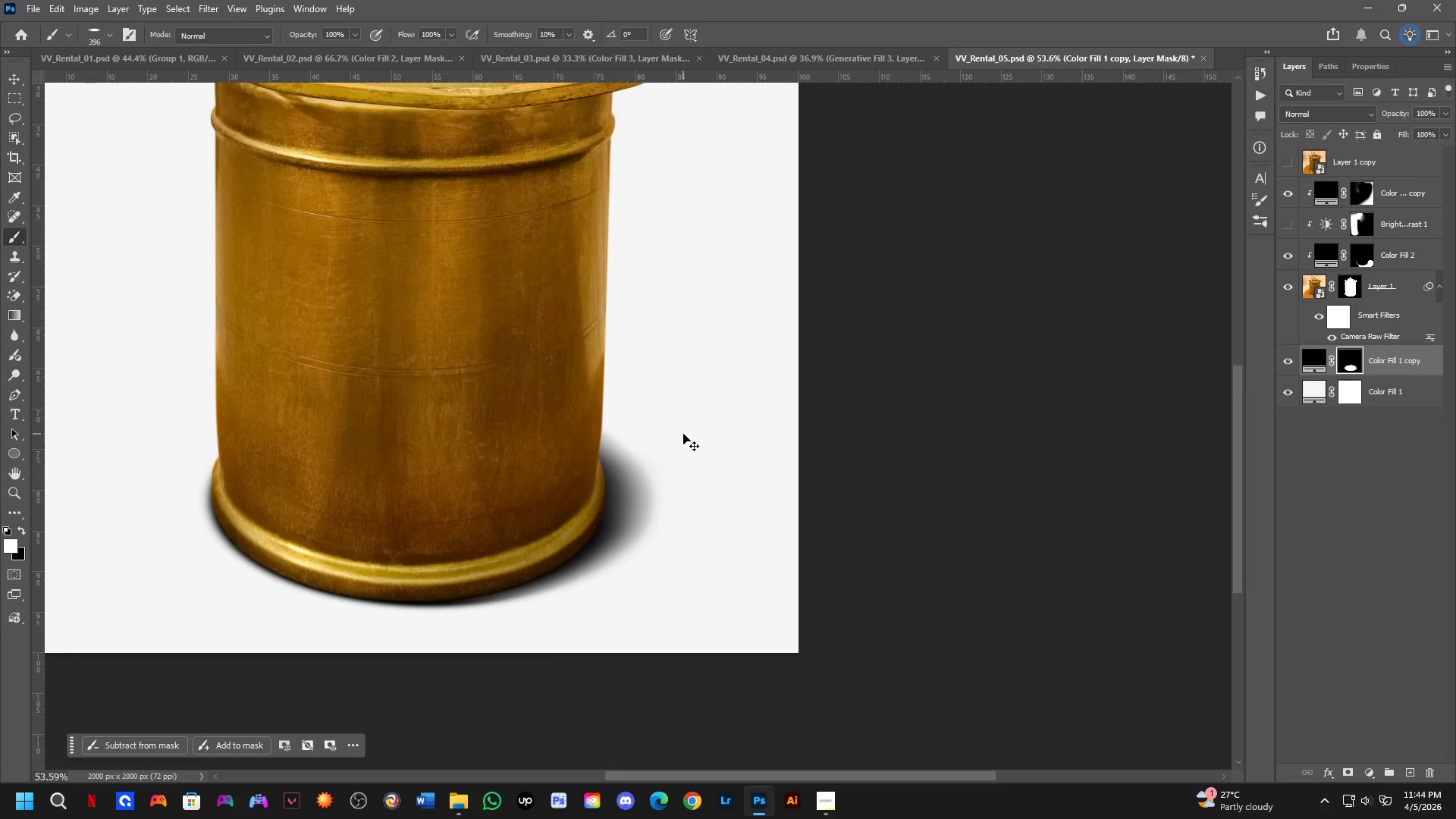 
key(Control+Z)
 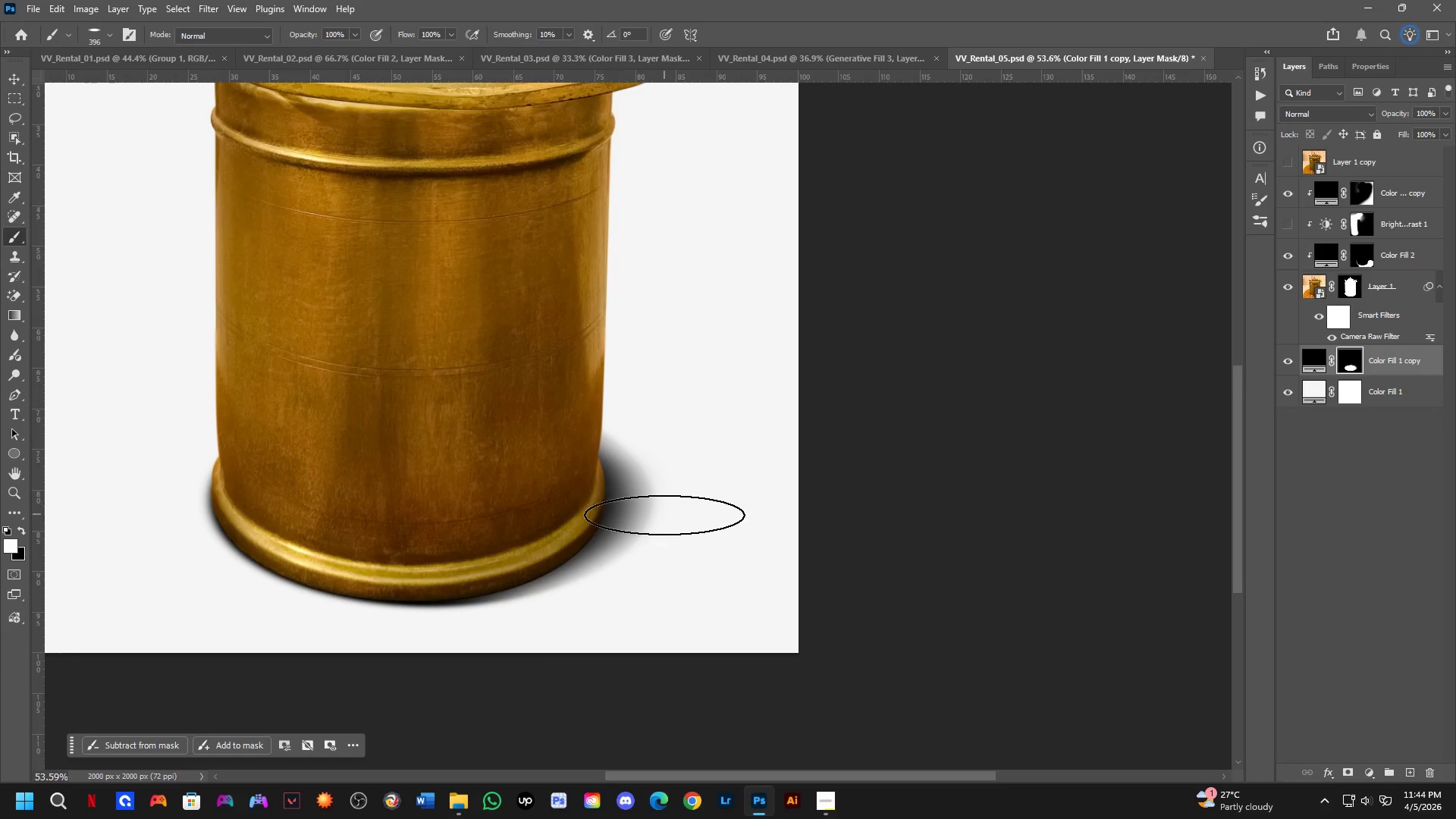 
scroll: coordinate [657, 559], scroll_direction: down, amount: 8.0
 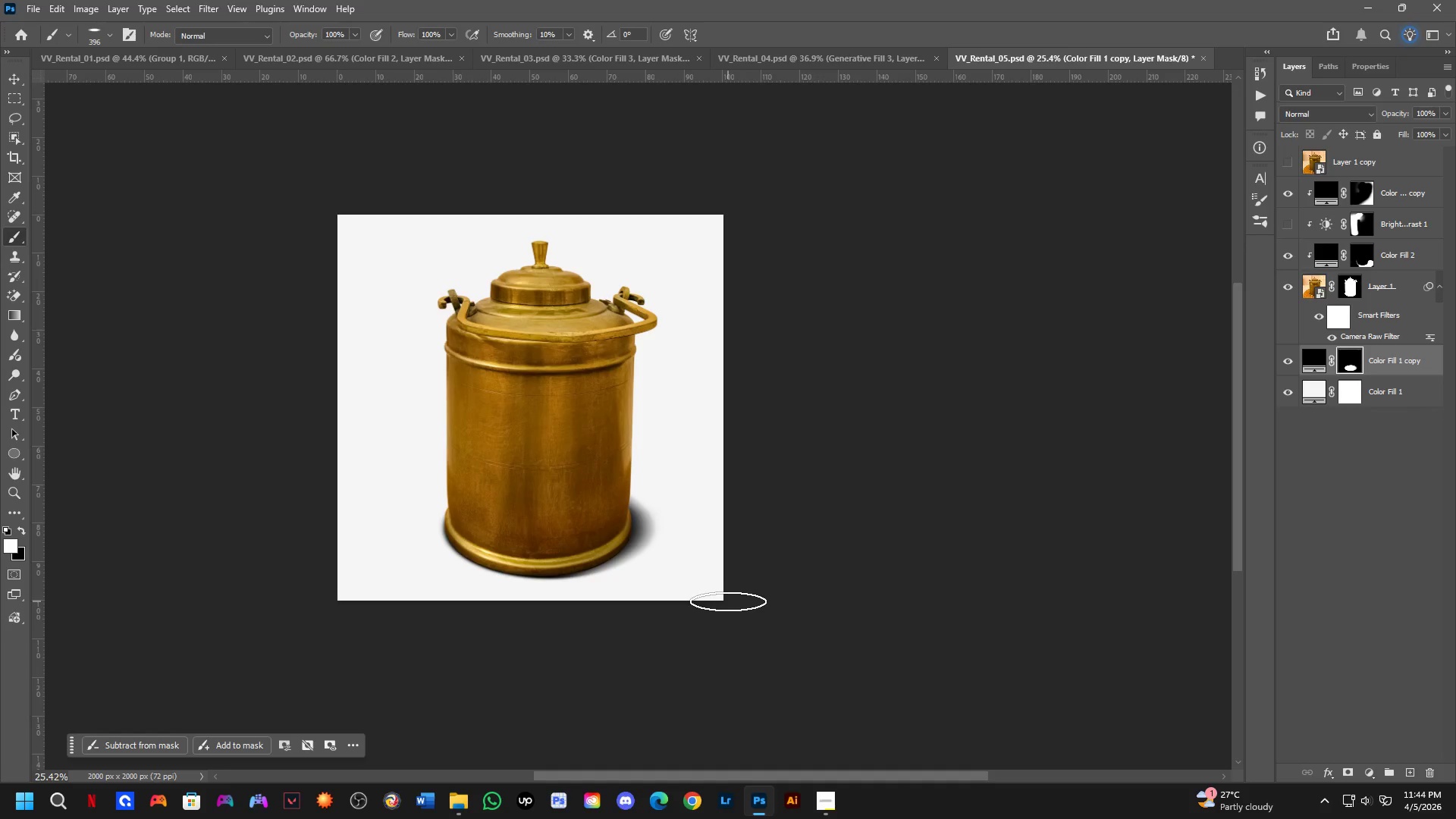 
wait(16.05)
 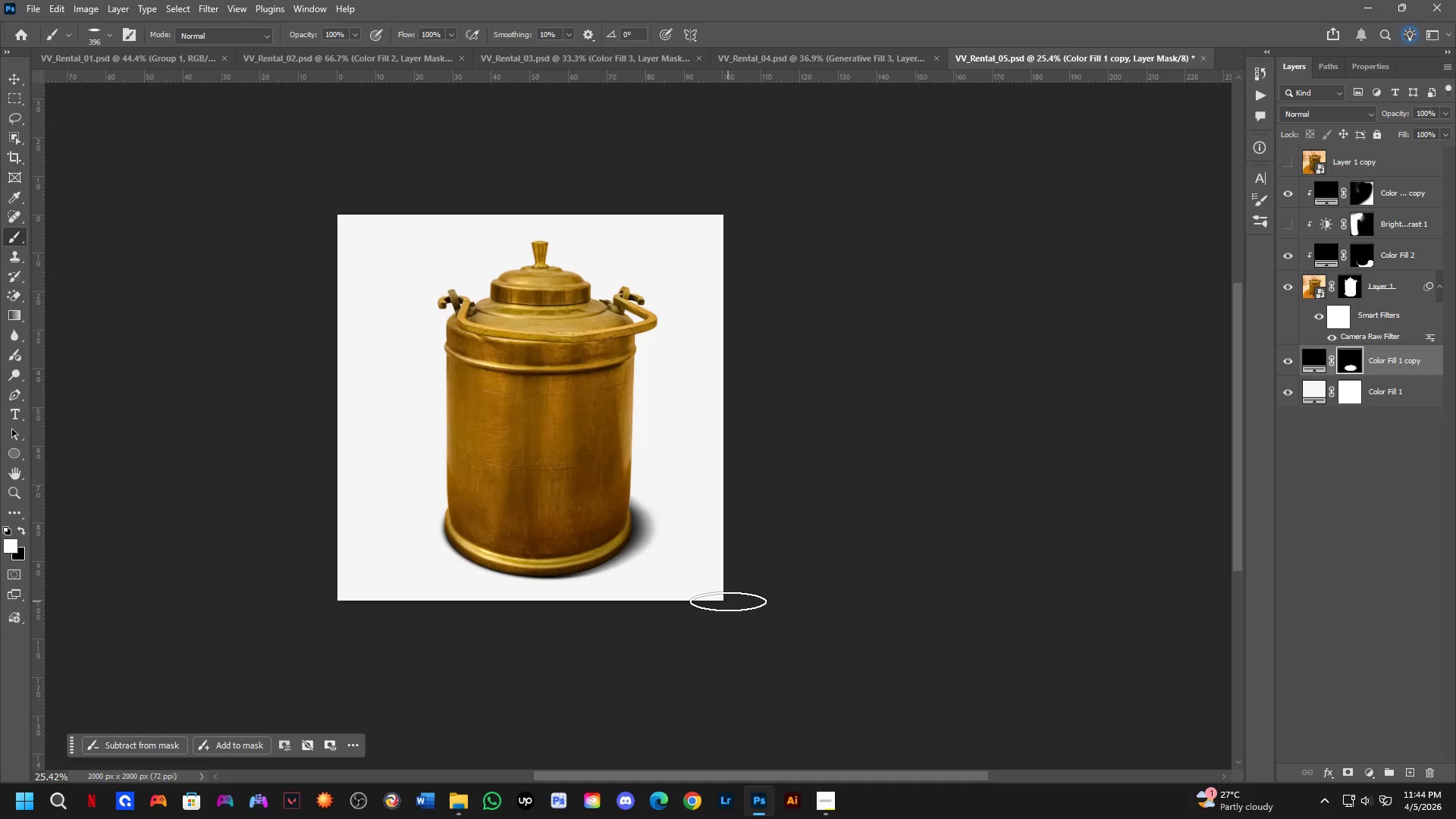 
scroll: coordinate [767, 632], scroll_direction: down, amount: 3.0
 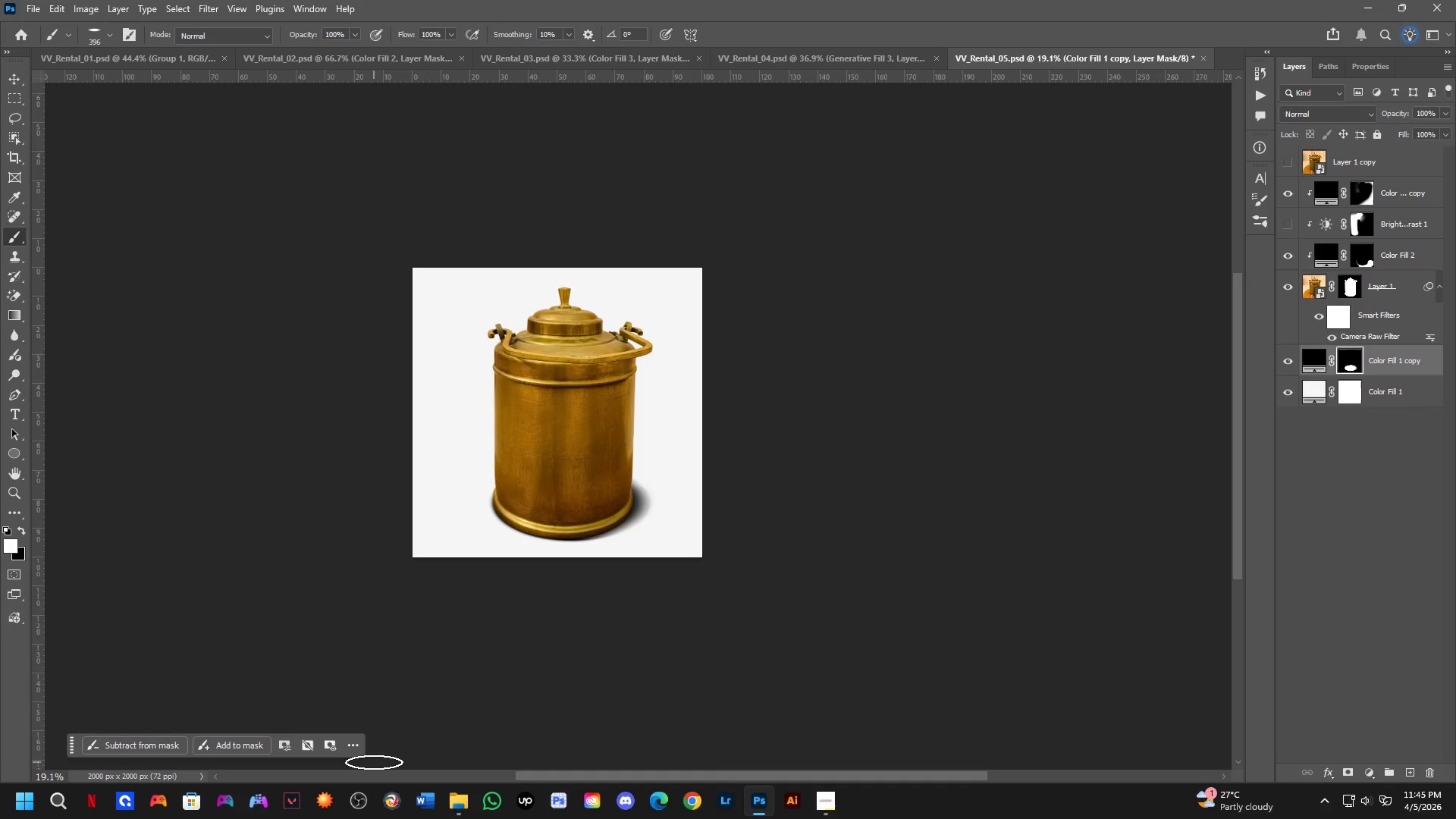 
wait(29.72)
 